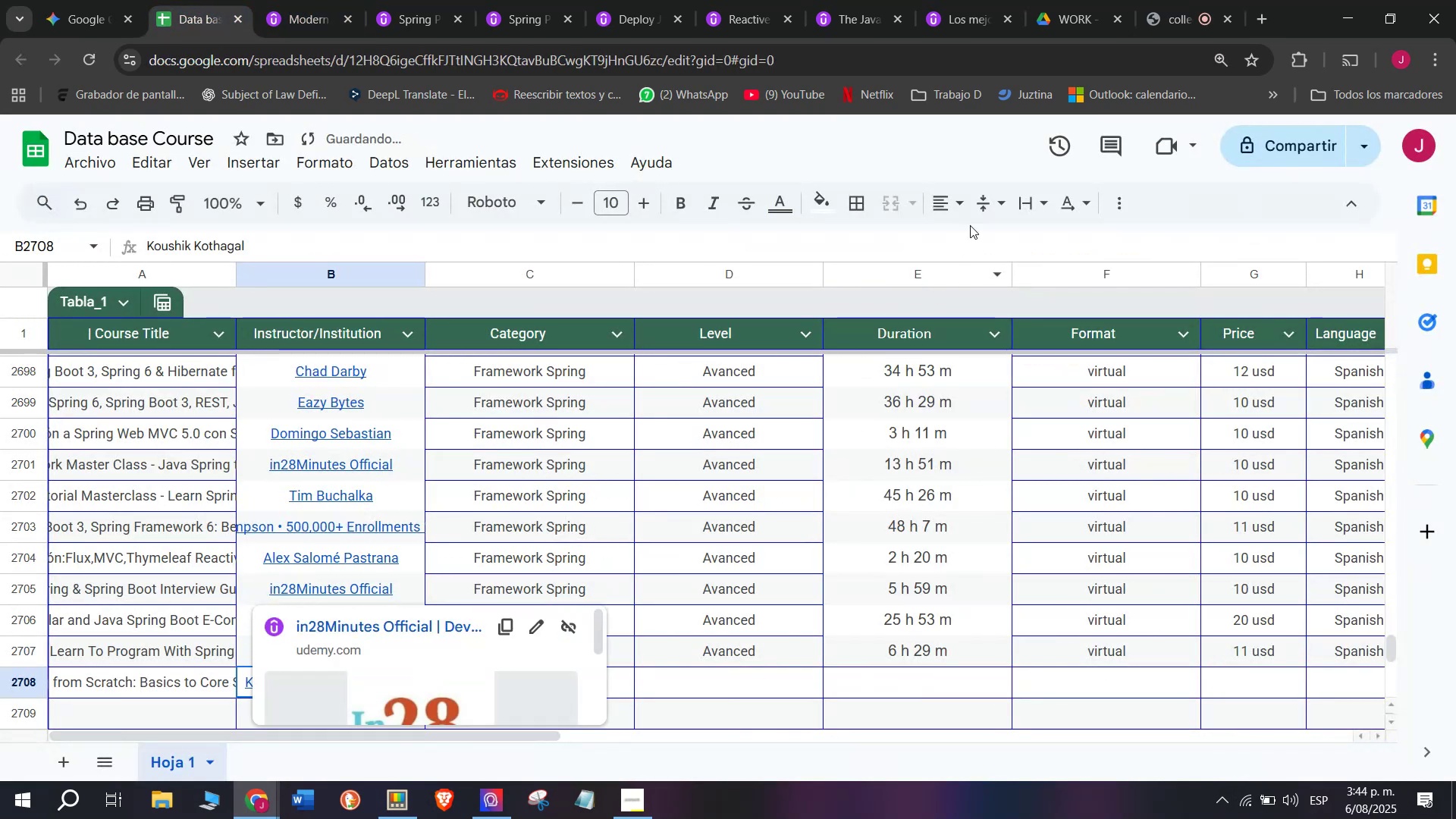 
triple_click([174, 637])
 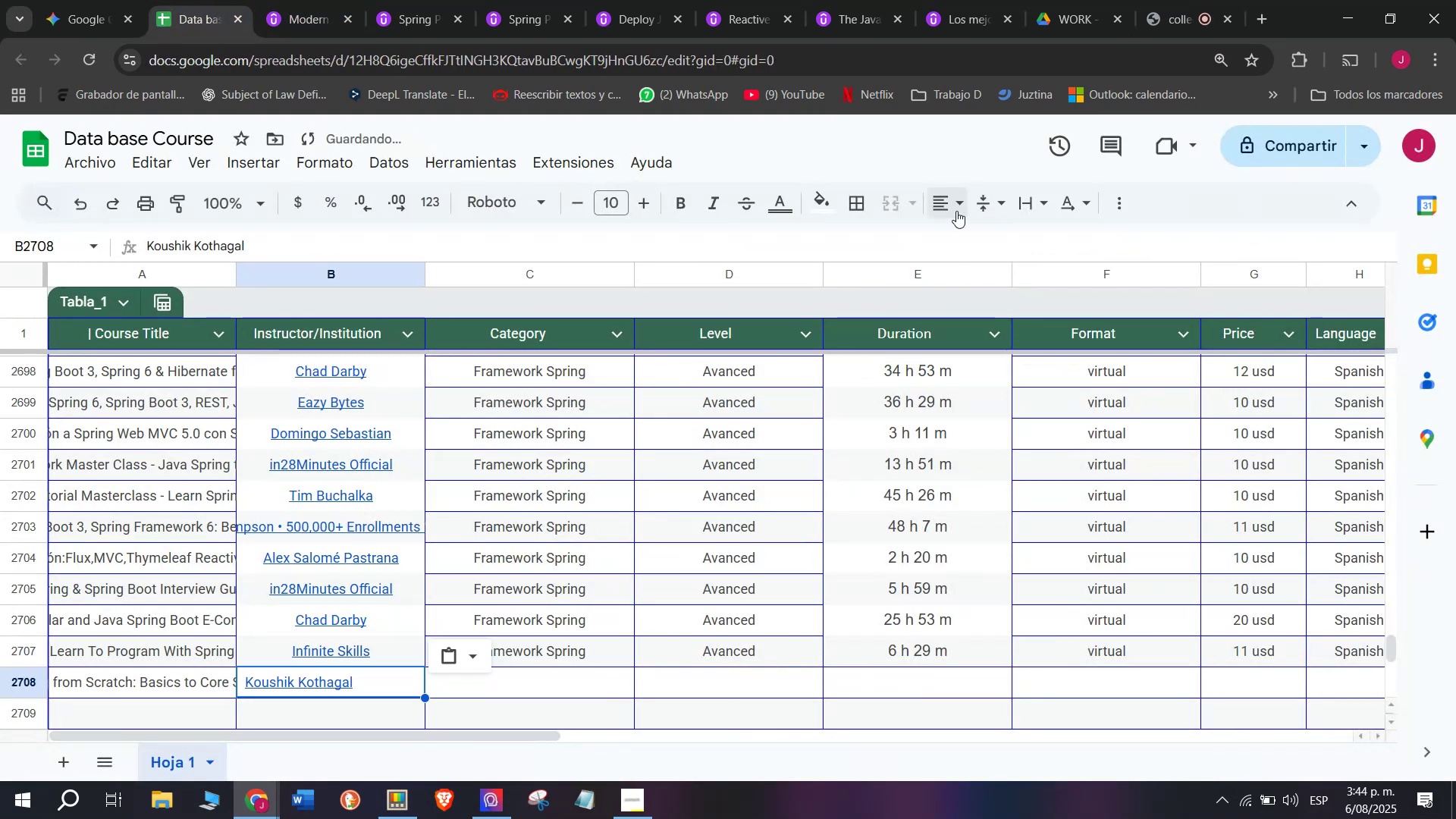 
triple_click([282, 674])
 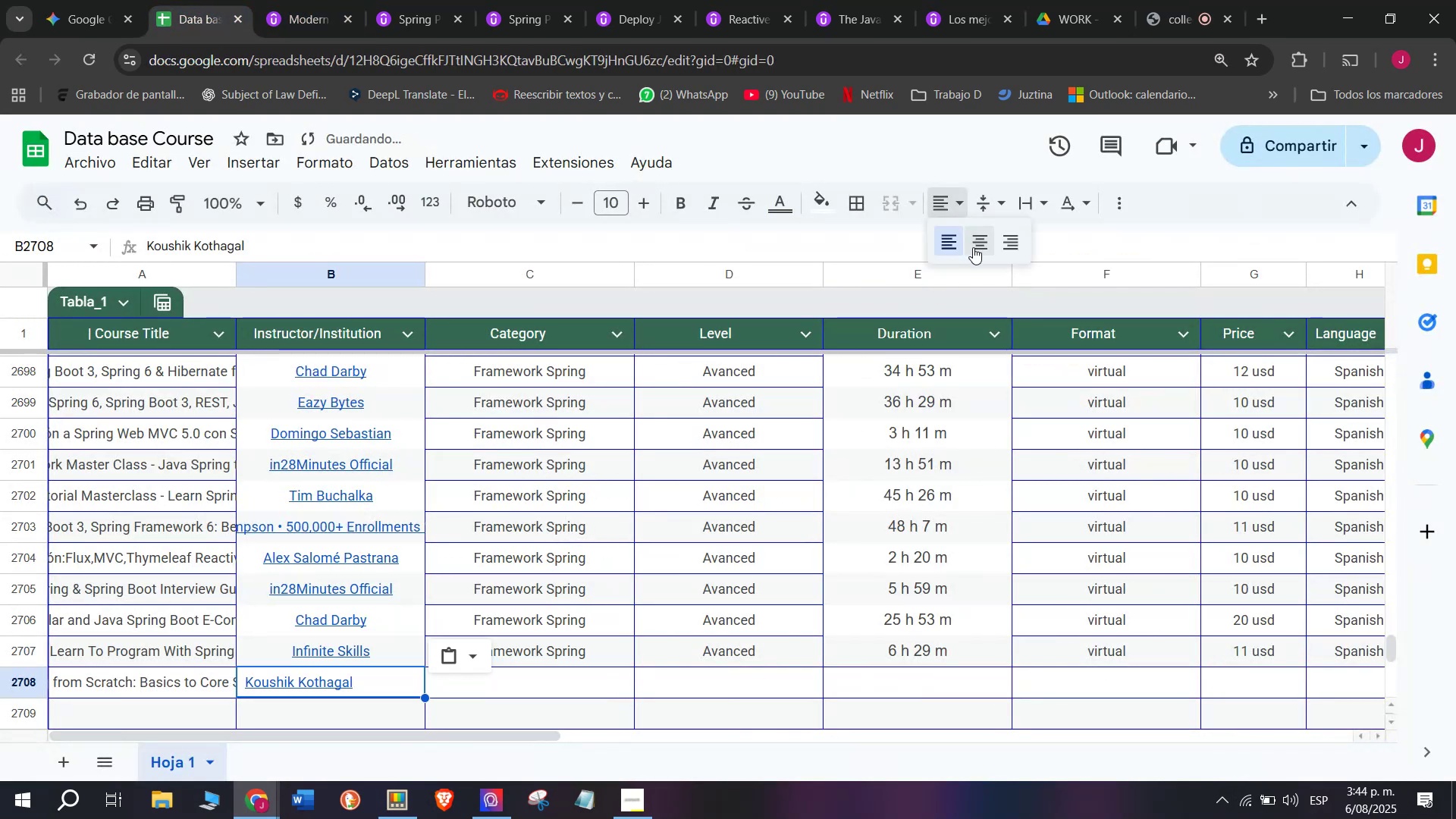 
left_click([305, 0])
 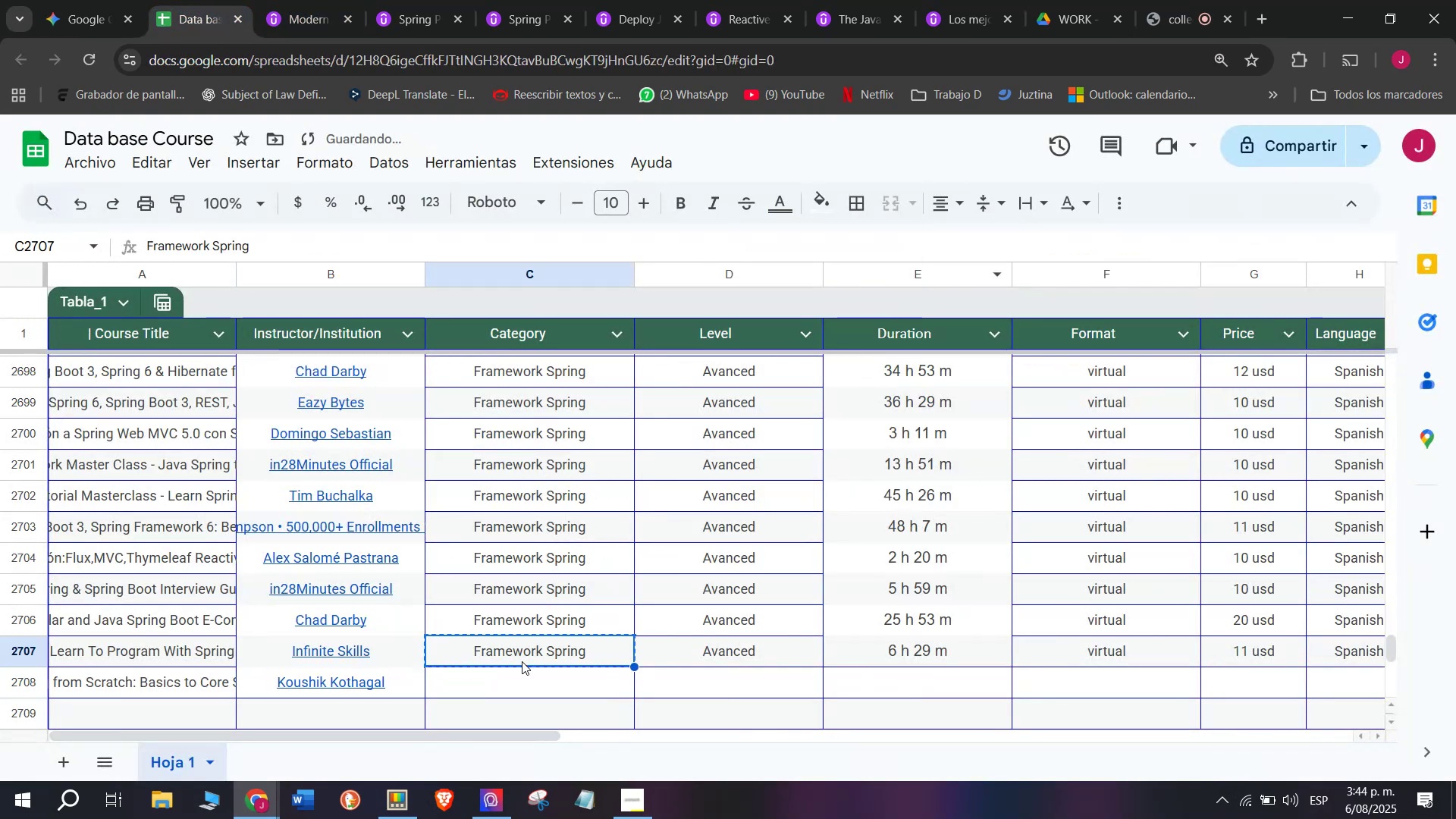 
left_click([307, 535])
 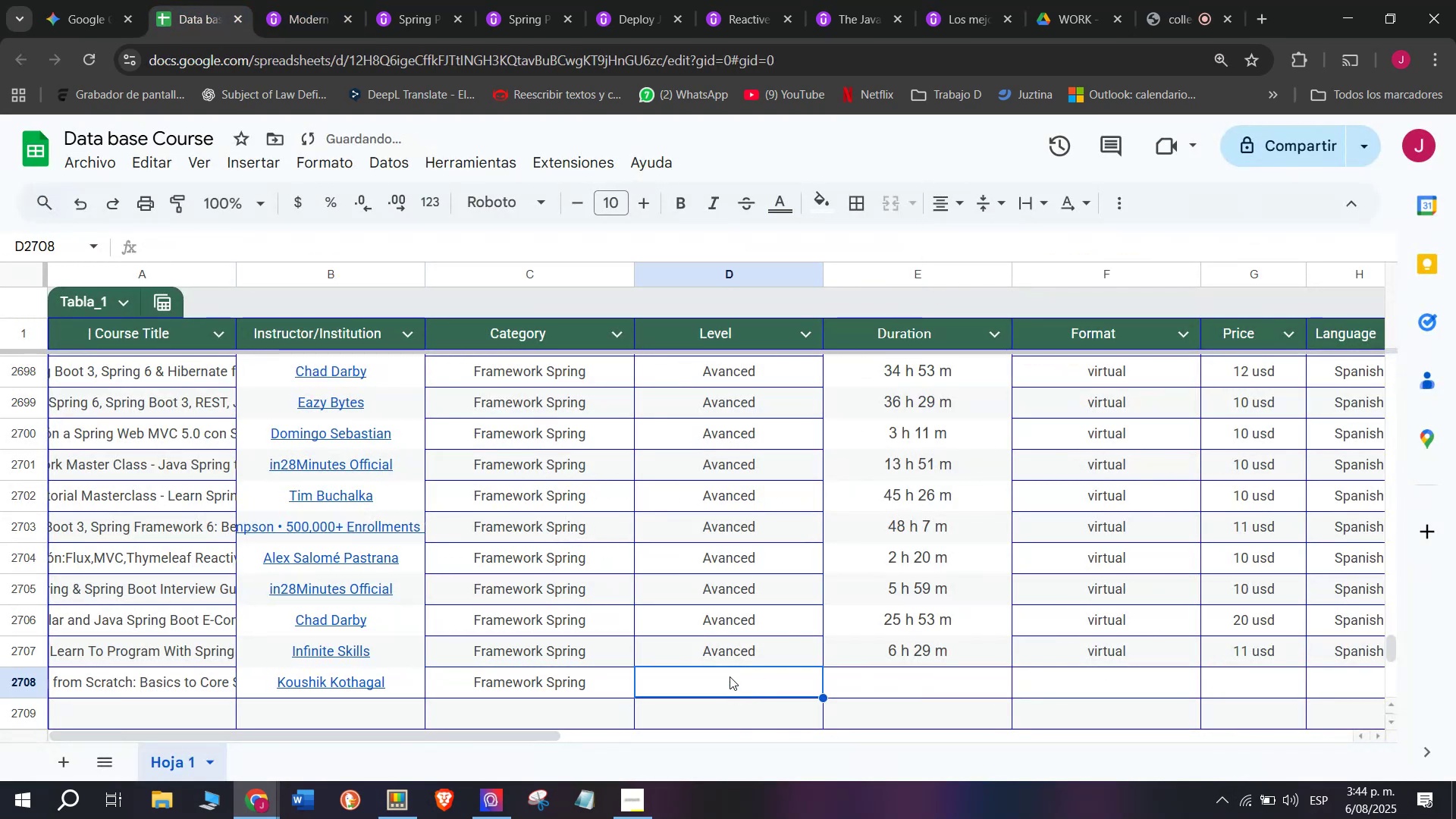 
left_click_drag(start_coordinate=[165, 238], to_coordinate=[388, 236])
 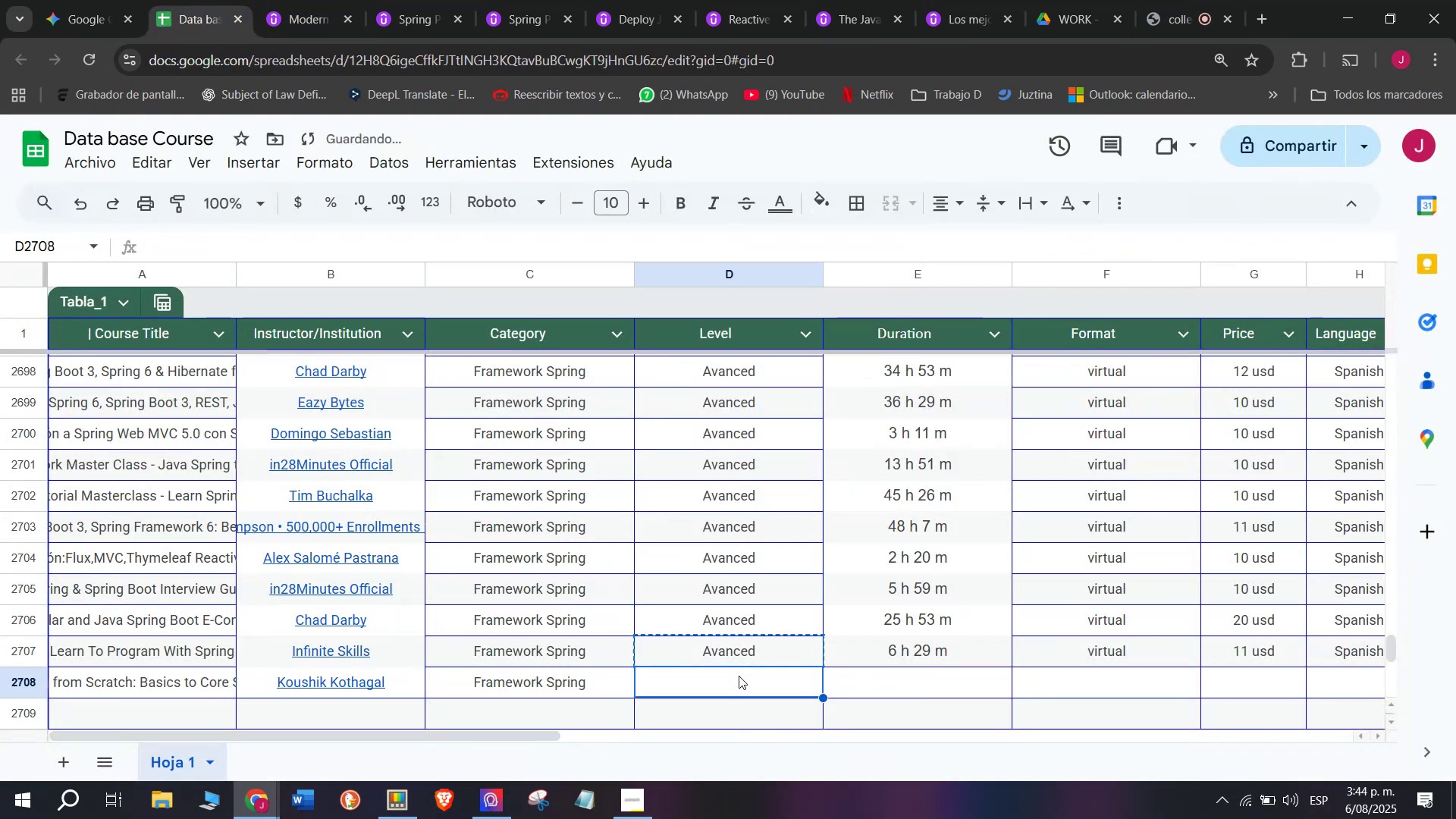 
key(Break)
 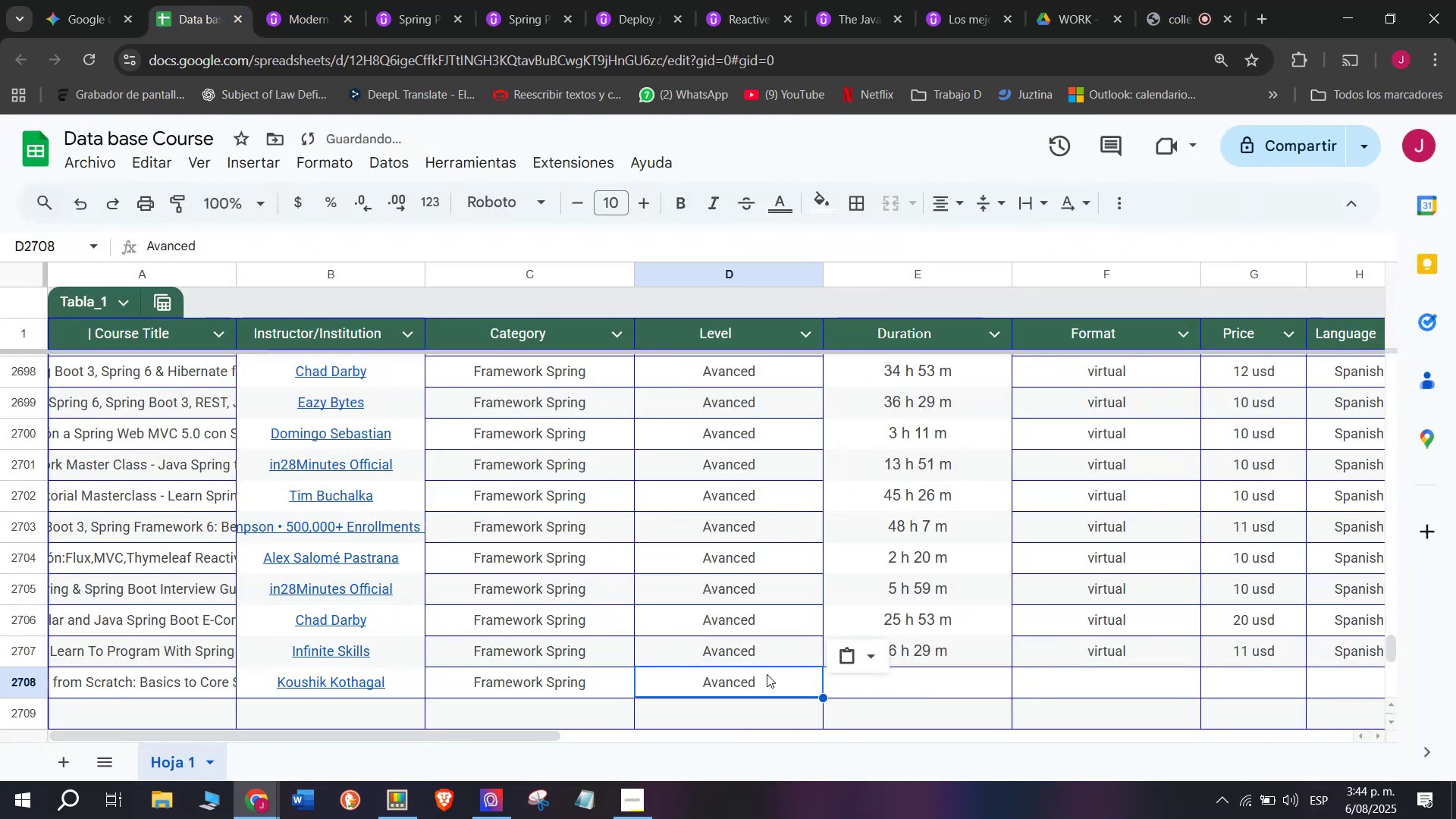 
key(Control+ControlLeft)
 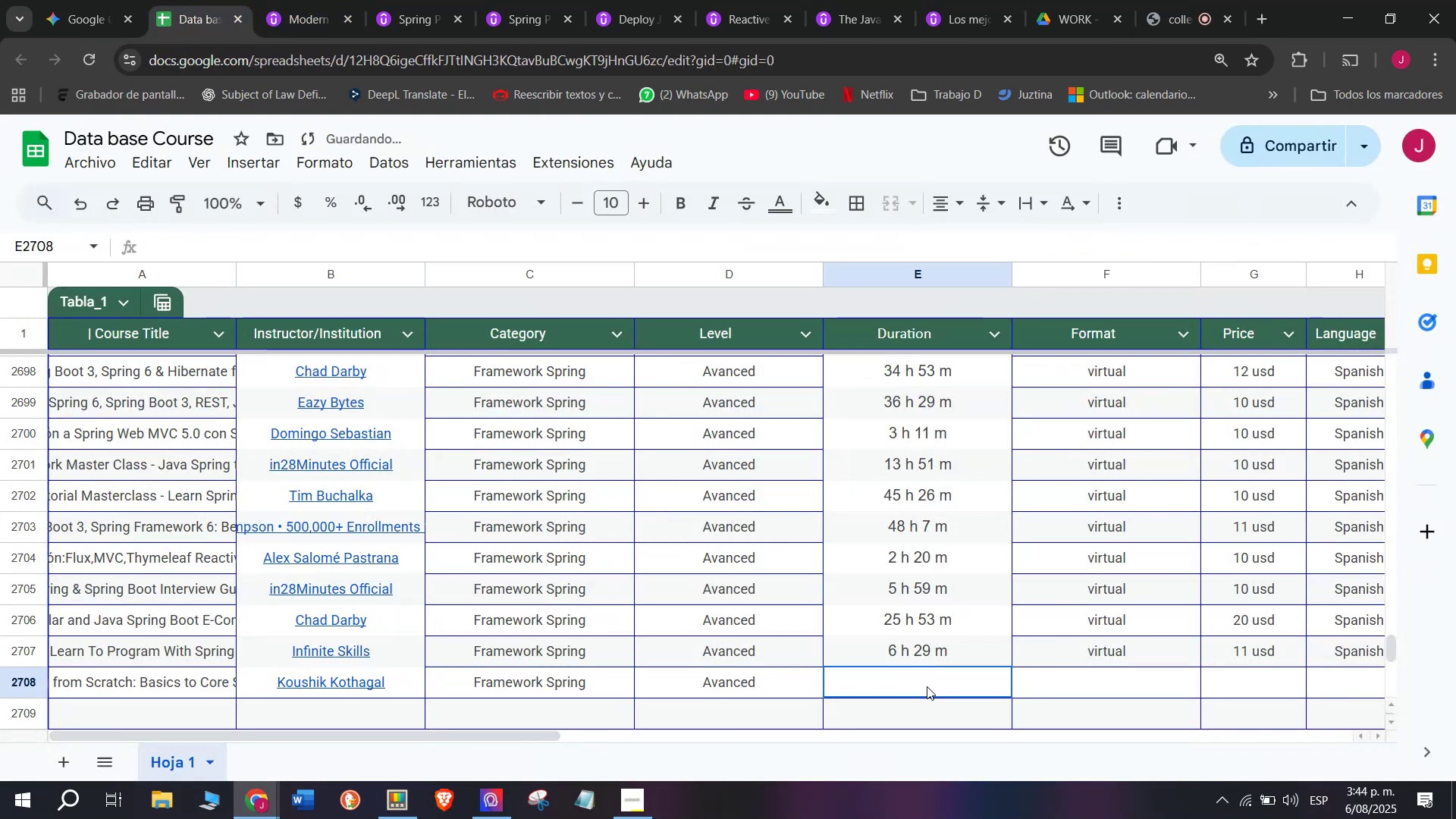 
key(Control+C)
 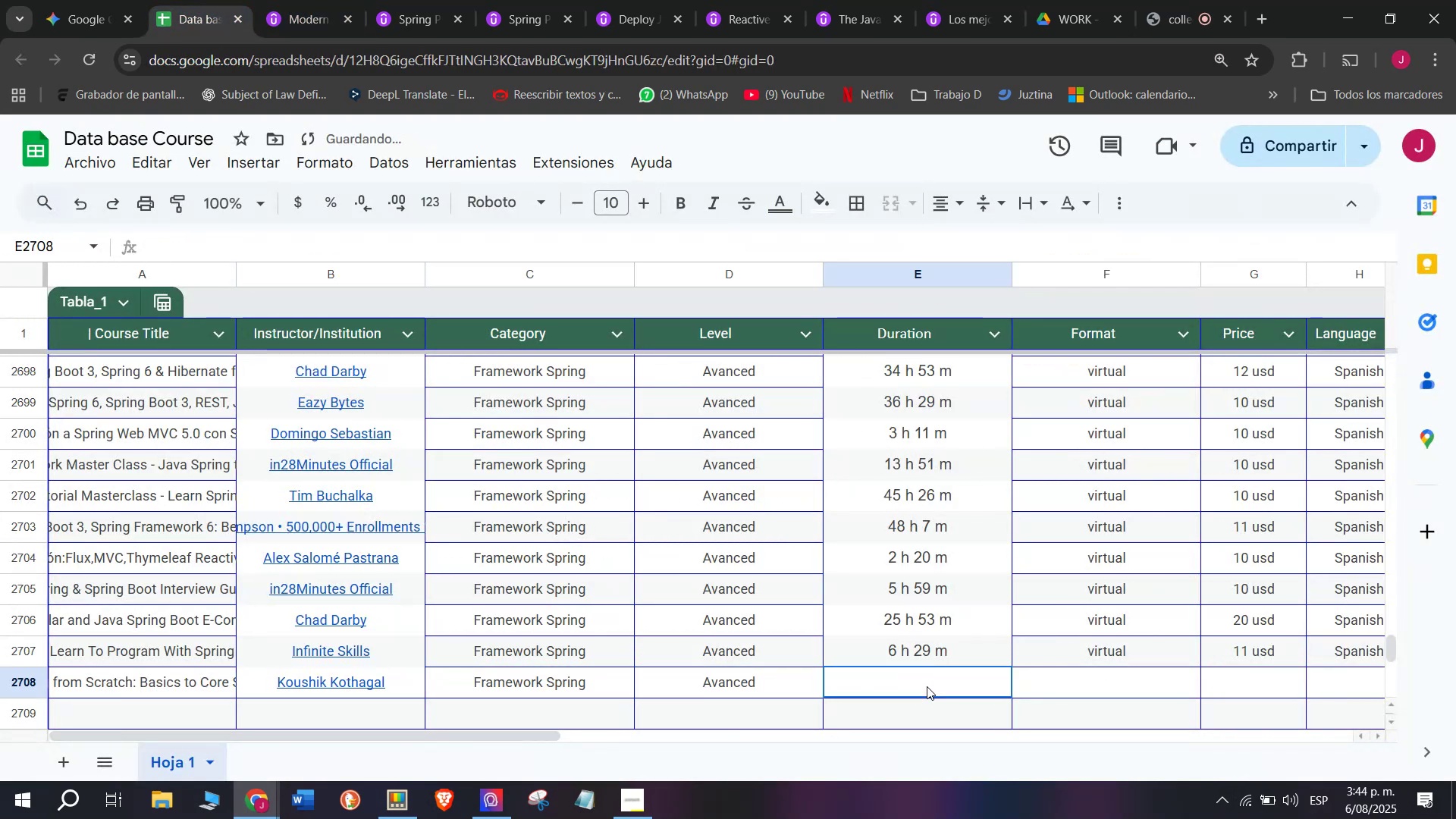 
left_click([181, 4])
 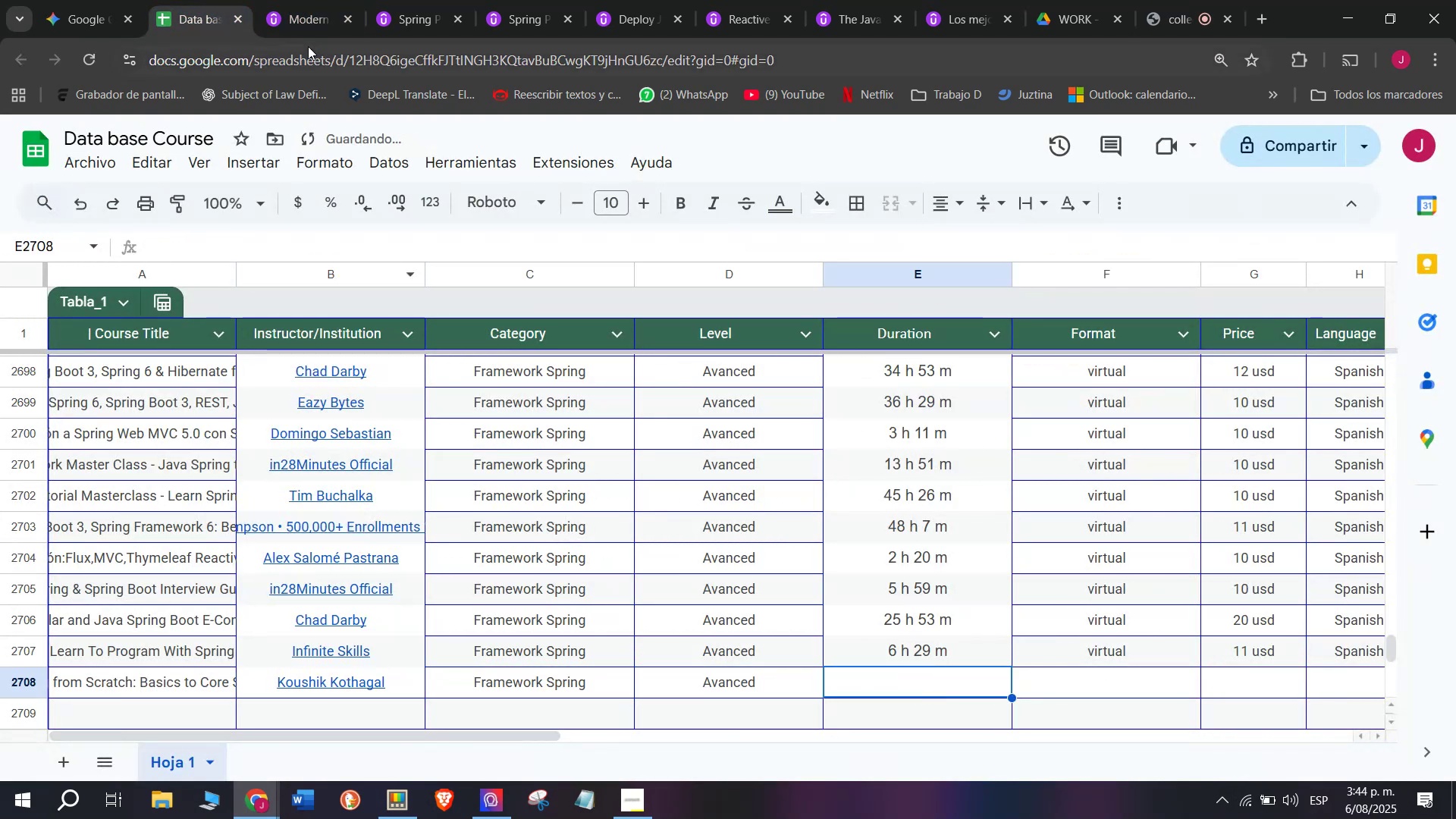 
key(Z)
 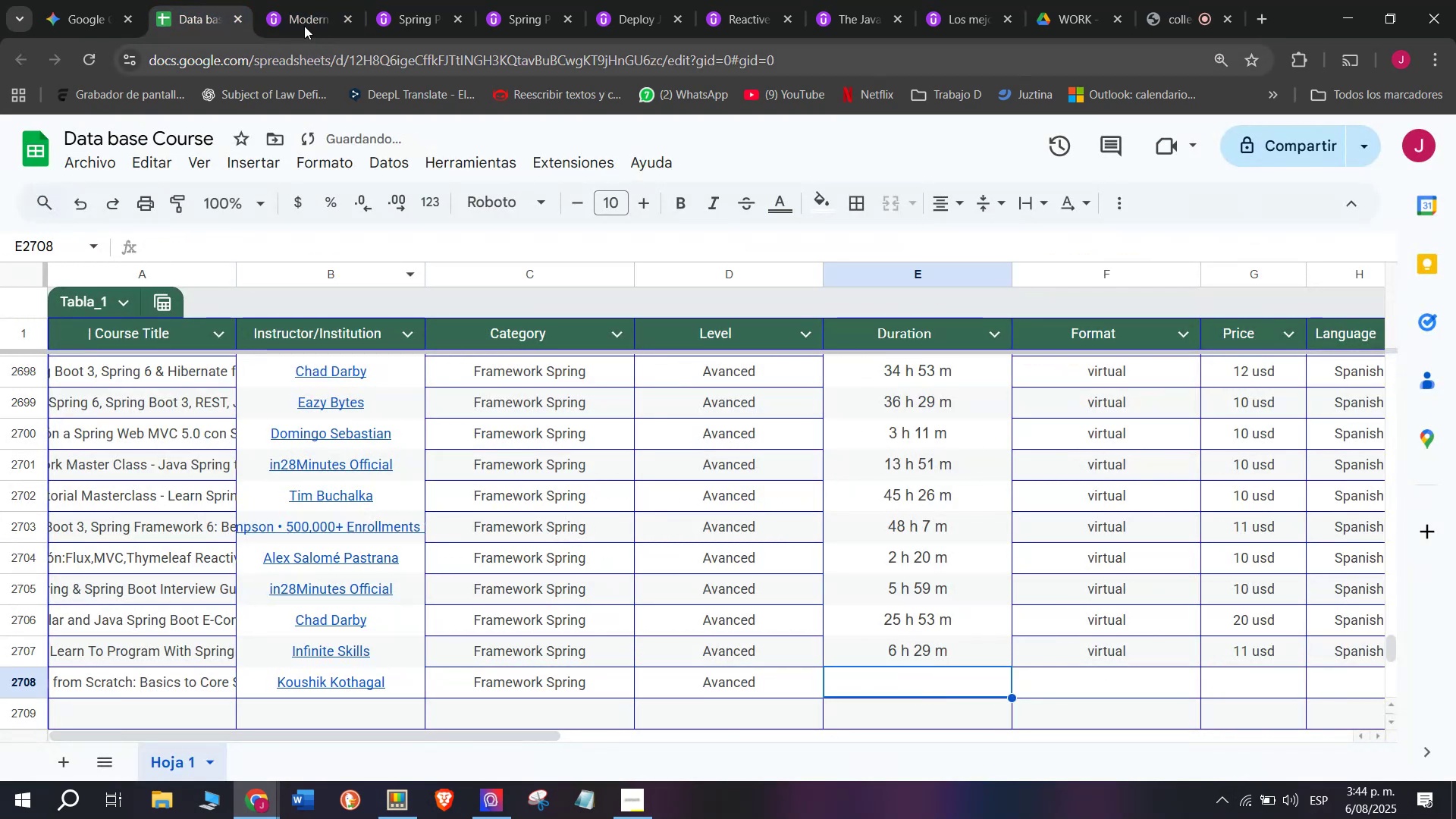 
key(Control+ControlLeft)
 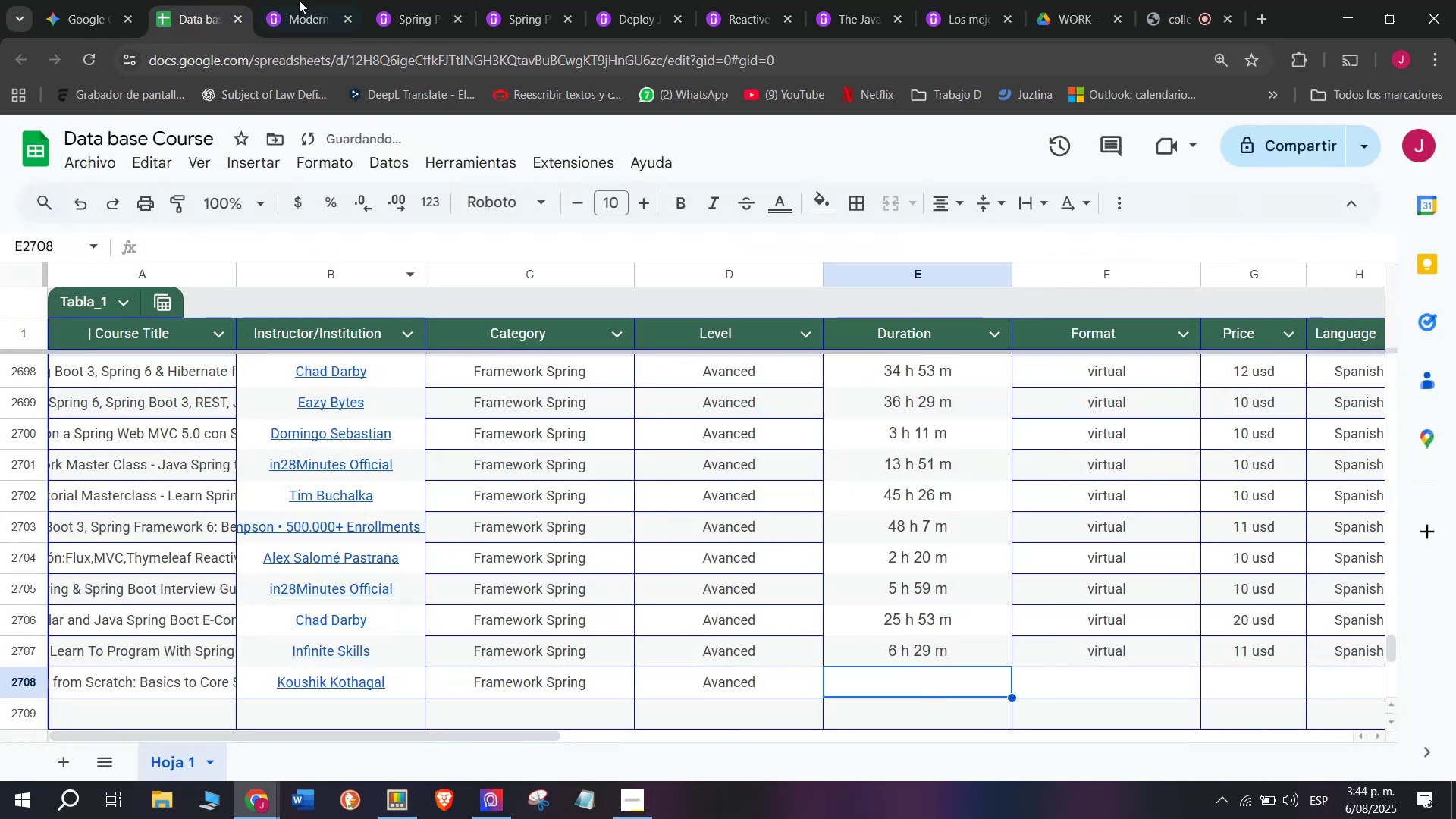 
key(Control+V)
 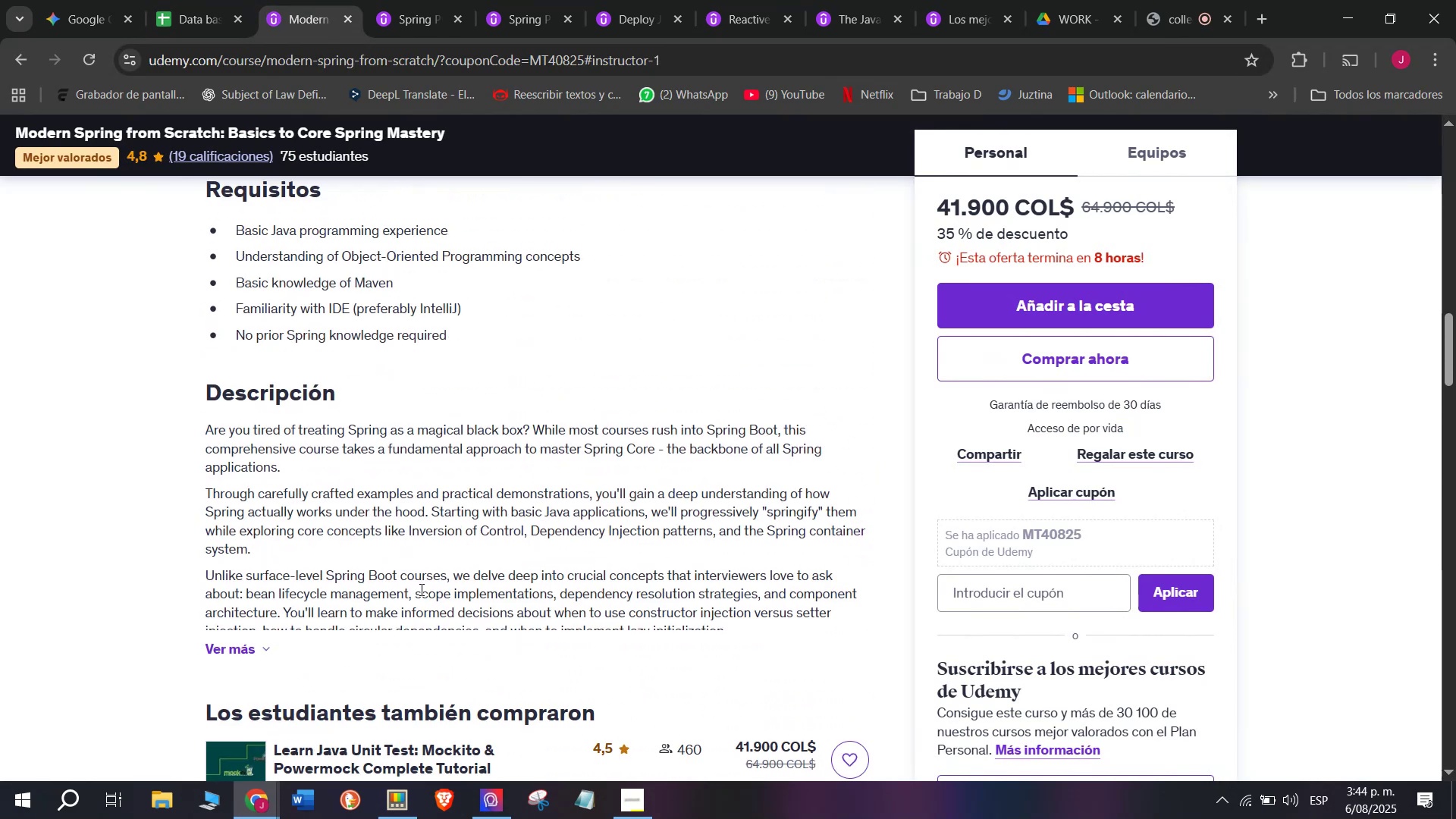 
double_click([973, 247])
 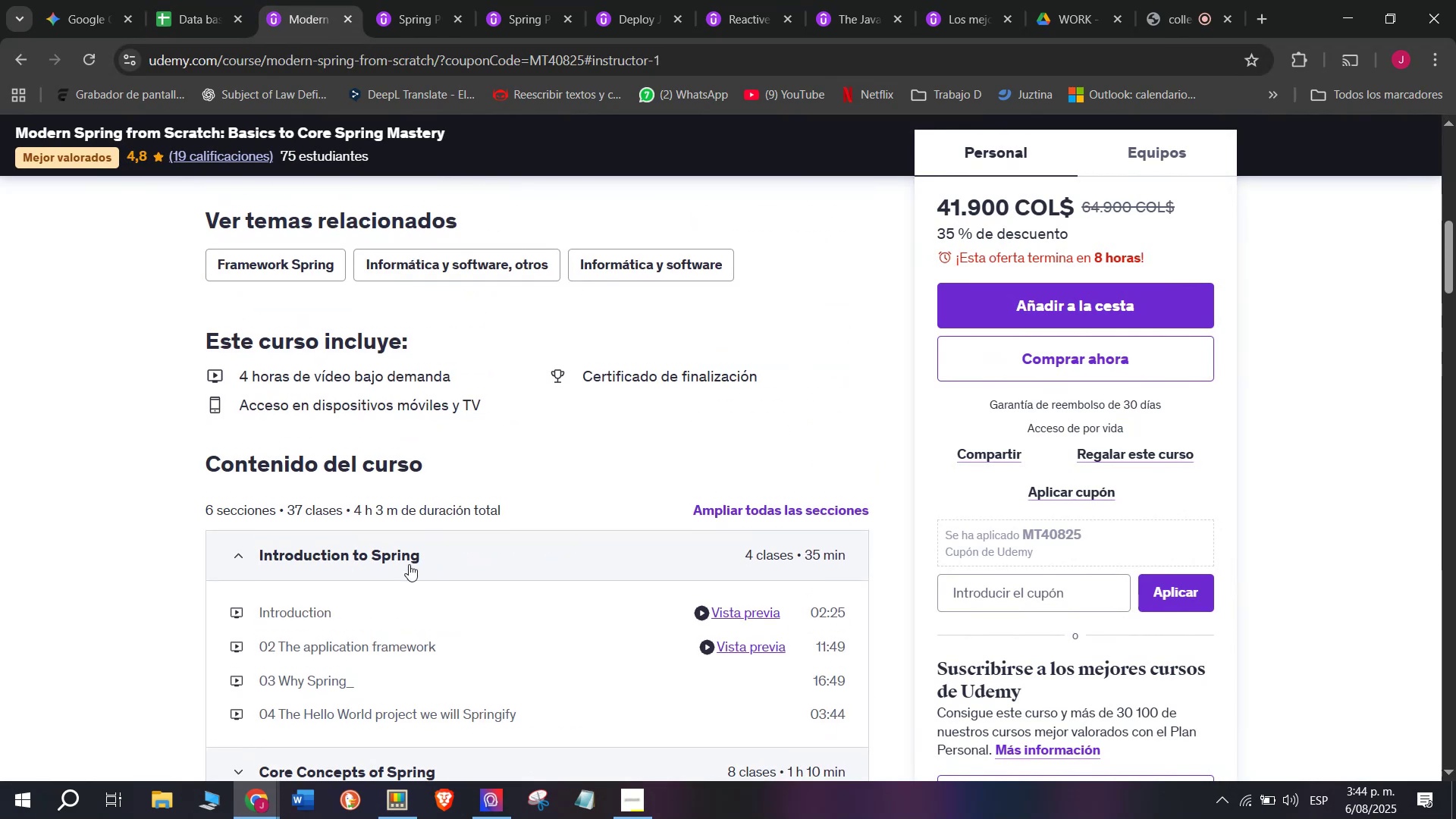 
key(Break)
 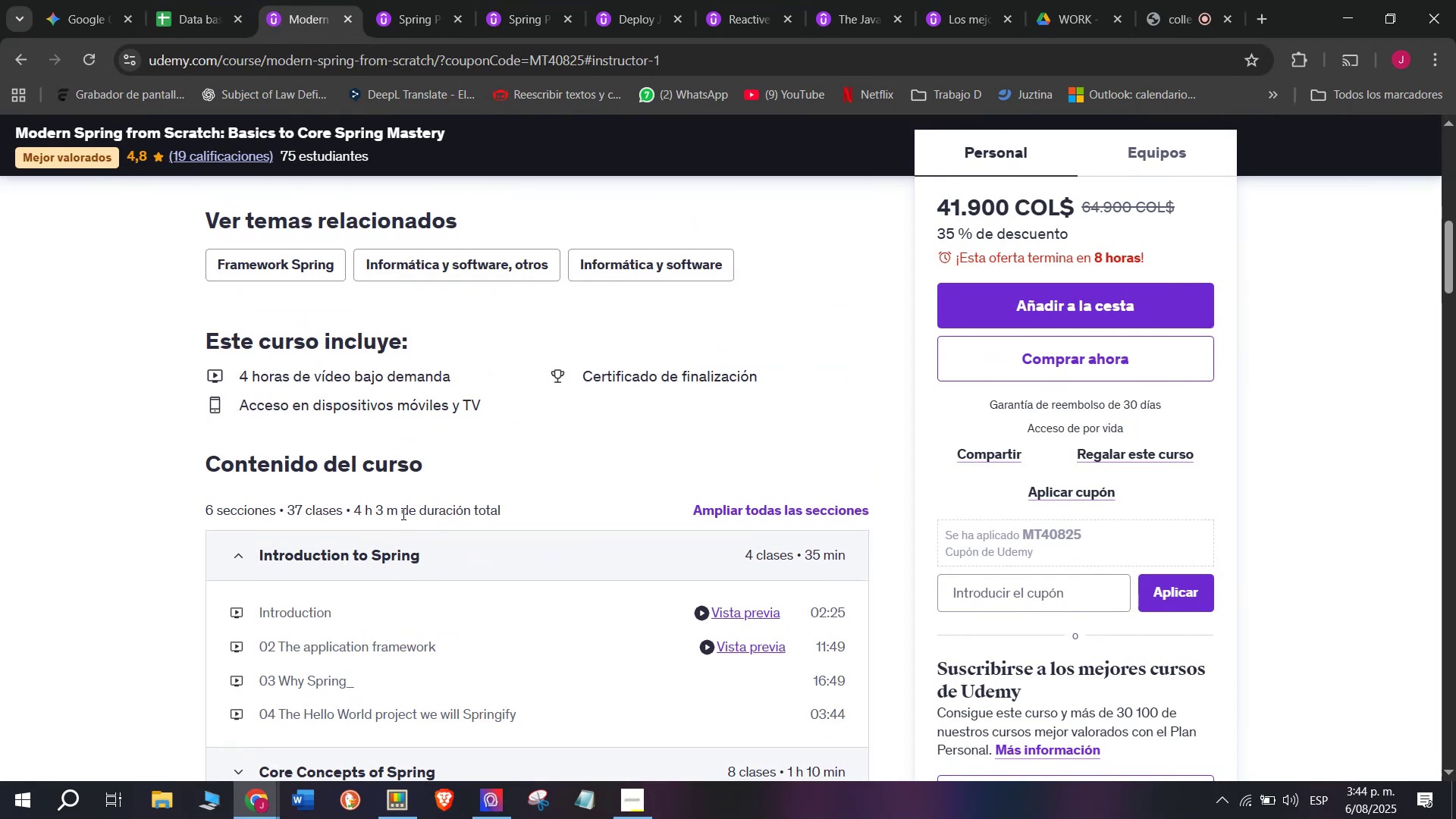 
key(Control+ControlLeft)
 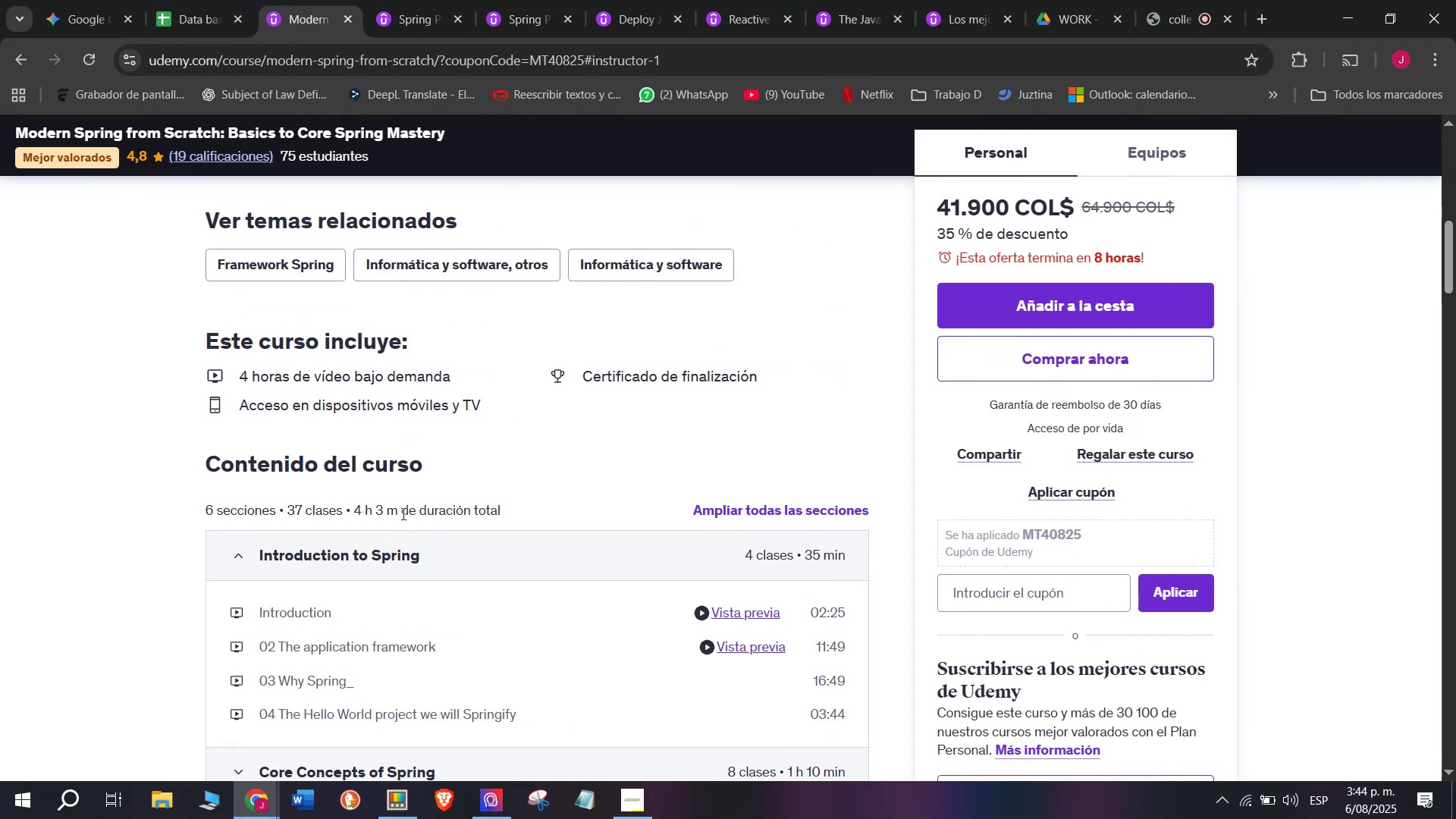 
key(Control+C)
 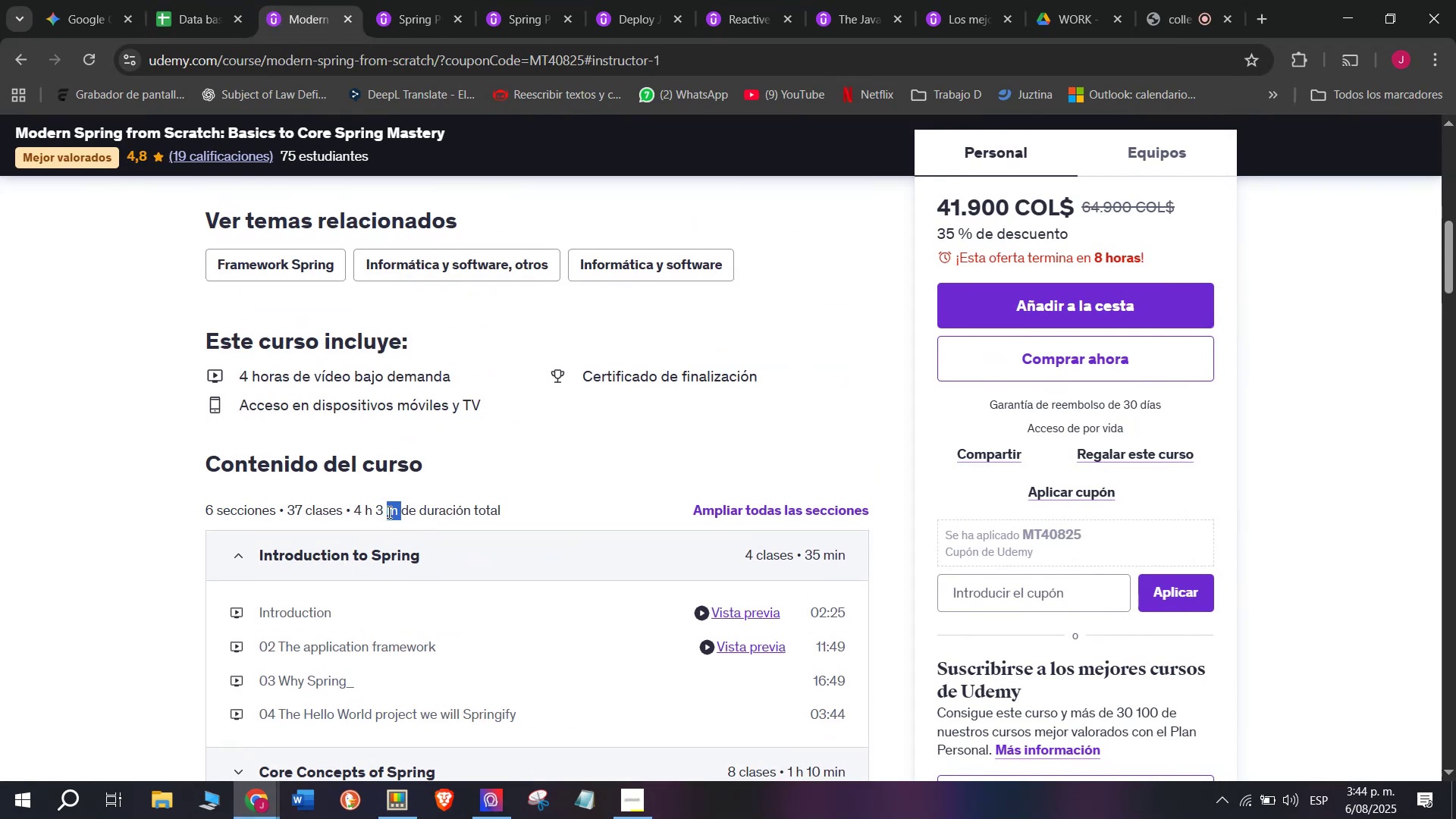 
key(Z)
 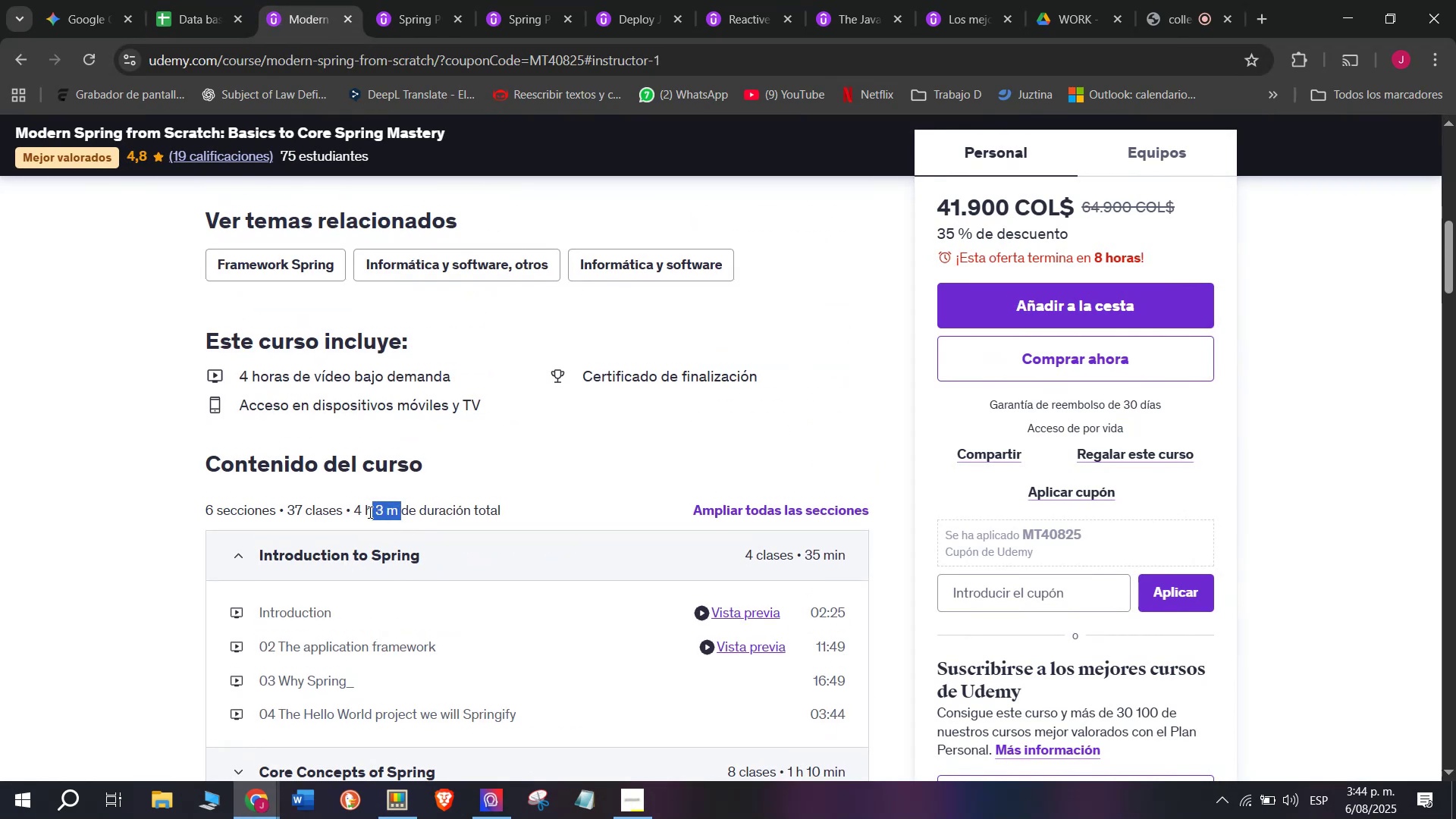 
key(Control+ControlLeft)
 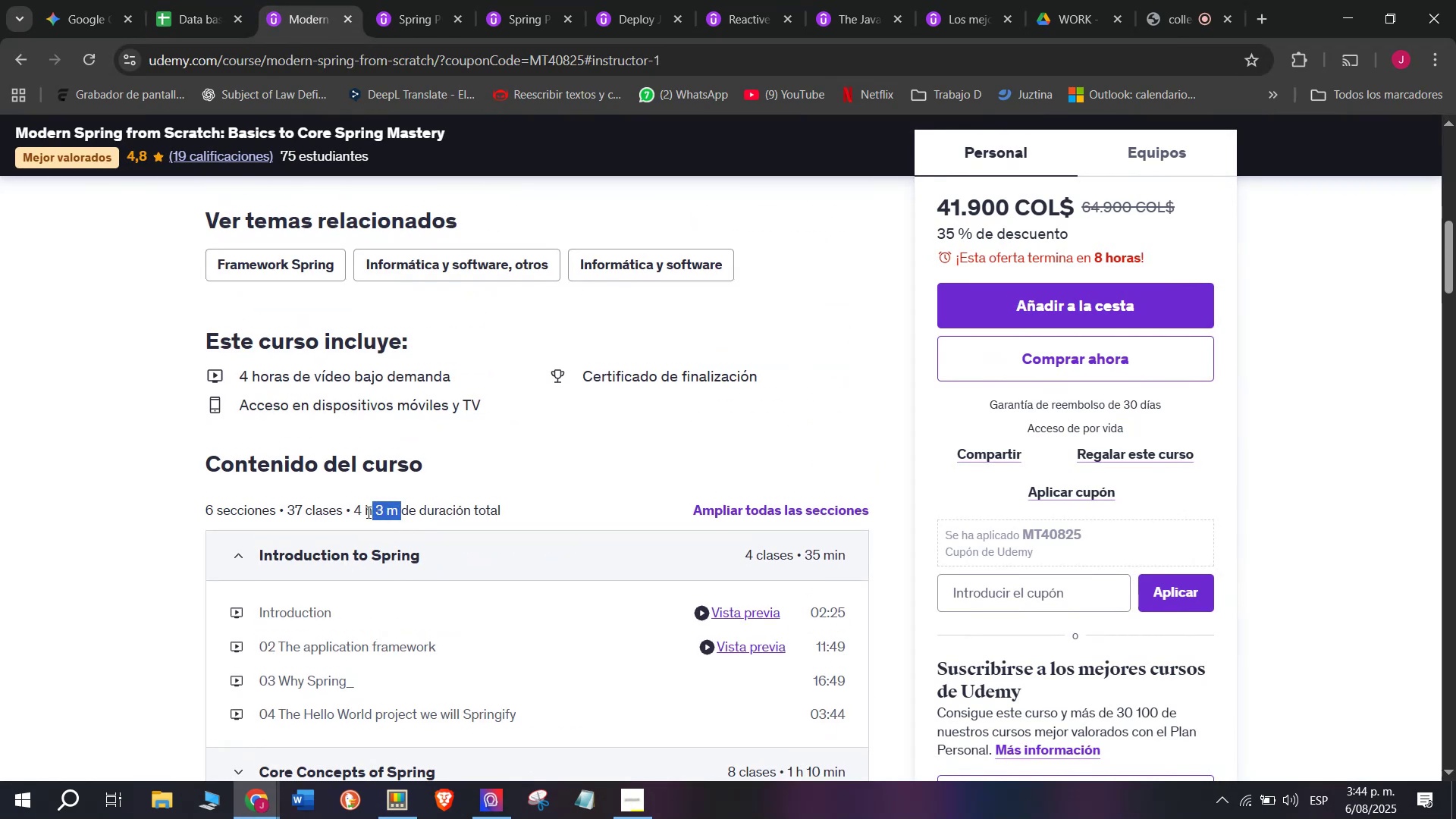 
key(Control+V)
 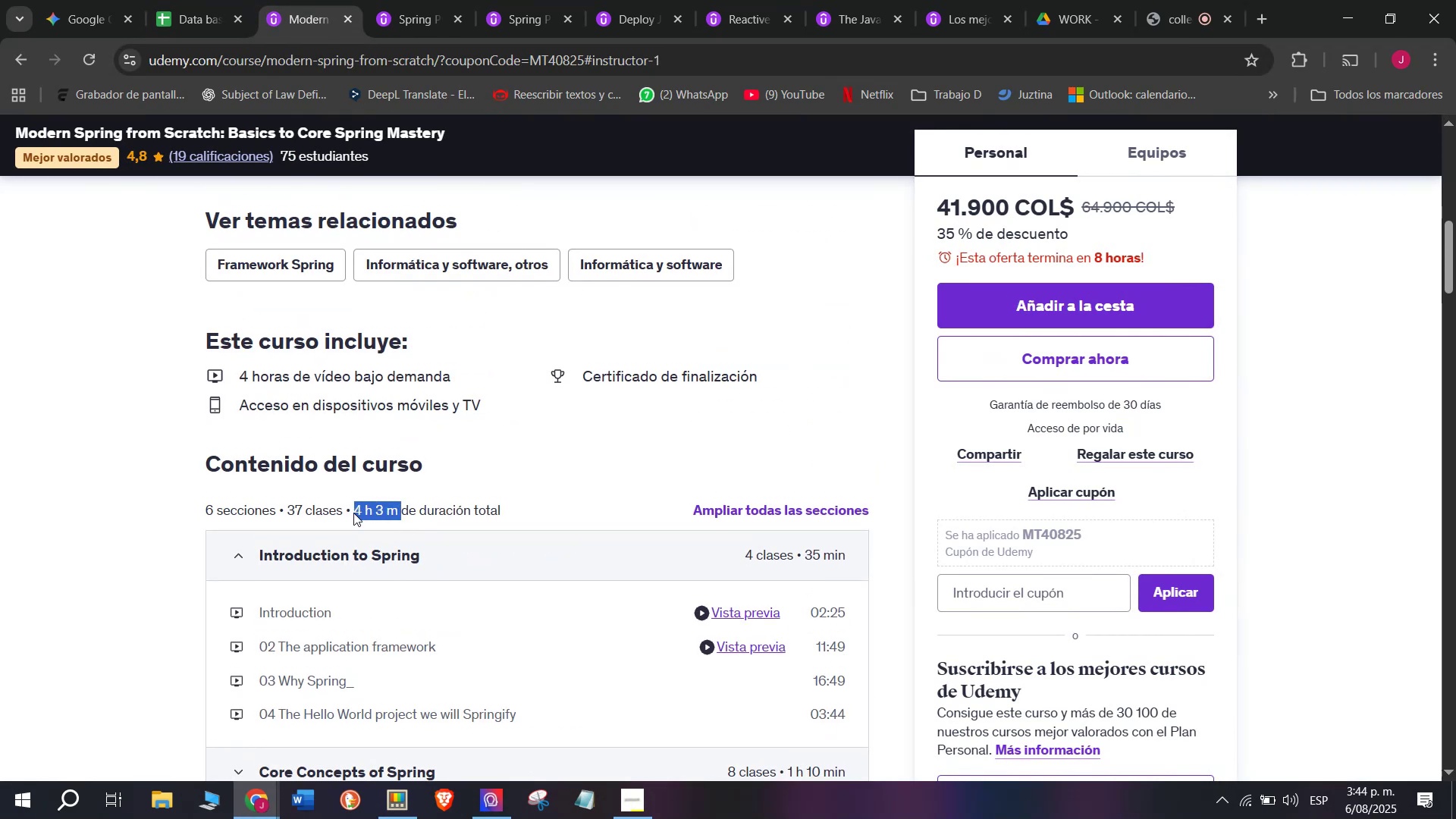 
triple_click([734, 689])
 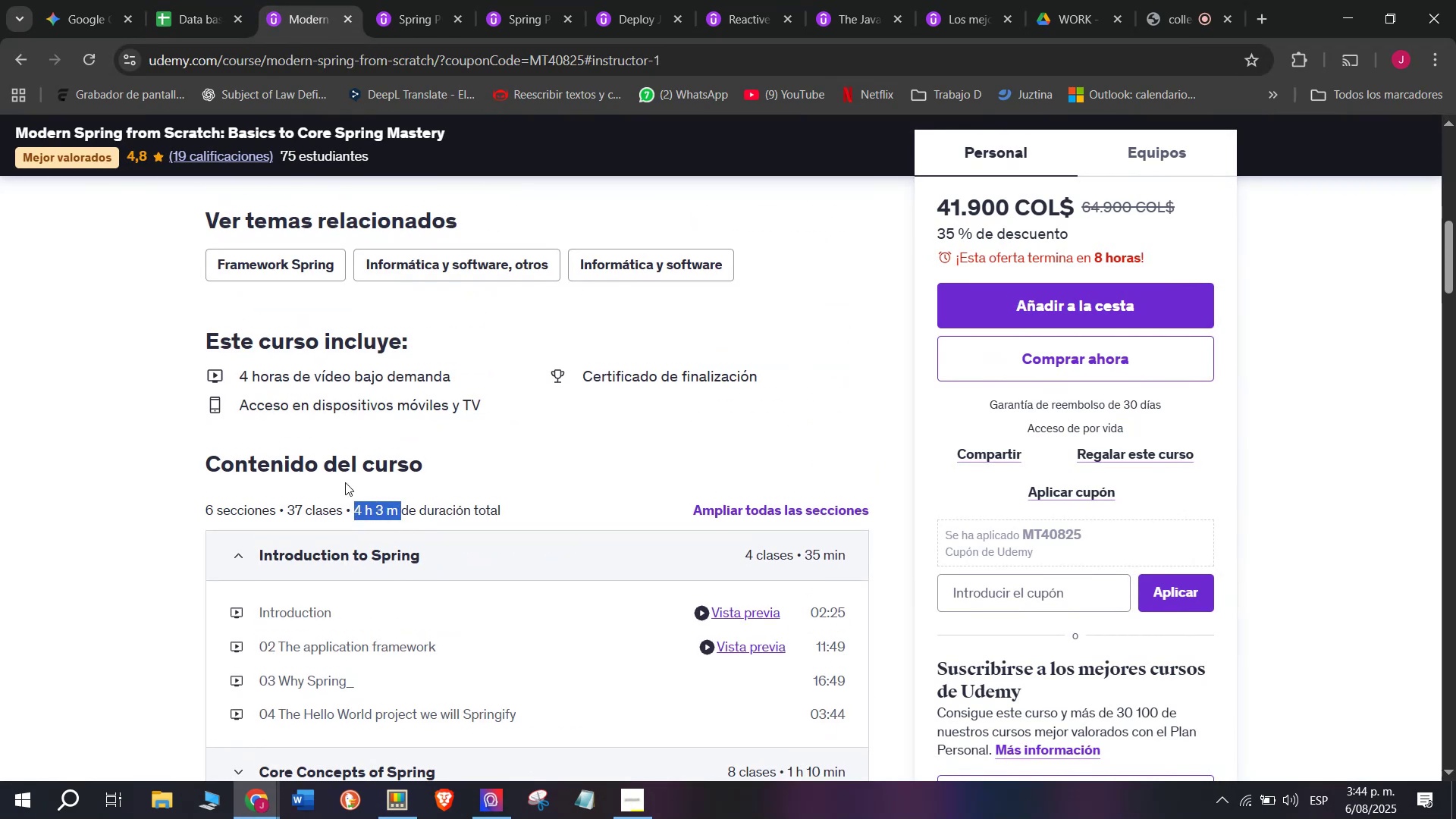 
triple_click([727, 659])
 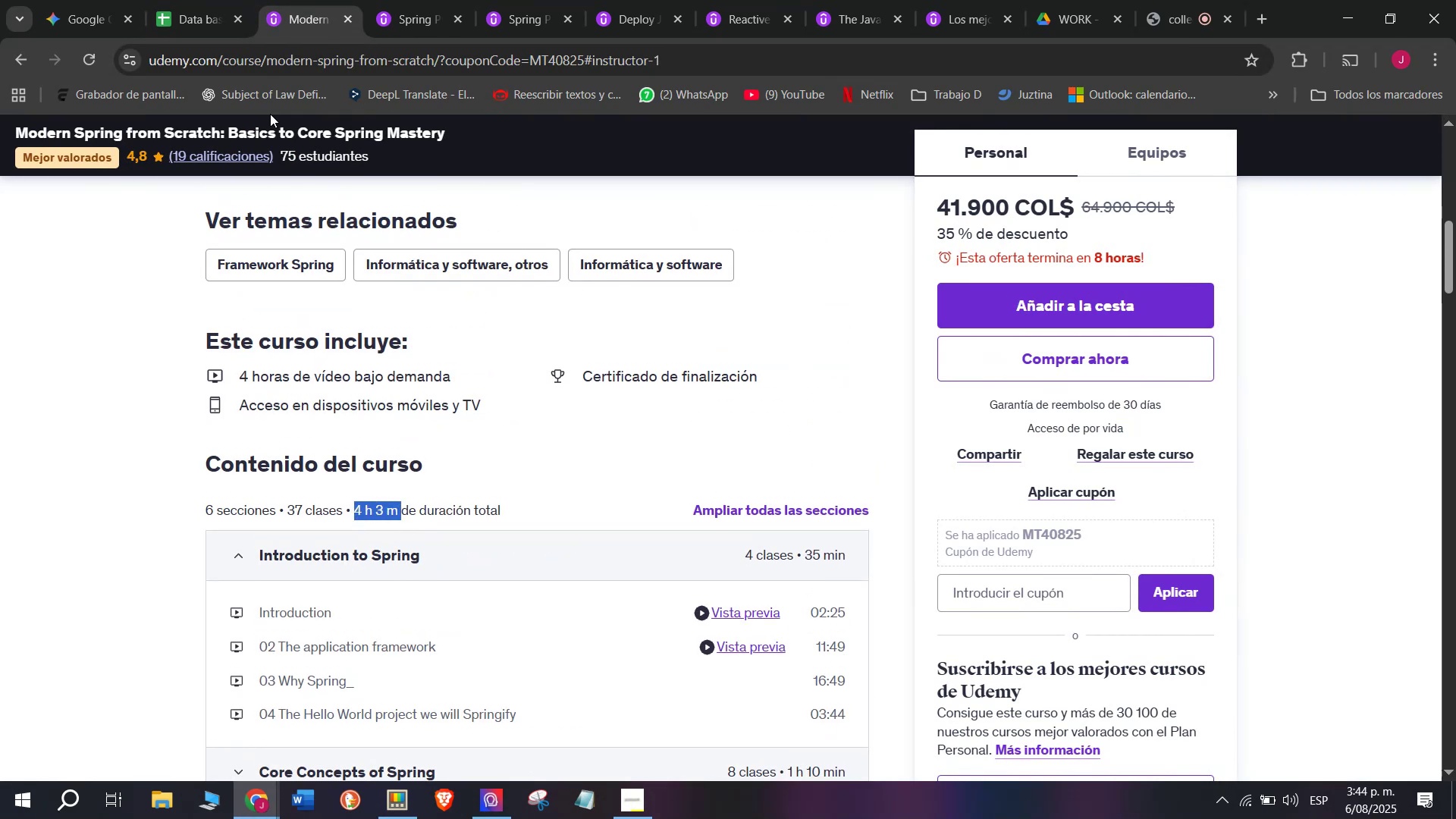 
key(Break)
 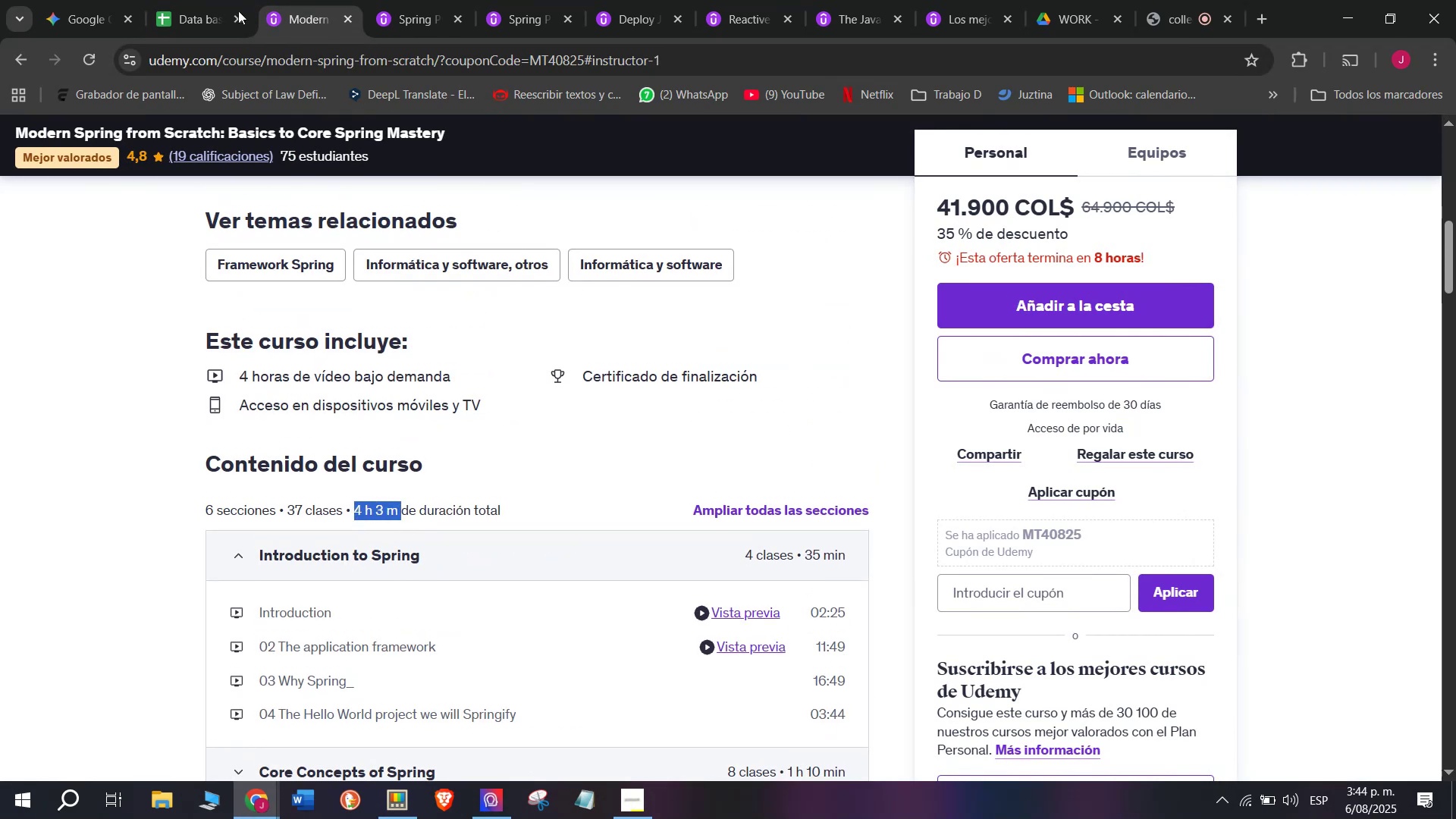 
key(Control+ControlLeft)
 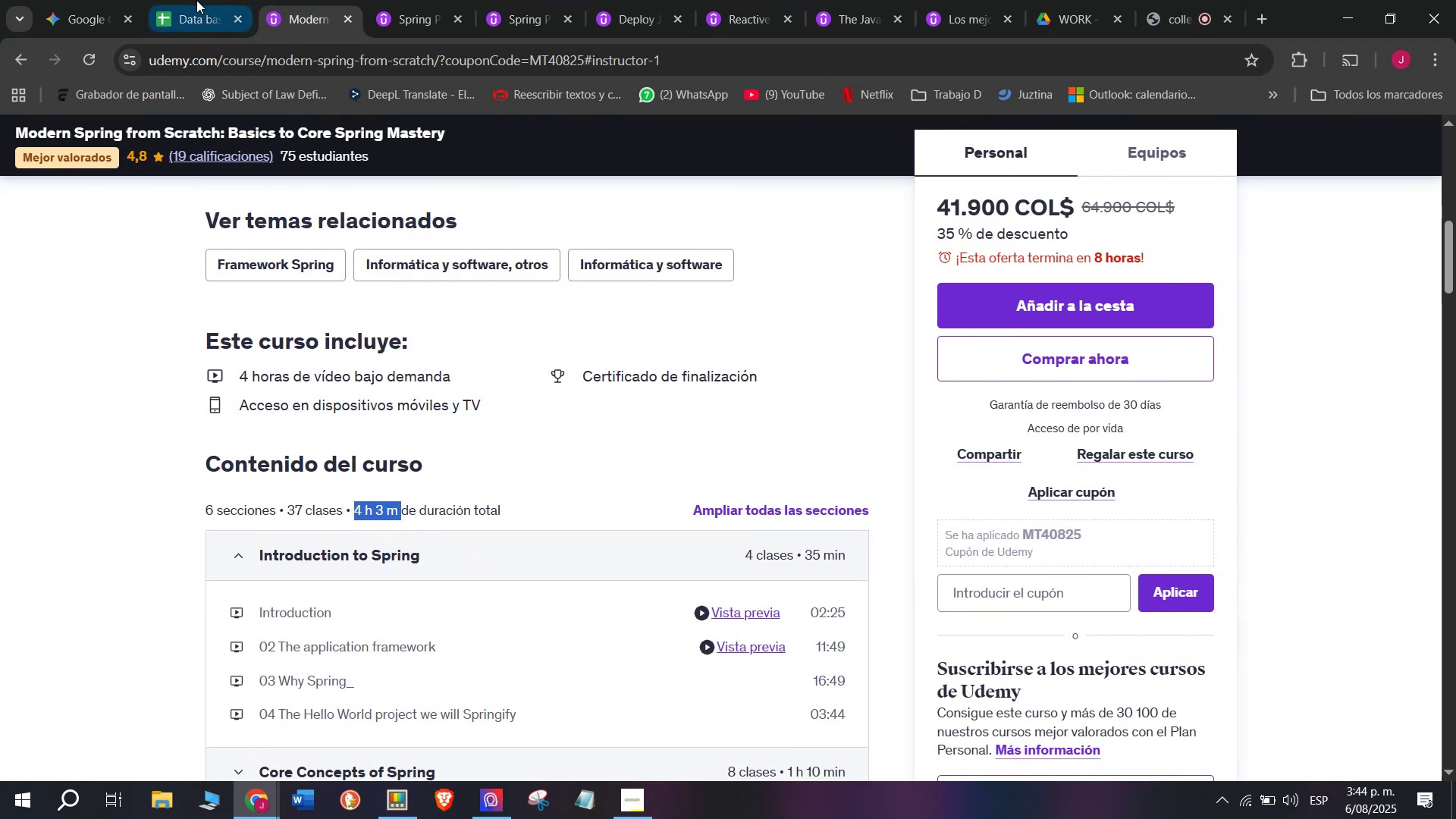 
key(Control+C)
 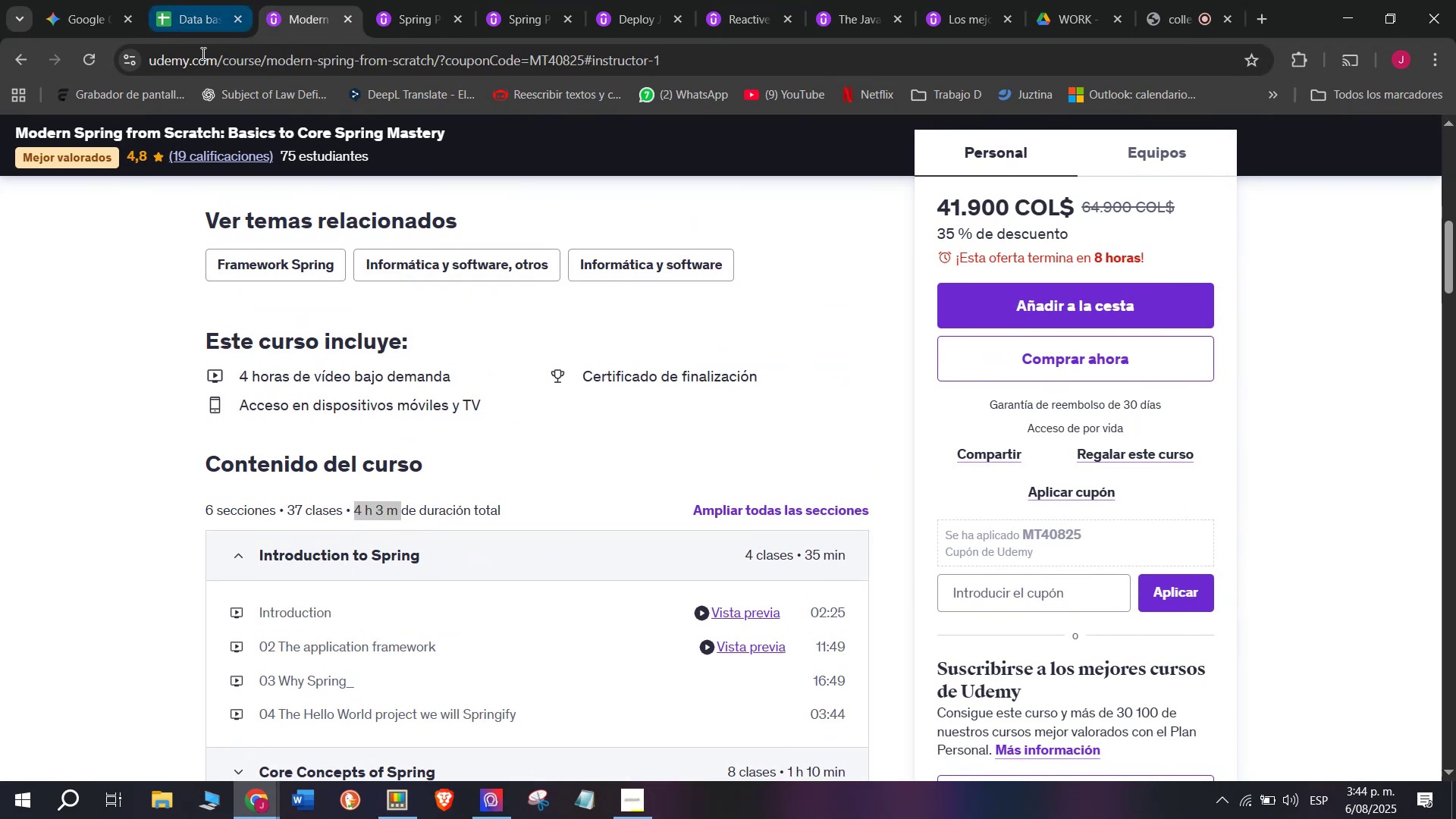 
triple_click([739, 676])
 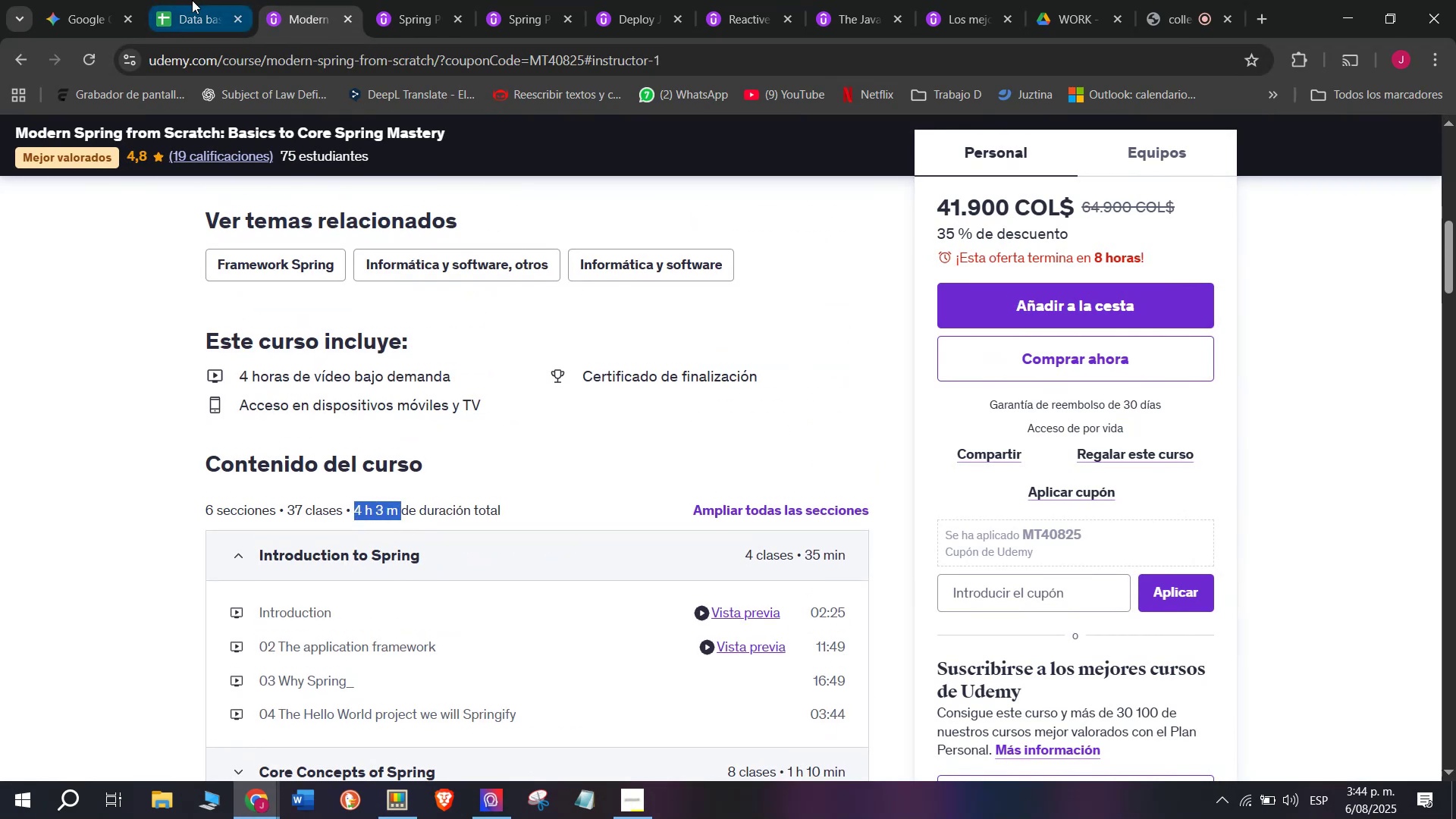 
key(Z)
 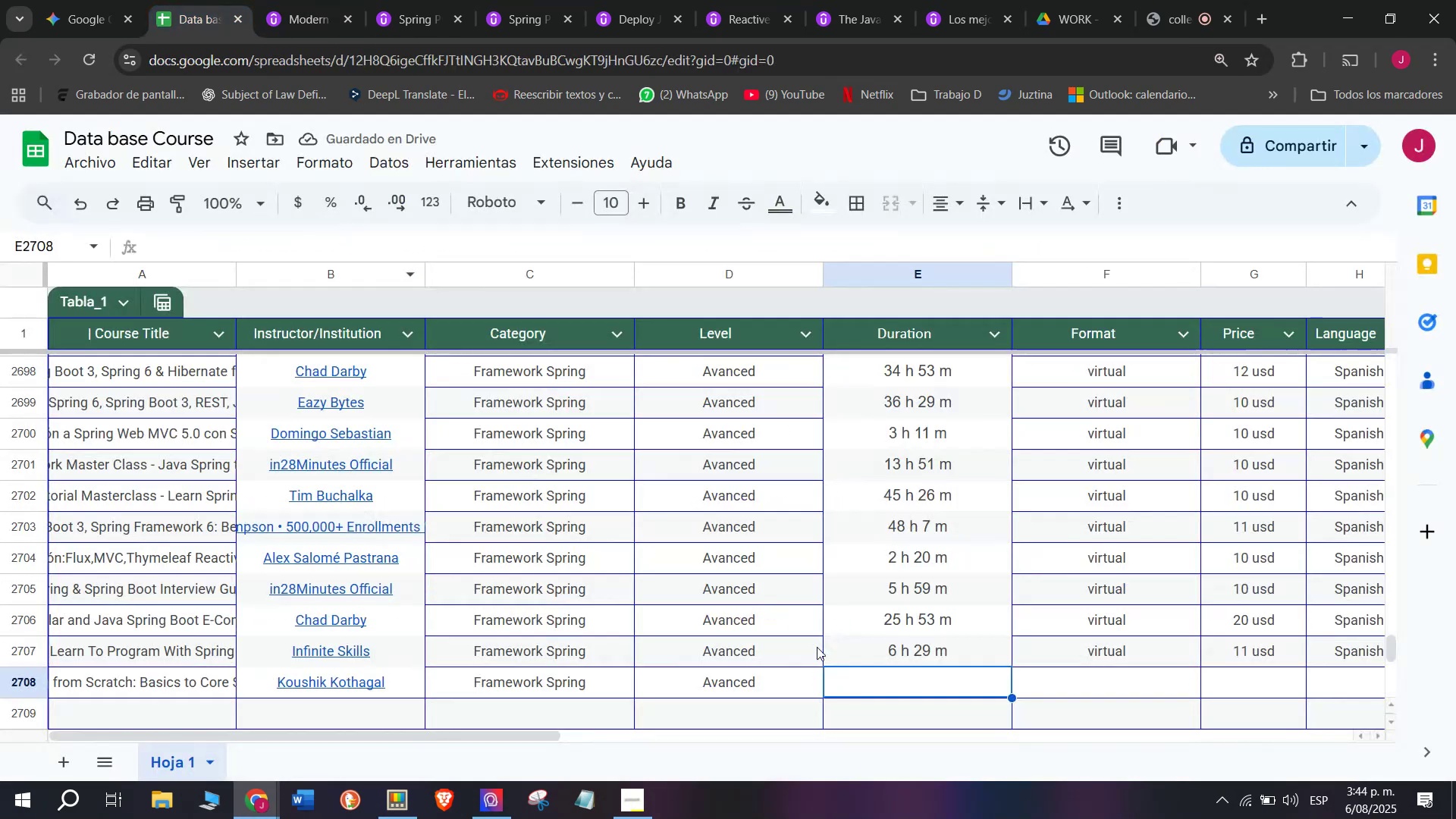 
key(Control+ControlLeft)
 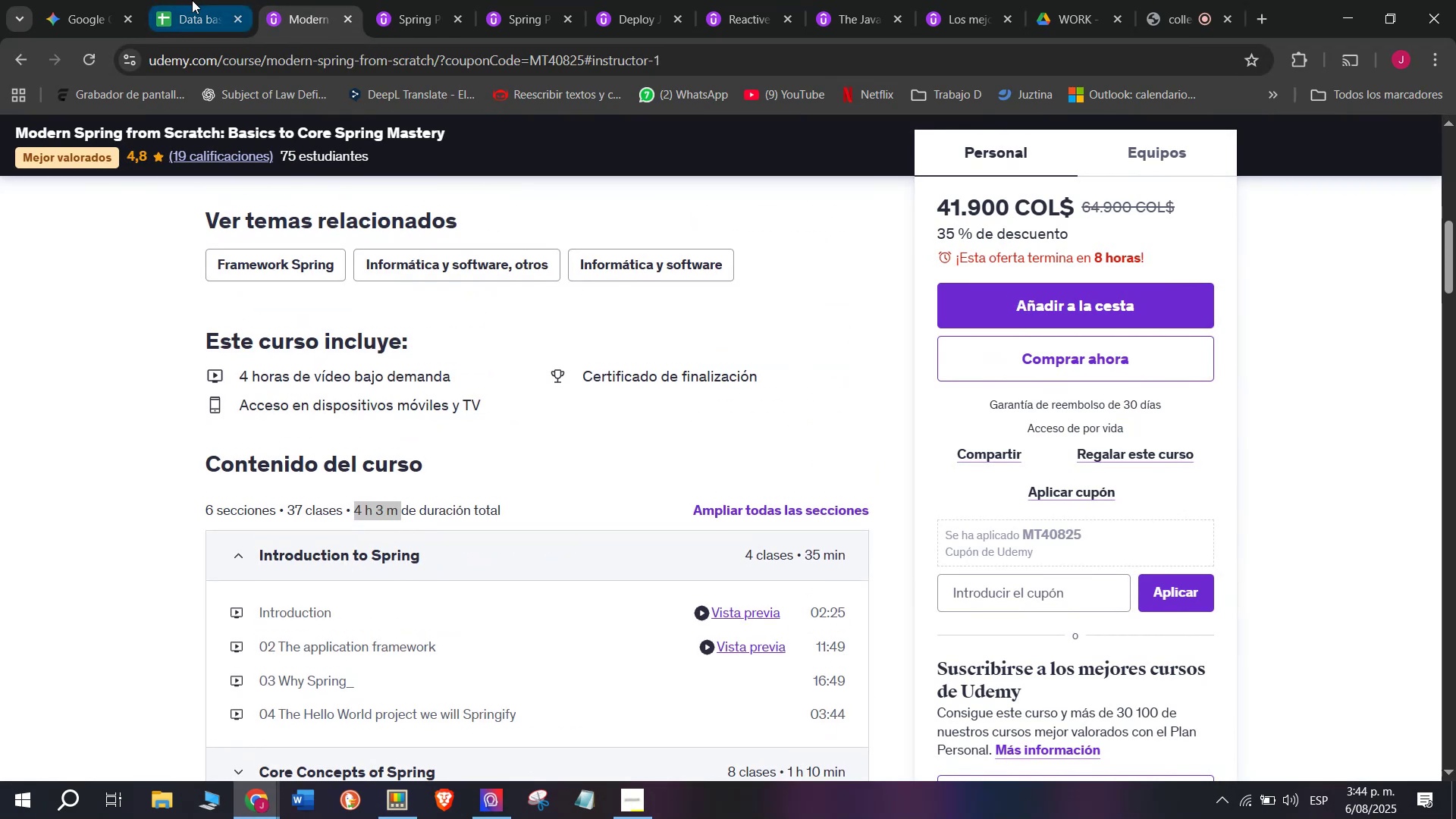 
key(Control+V)
 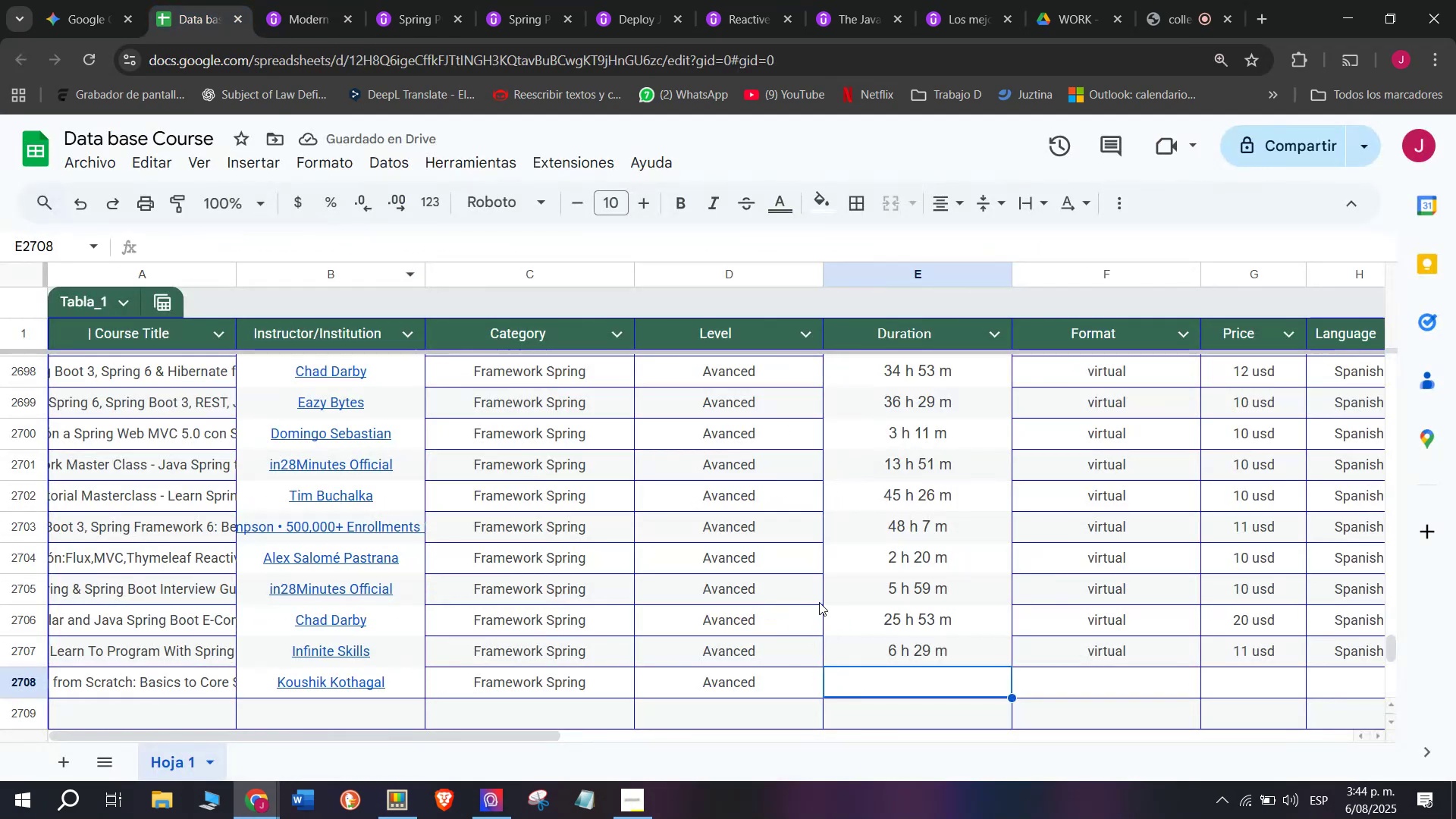 
left_click([297, 0])
 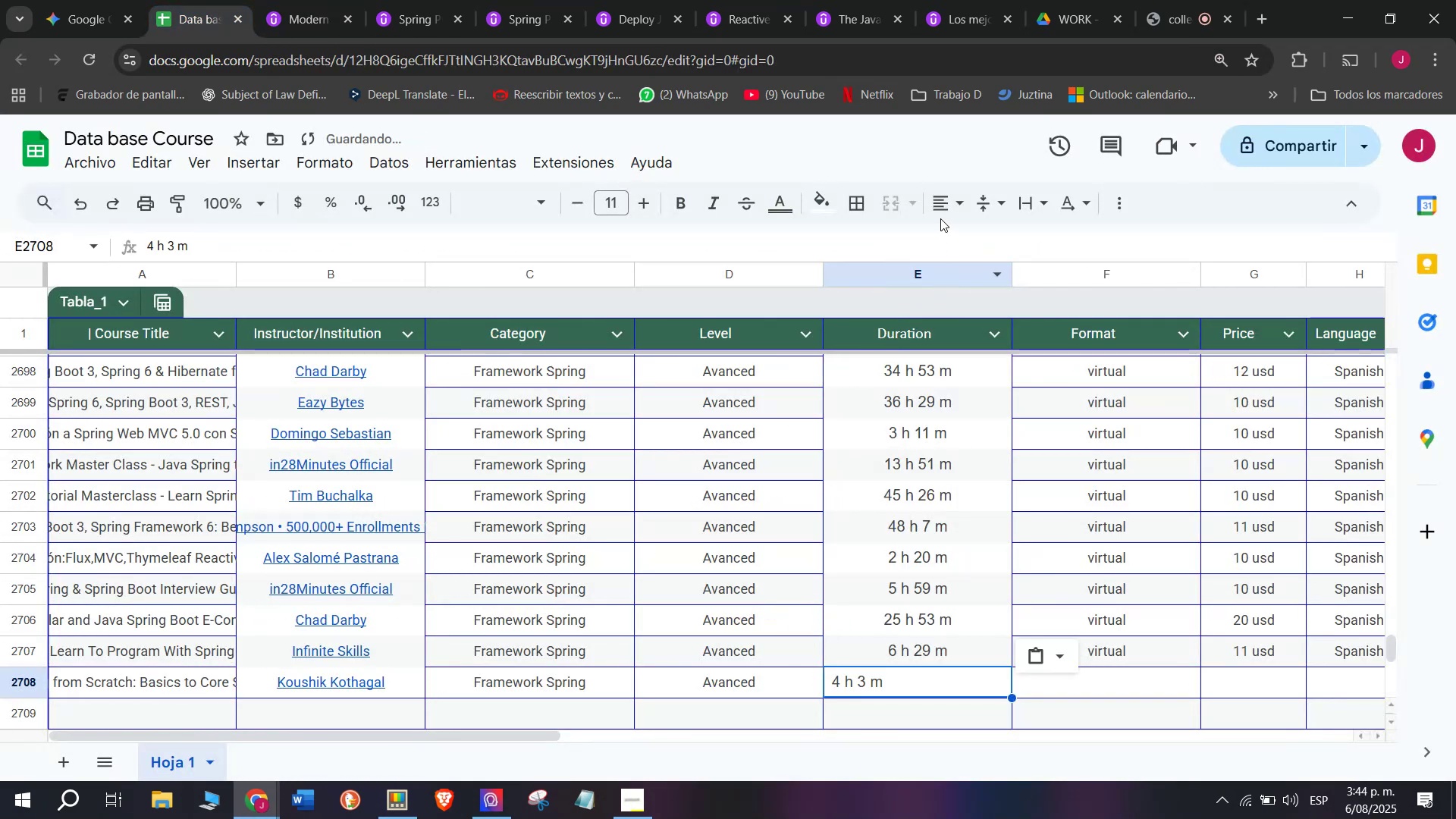 
scroll: coordinate [420, 589], scroll_direction: up, amount: 9.0
 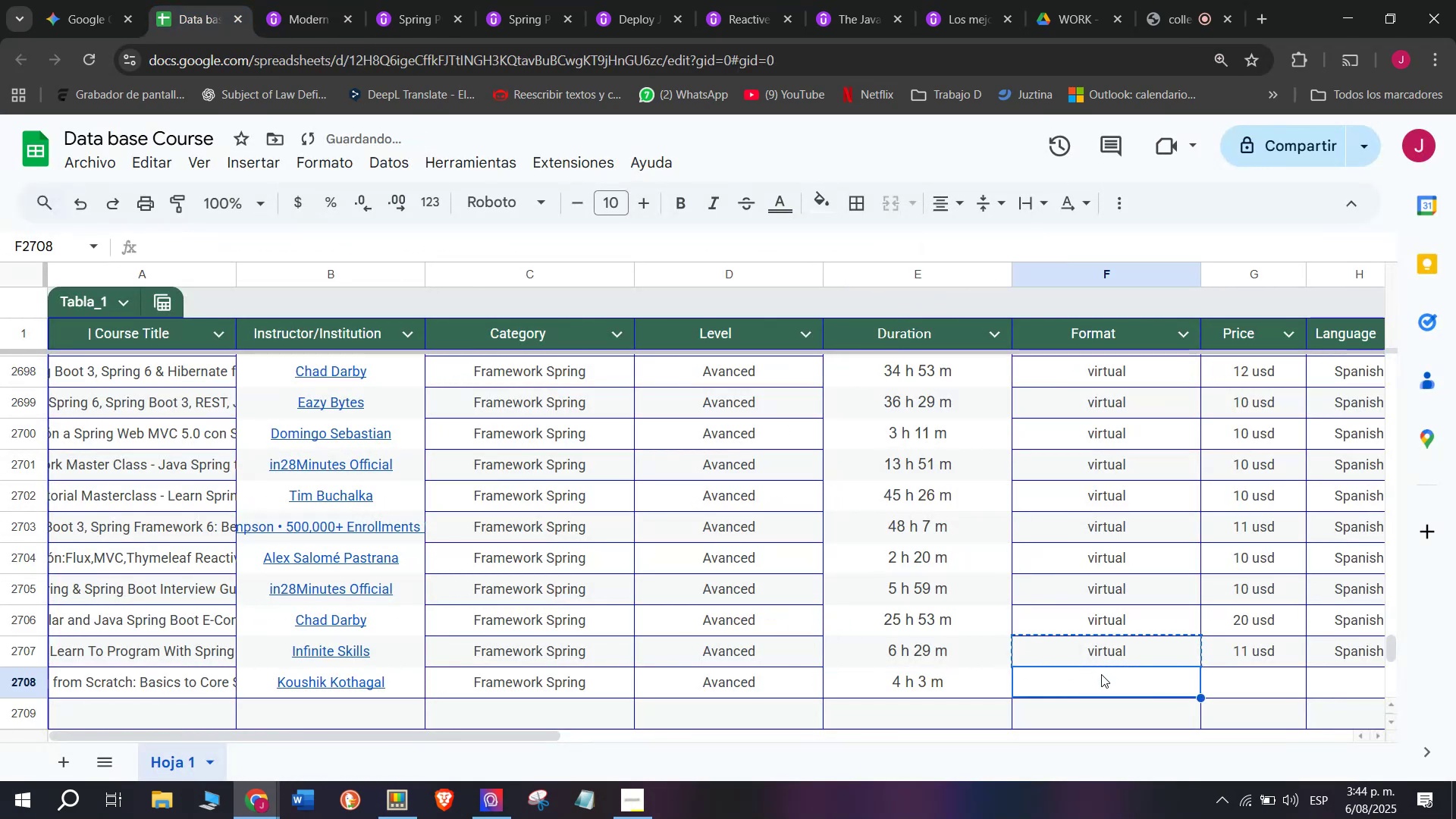 
left_click_drag(start_coordinate=[402, 512], to_coordinate=[353, 513])
 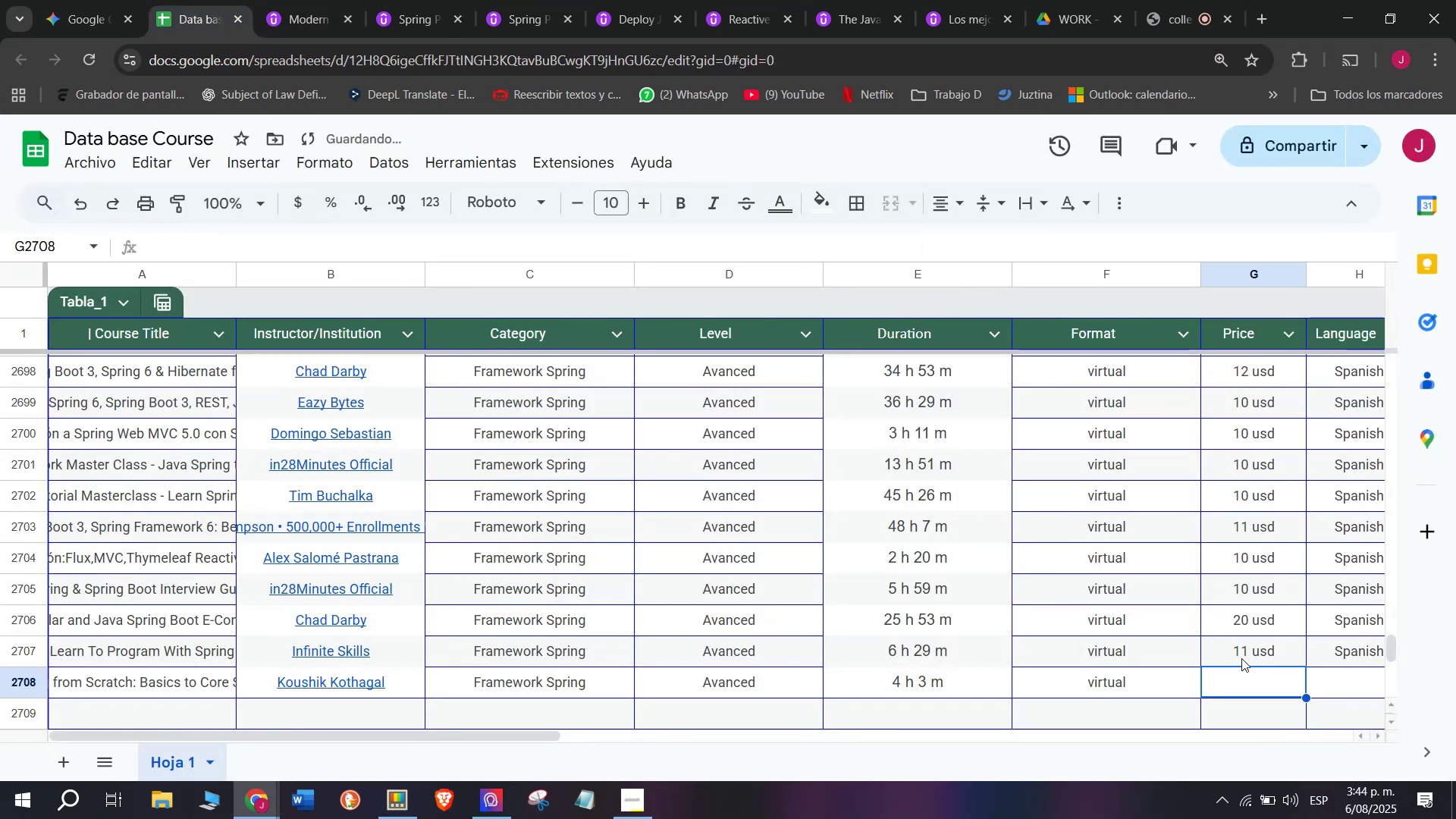 
key(Control+ControlLeft)
 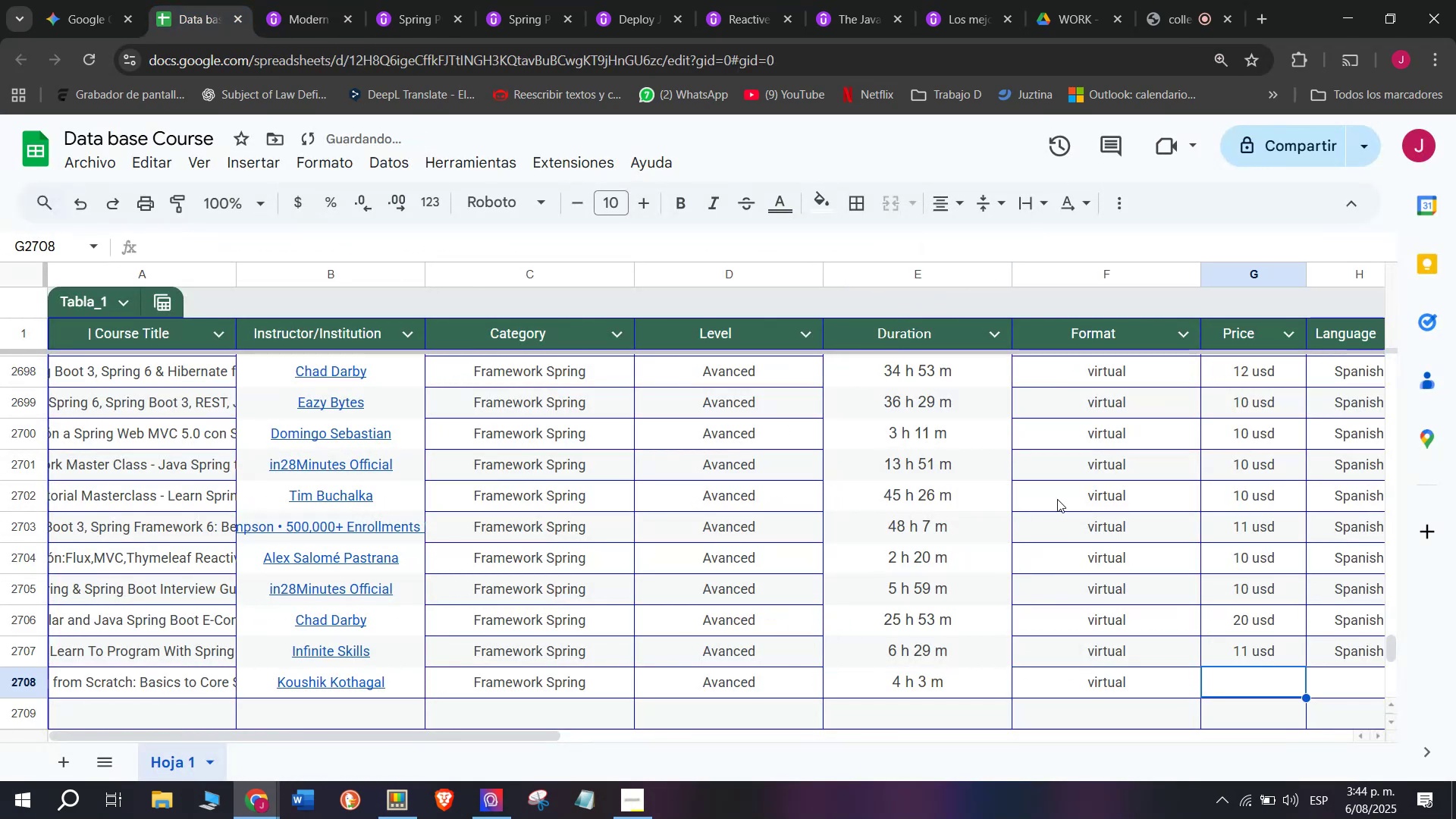 
key(Break)
 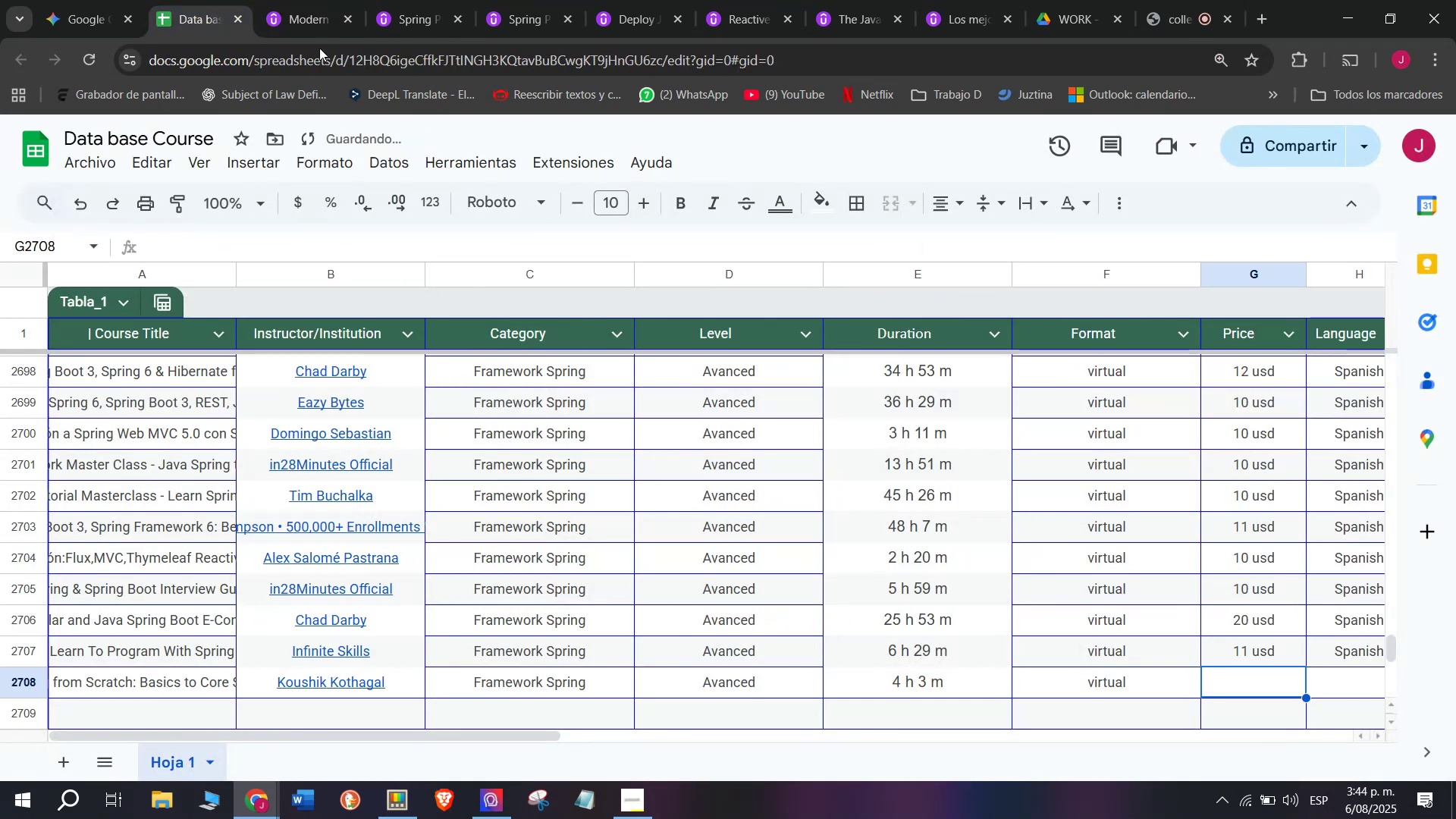 
key(Control+C)
 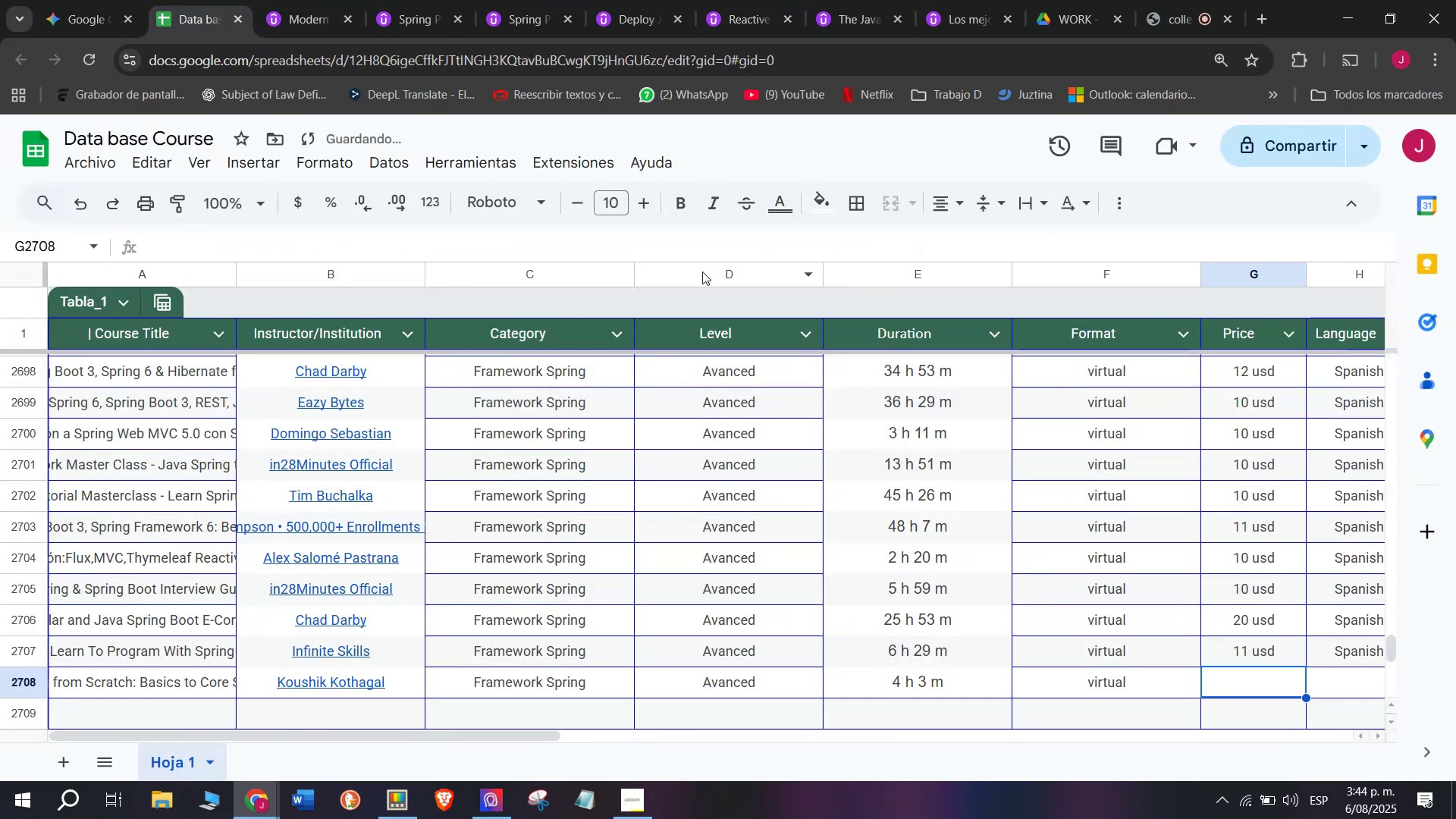 
key(Break)
 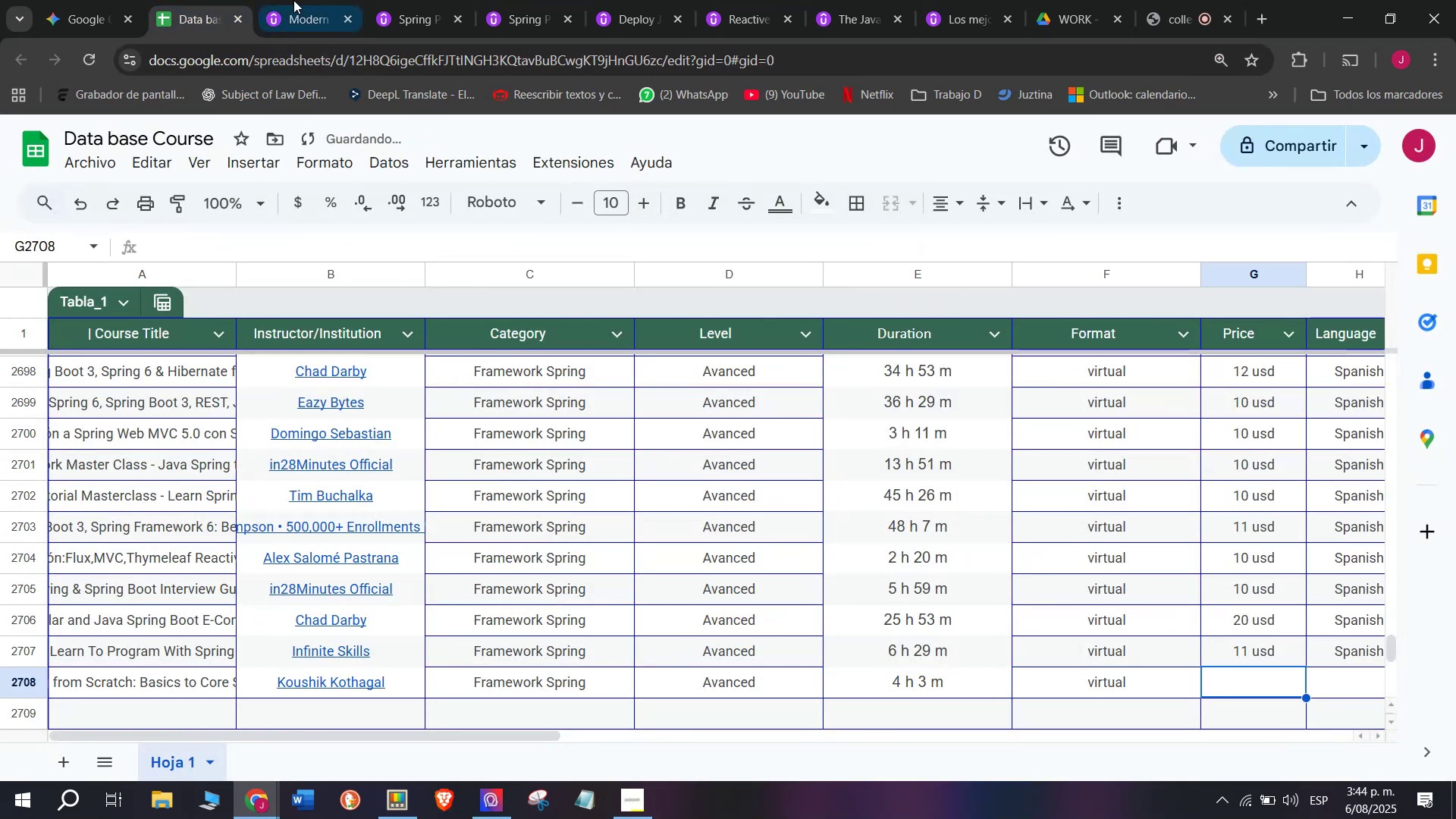 
key(Control+ControlLeft)
 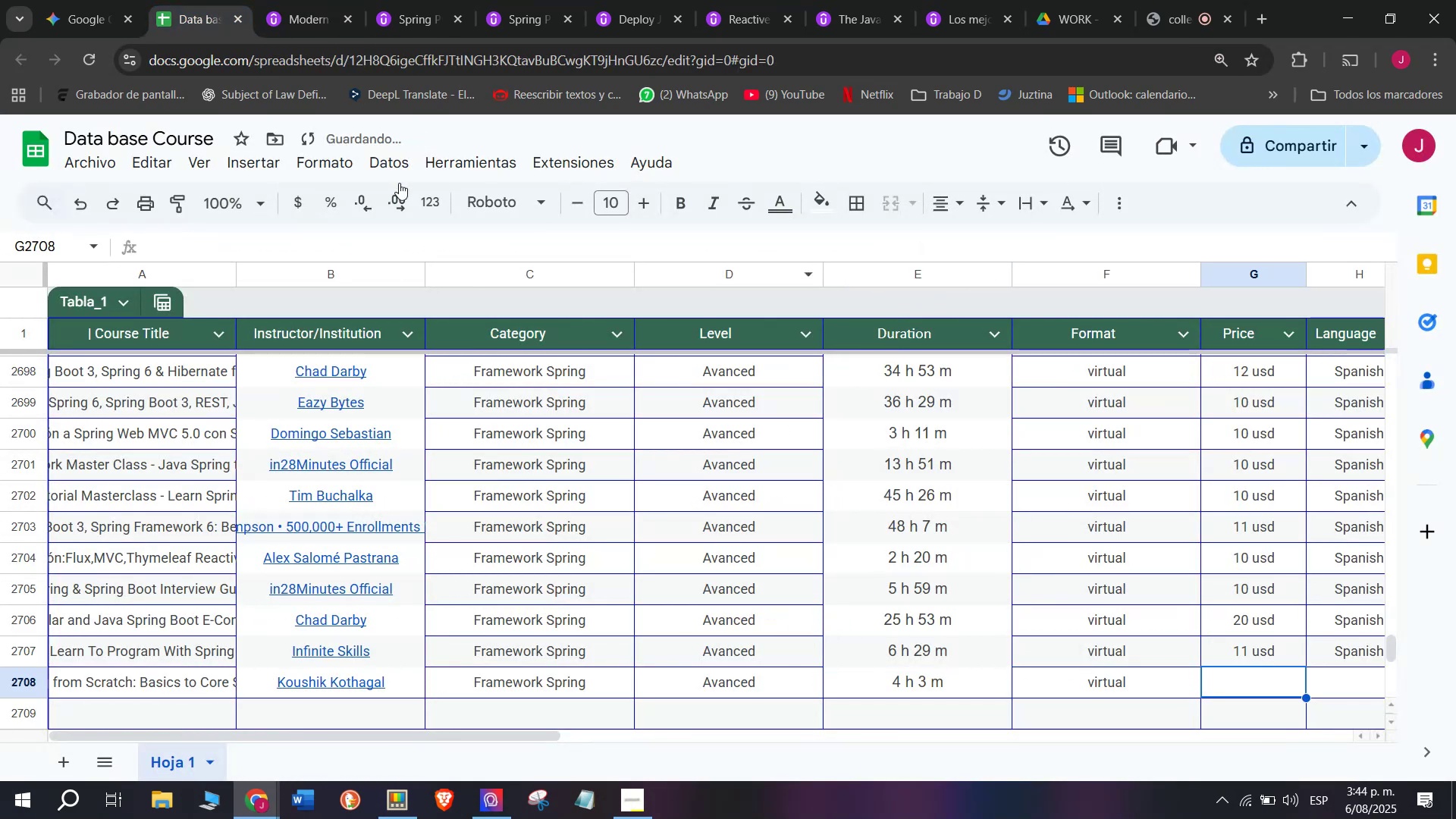 
key(Control+C)
 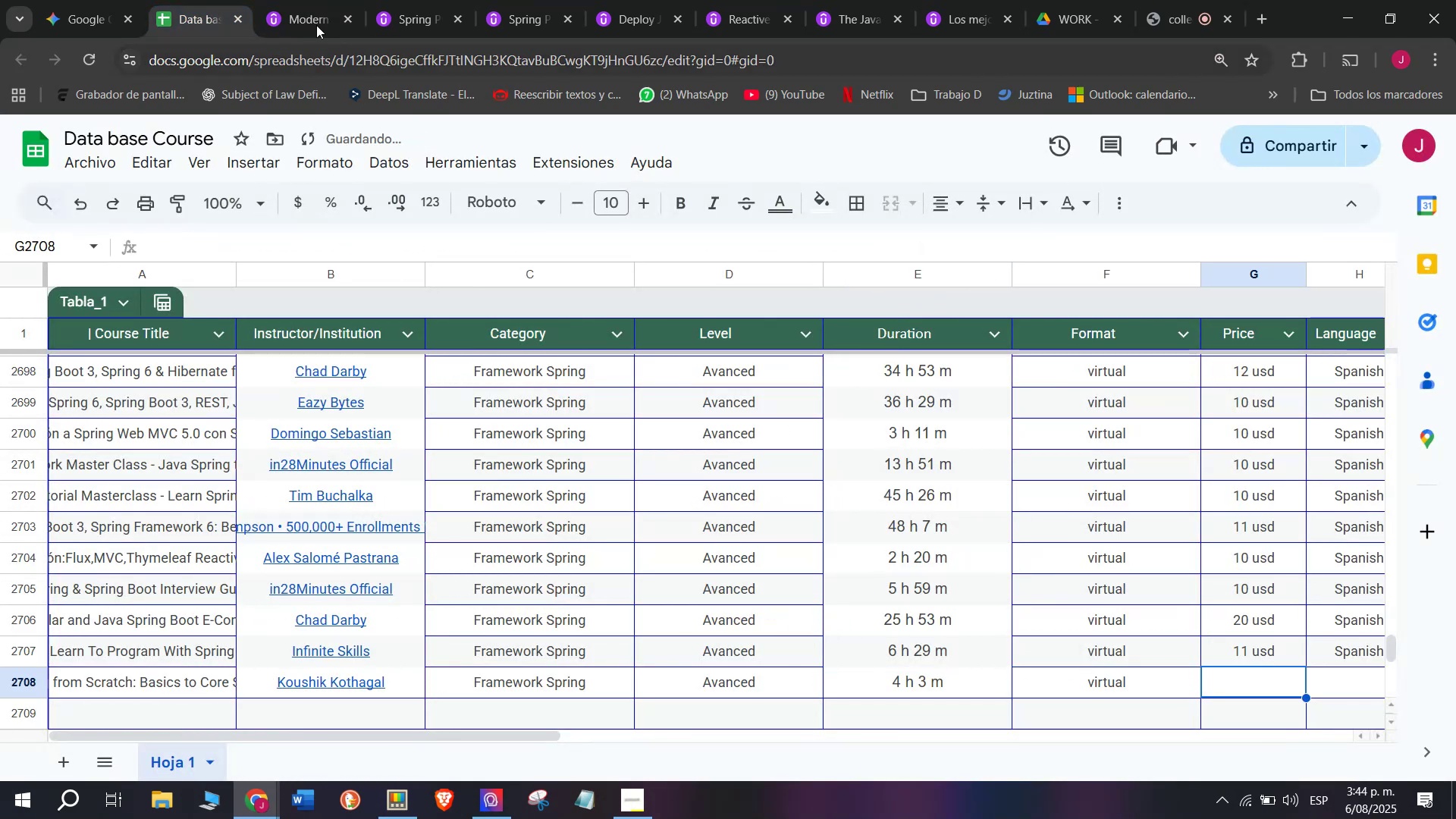 
left_click([192, 0])
 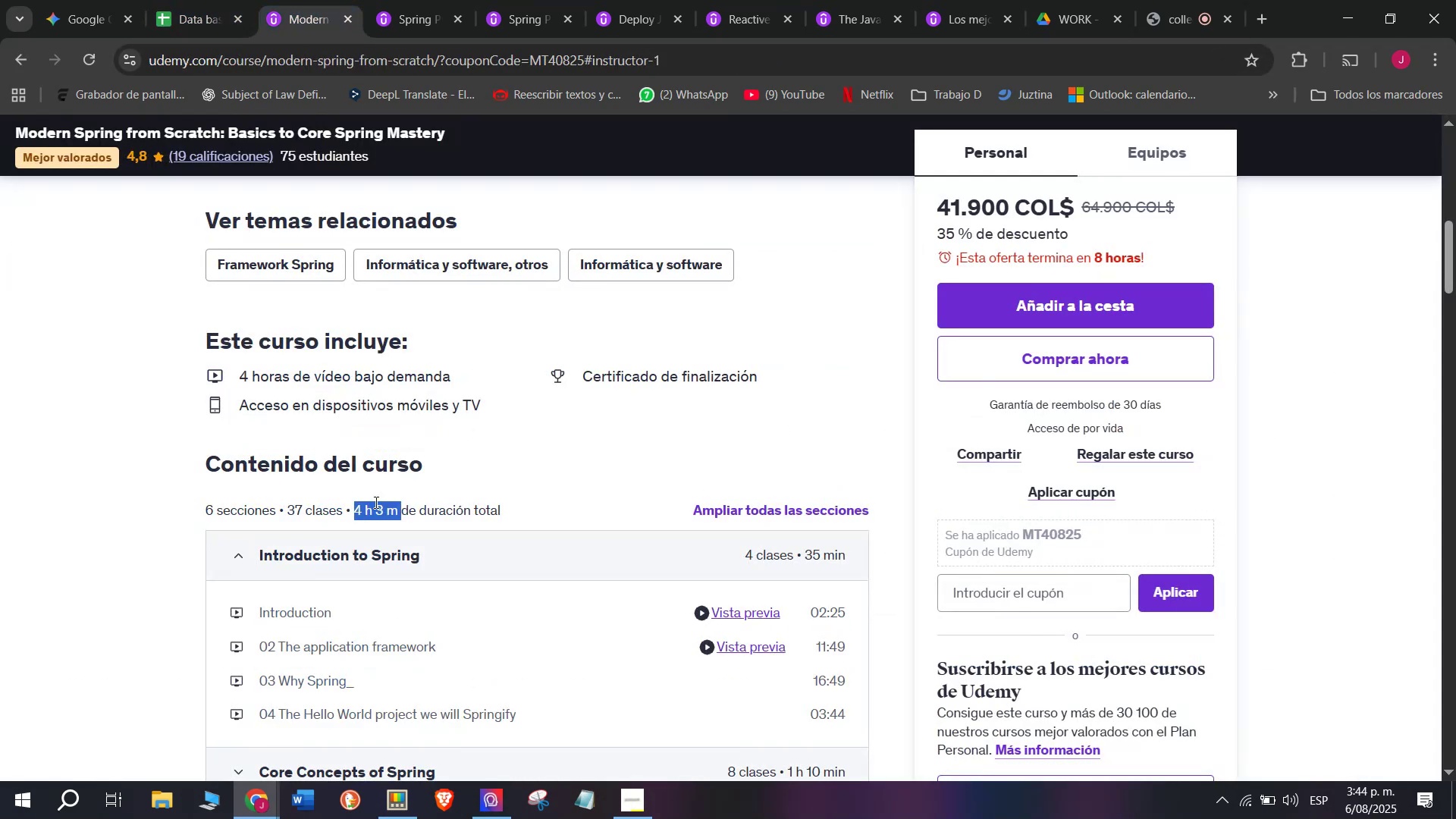 
key(Z)
 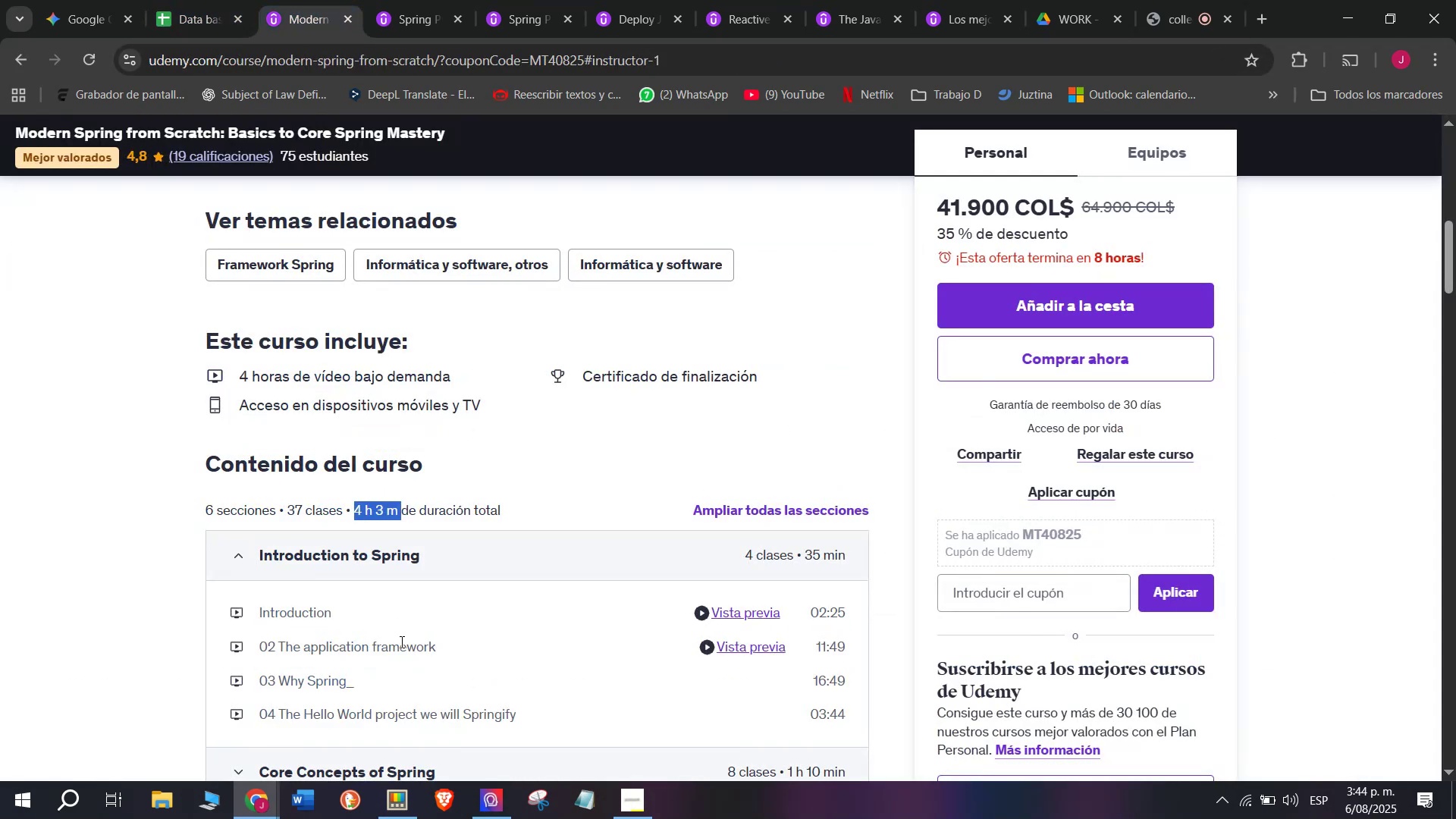 
key(Control+ControlLeft)
 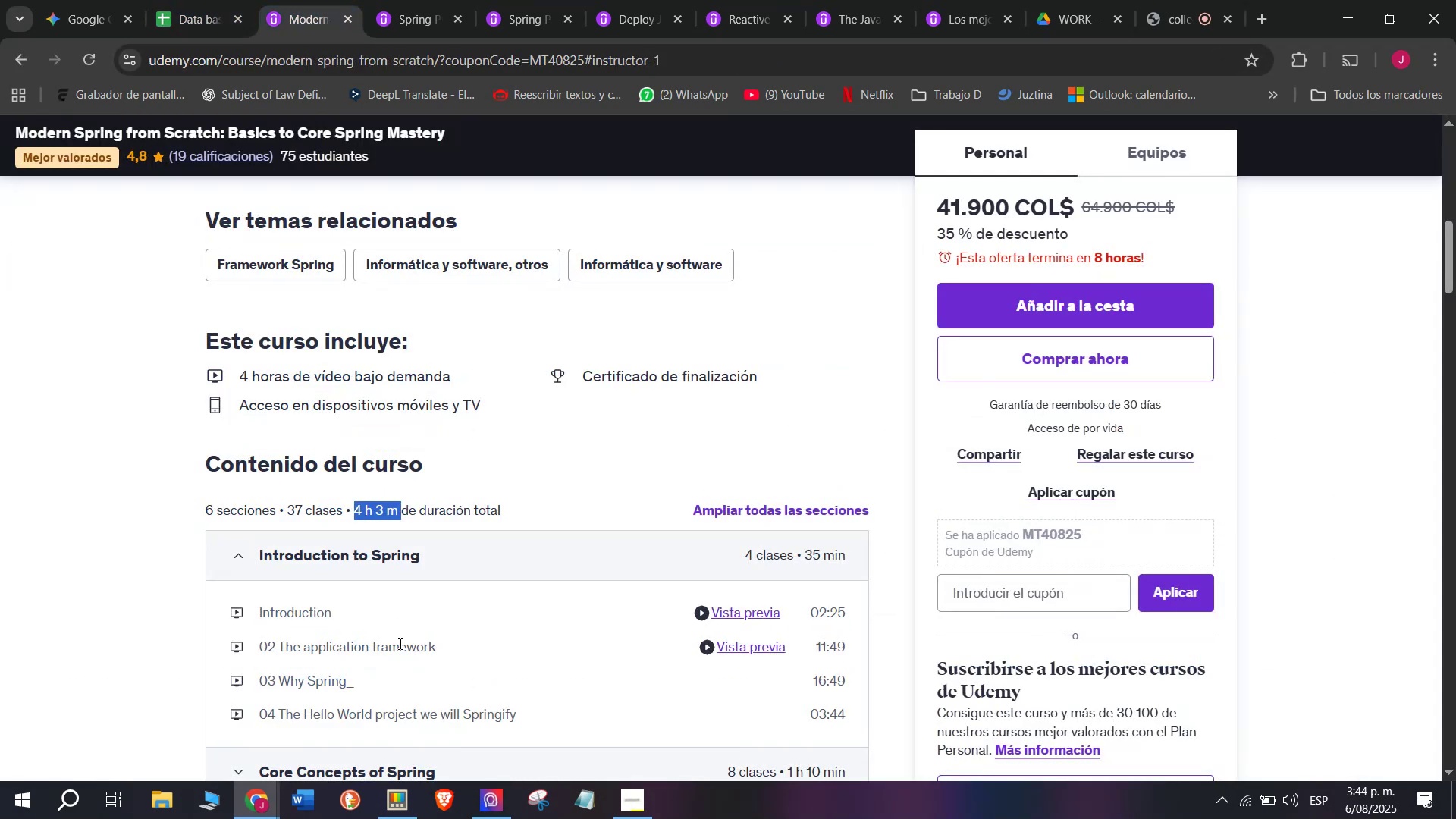 
key(Control+V)
 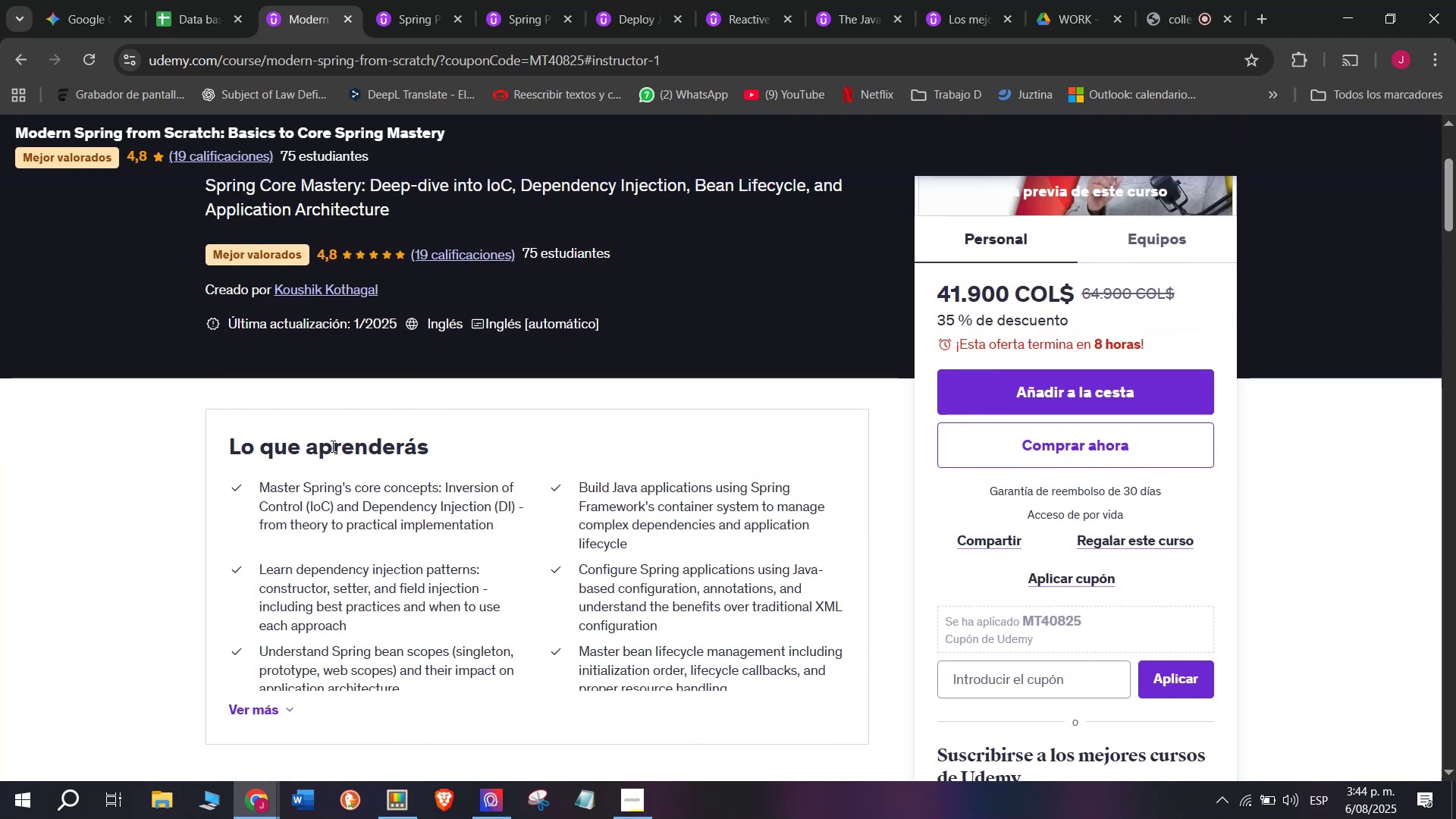 
key(Break)
 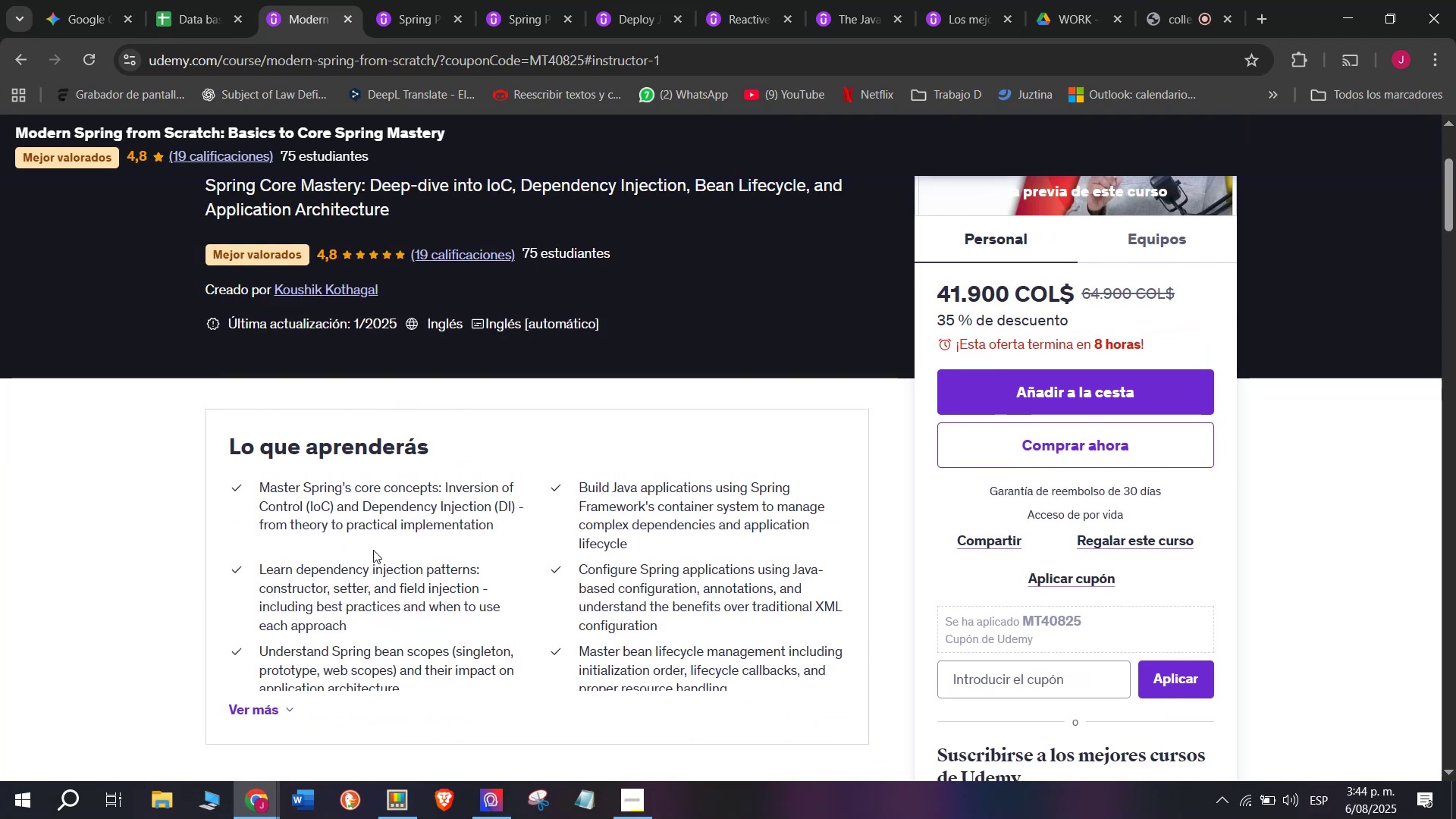 
key(Control+C)
 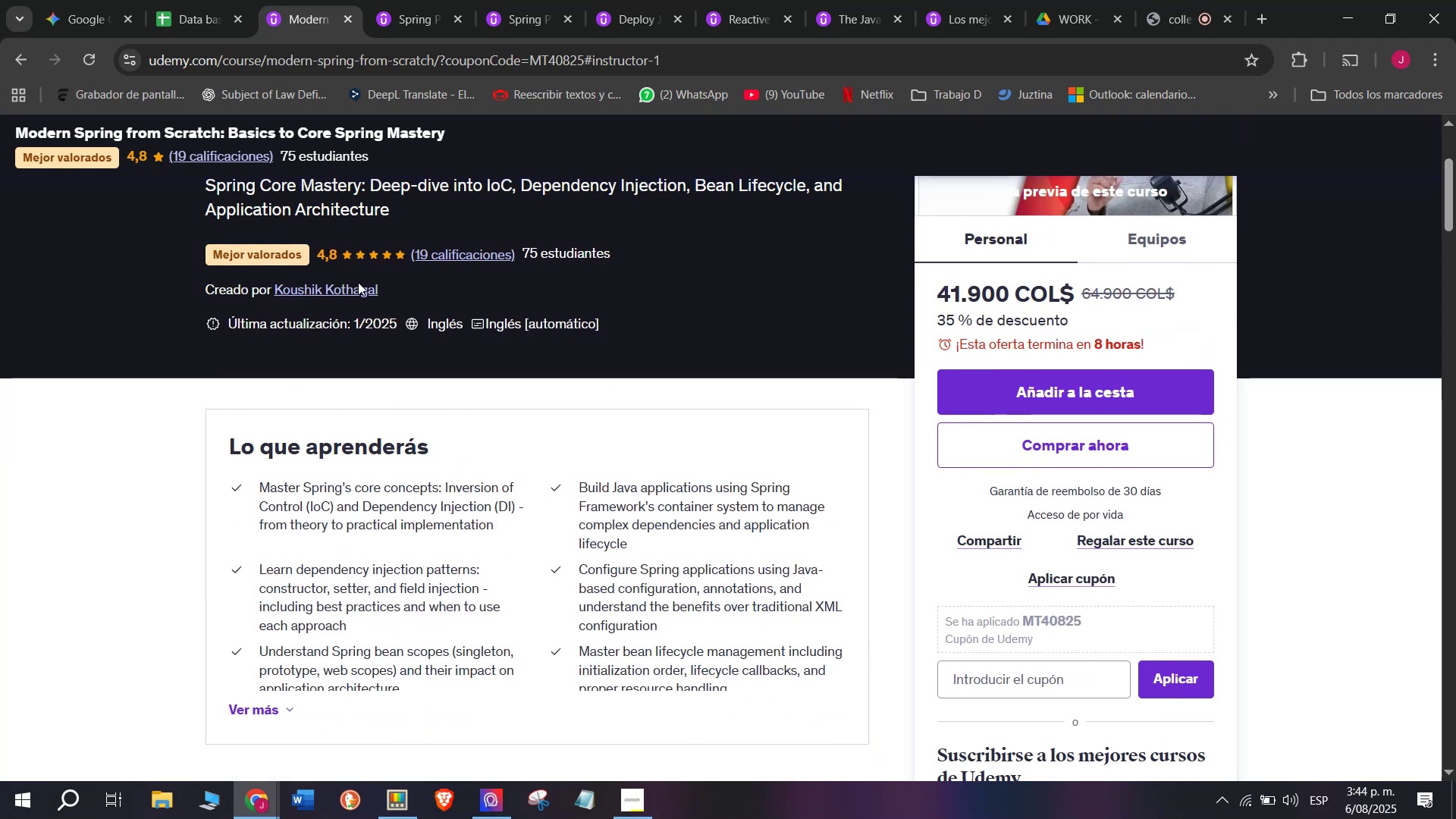 
key(Control+ControlLeft)
 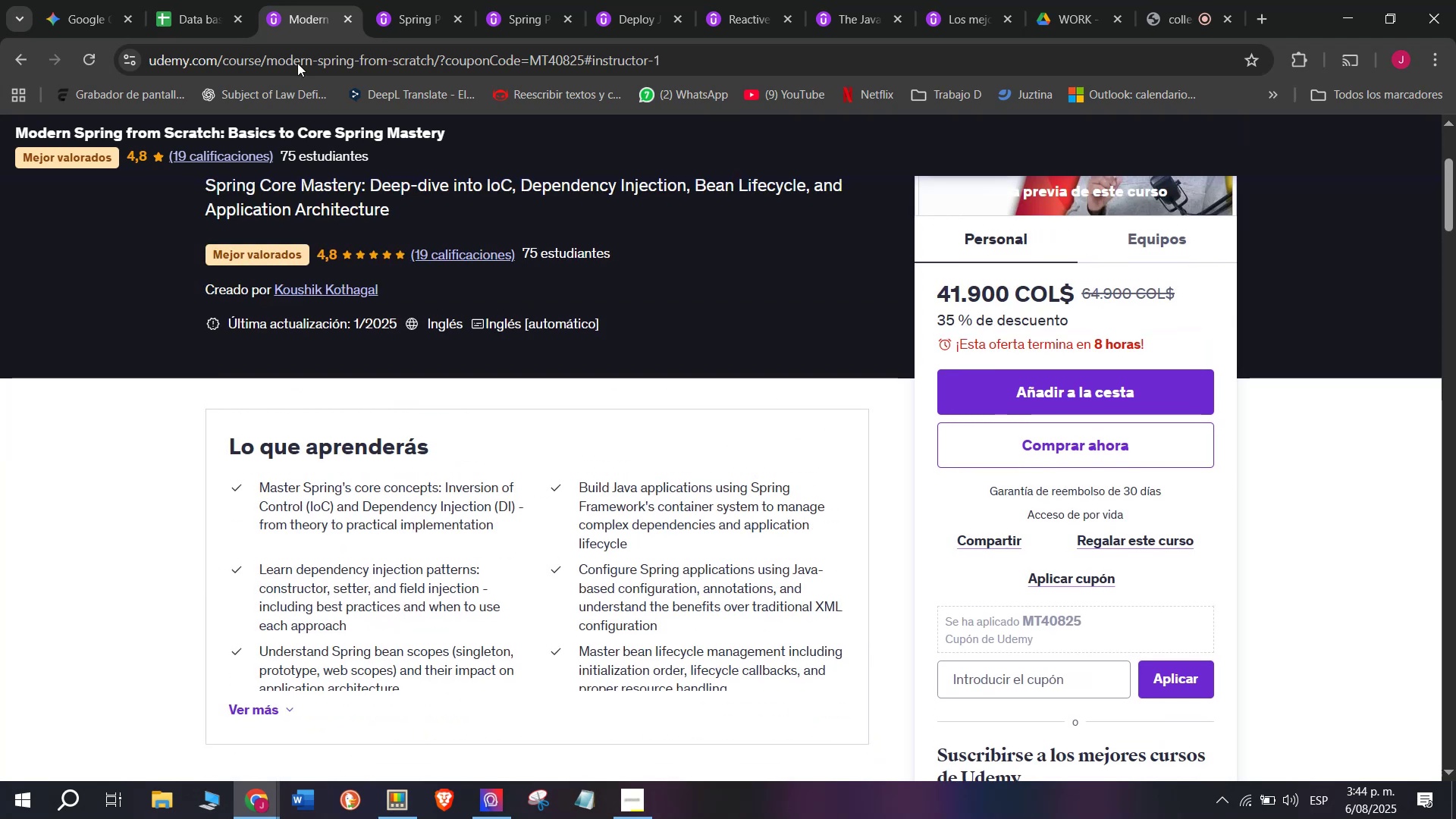 
double_click([1101, 674])
 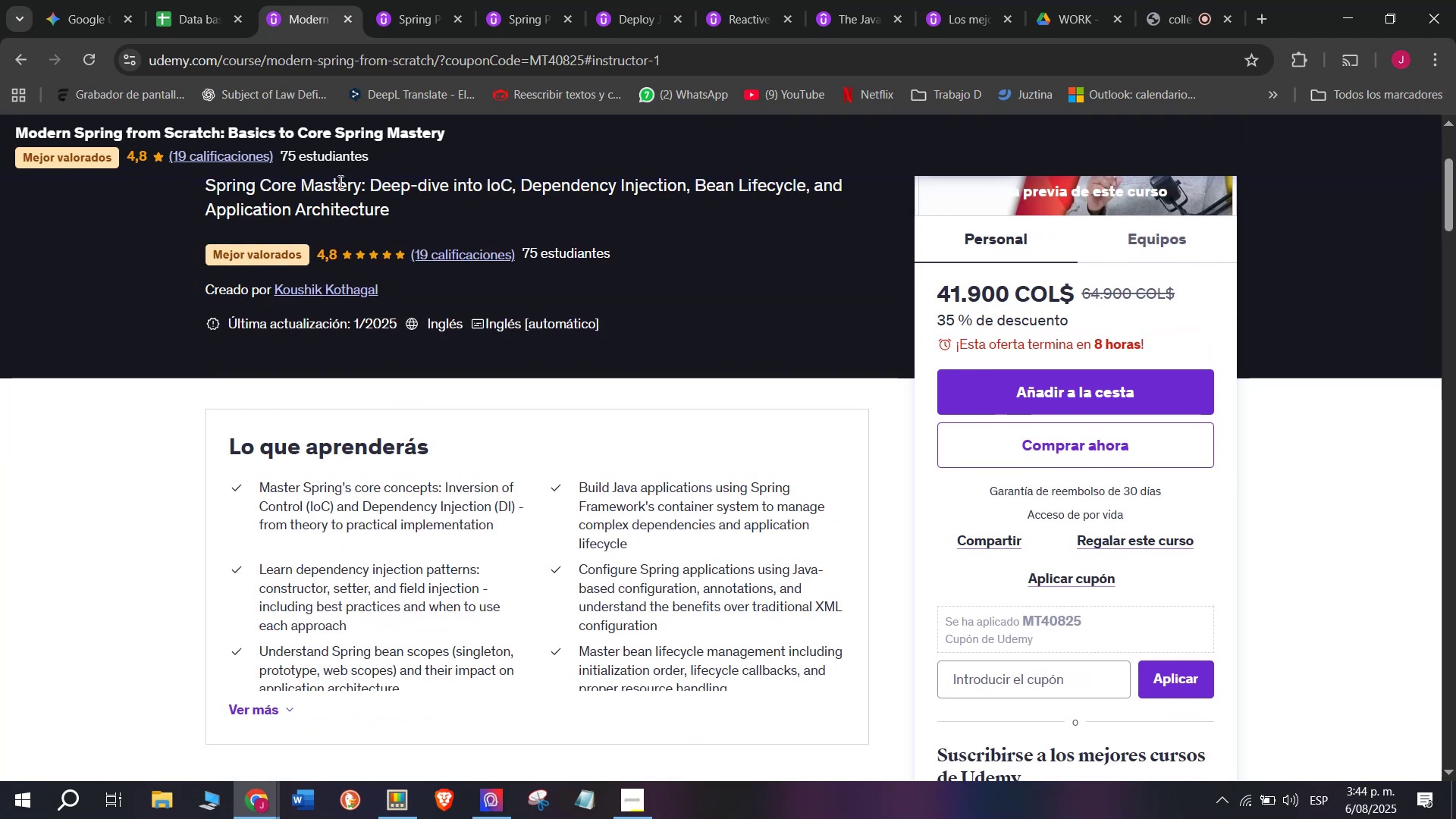 
key(Z)
 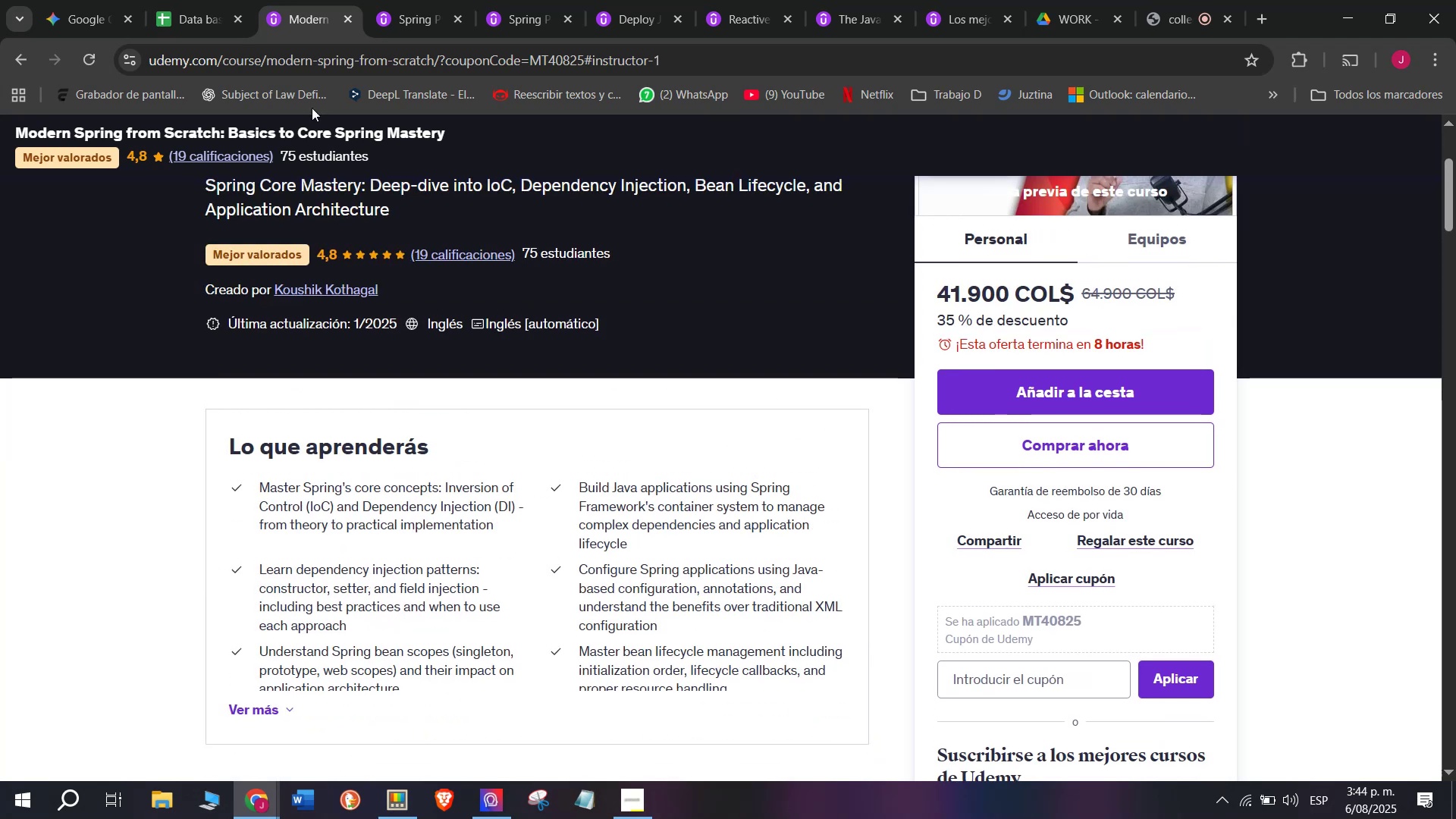 
key(Control+ControlLeft)
 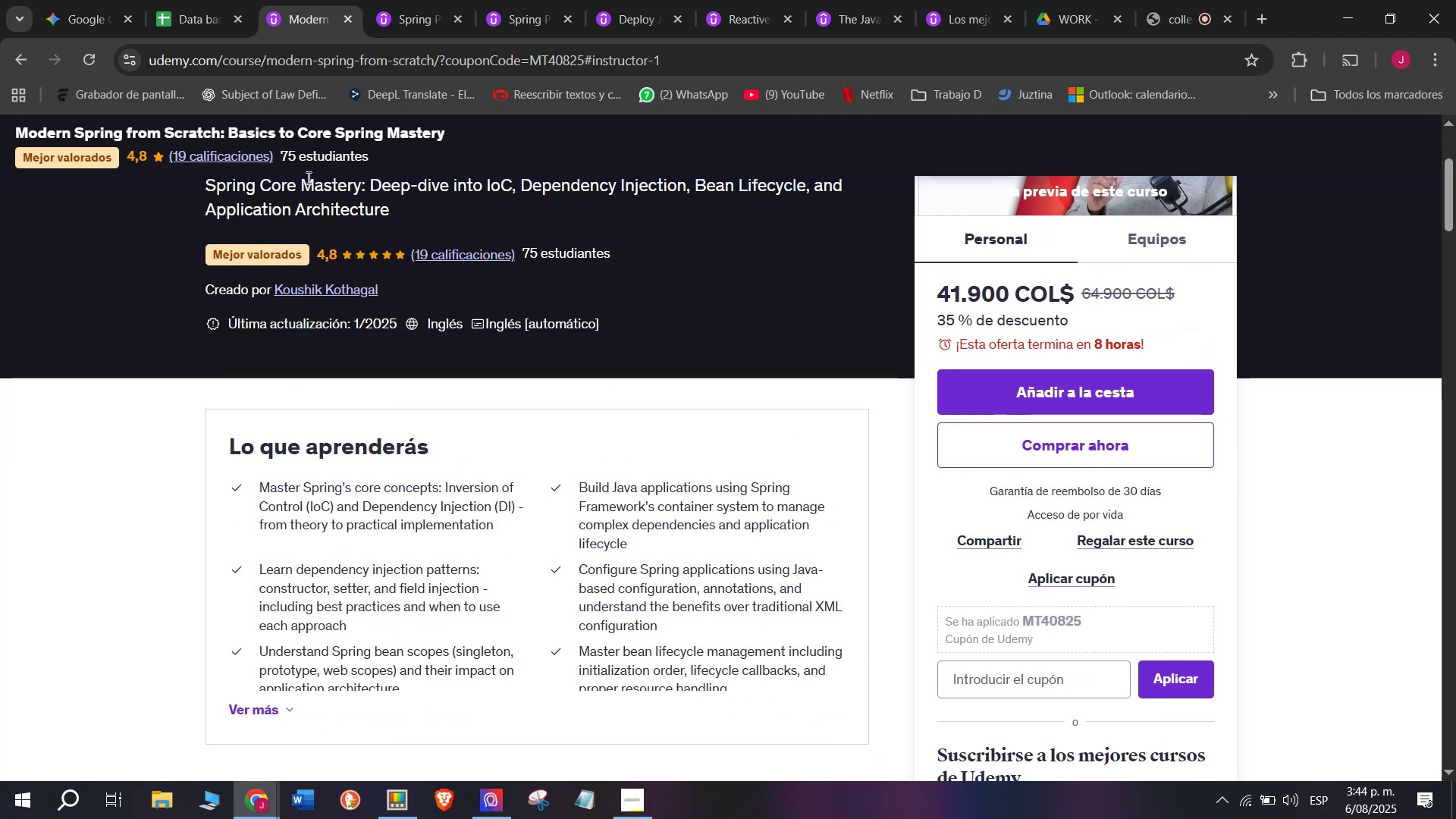 
key(Control+V)
 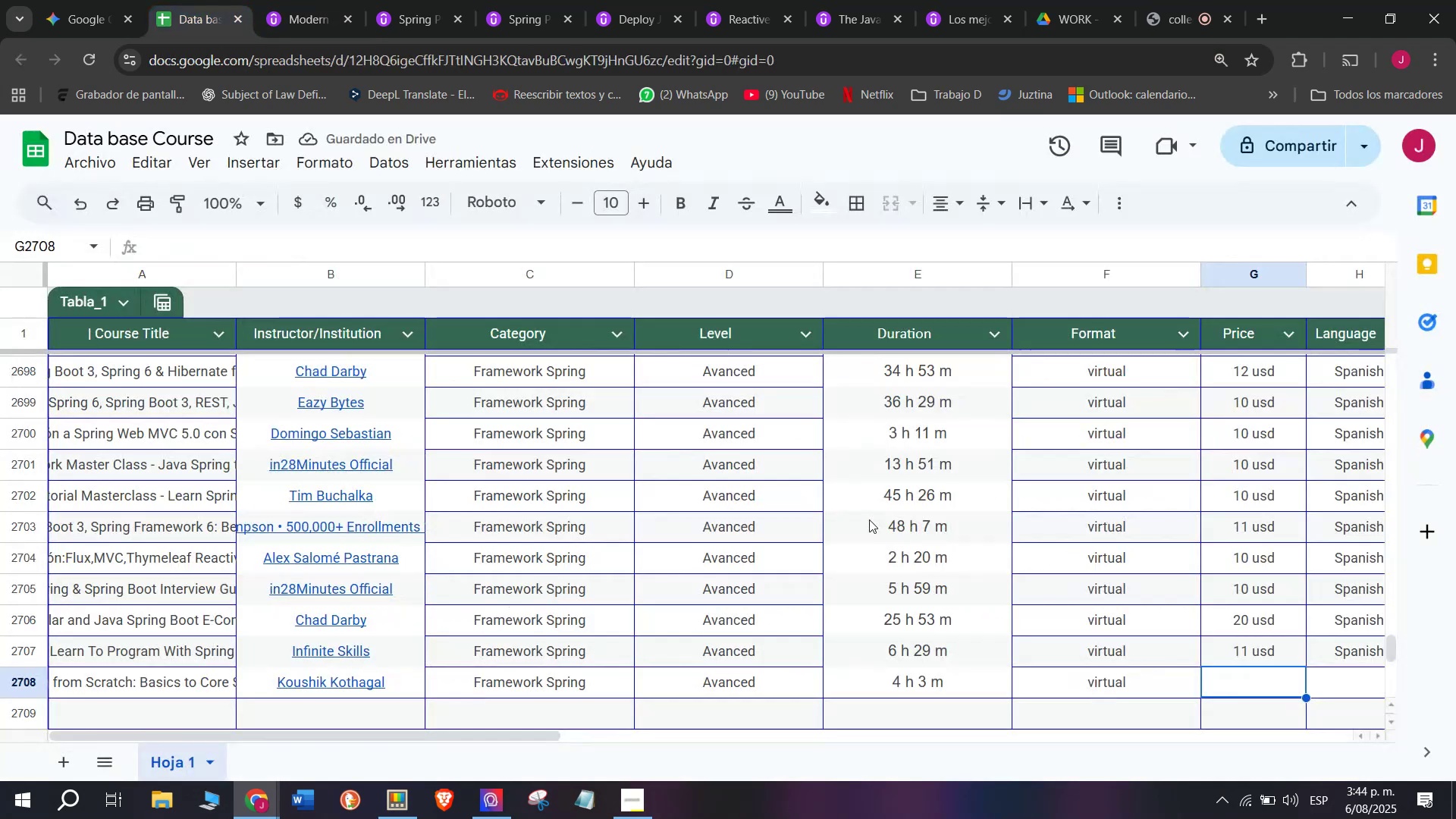 
left_click([293, 0])
 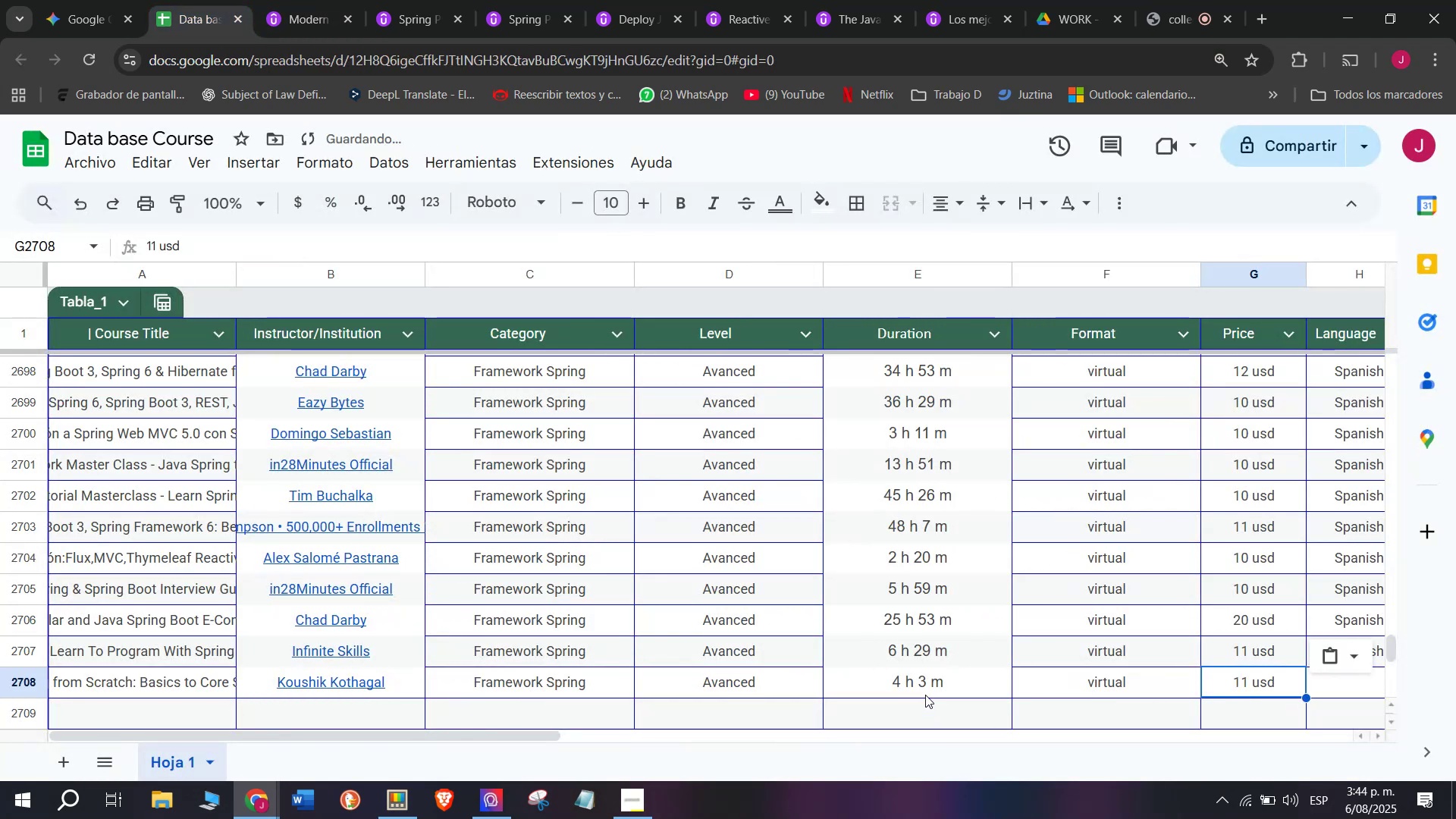 
scroll: coordinate [331, 446], scroll_direction: up, amount: 2.0
 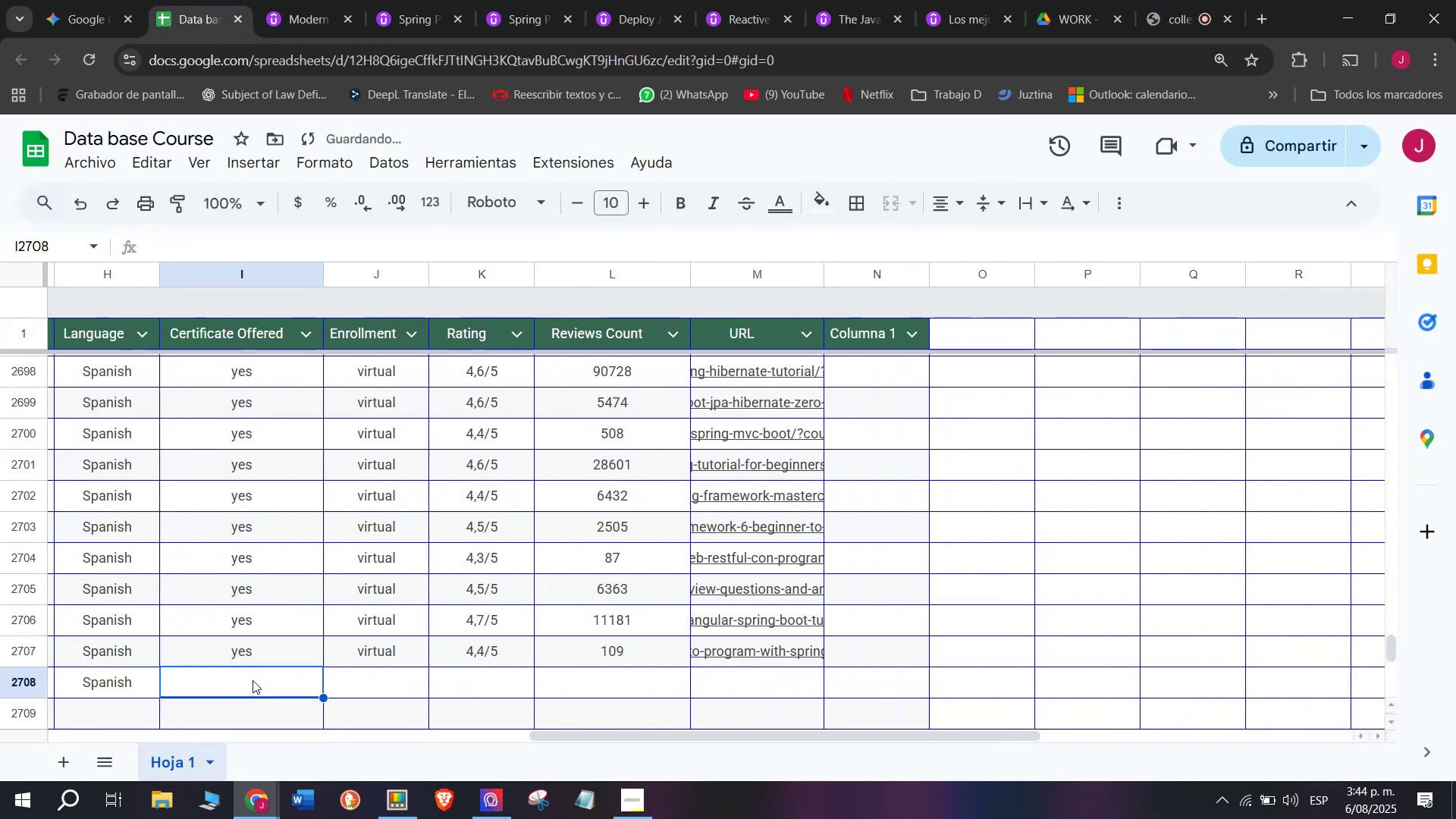 
left_click([230, 0])
 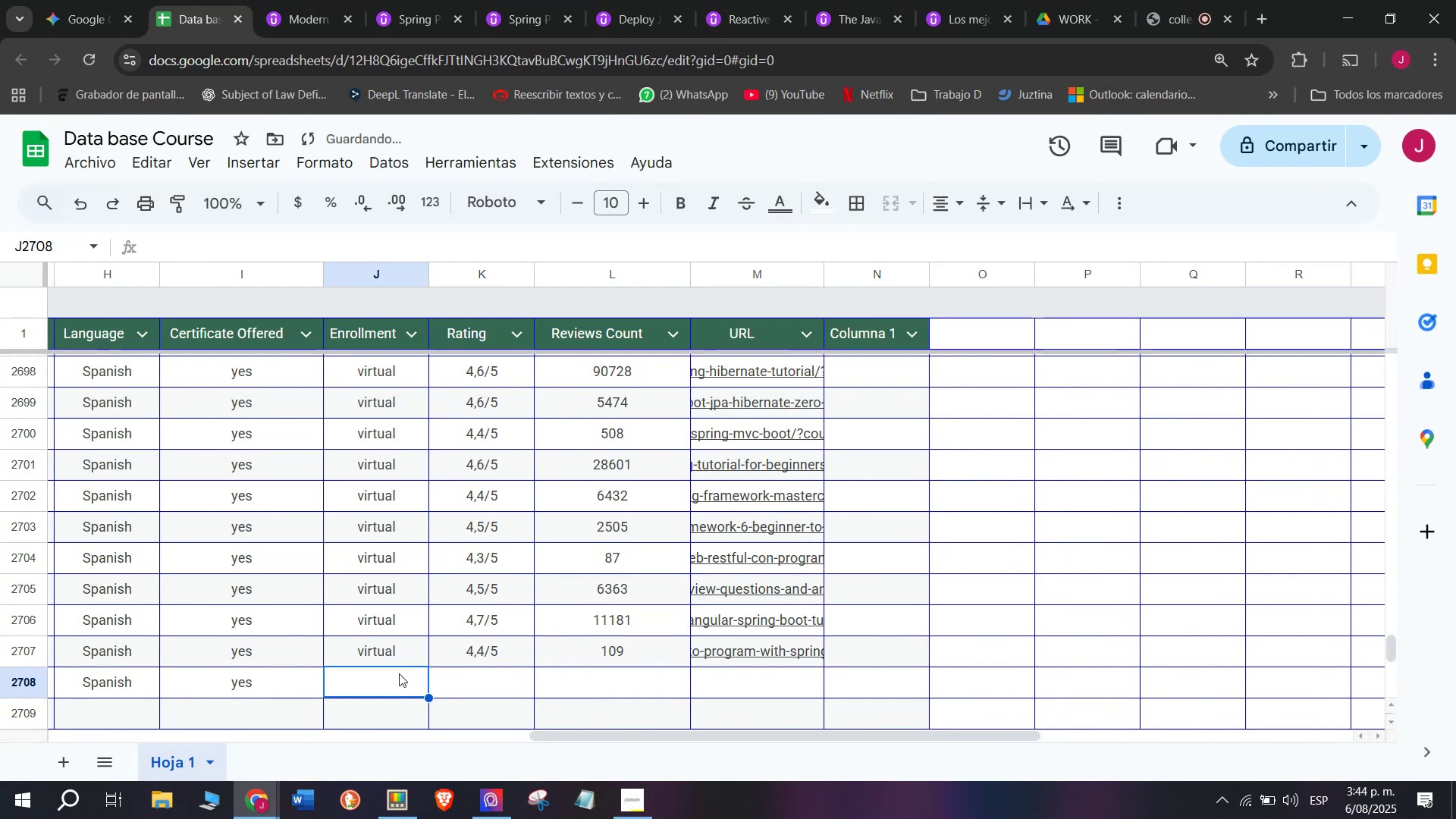 
left_click([1268, 646])
 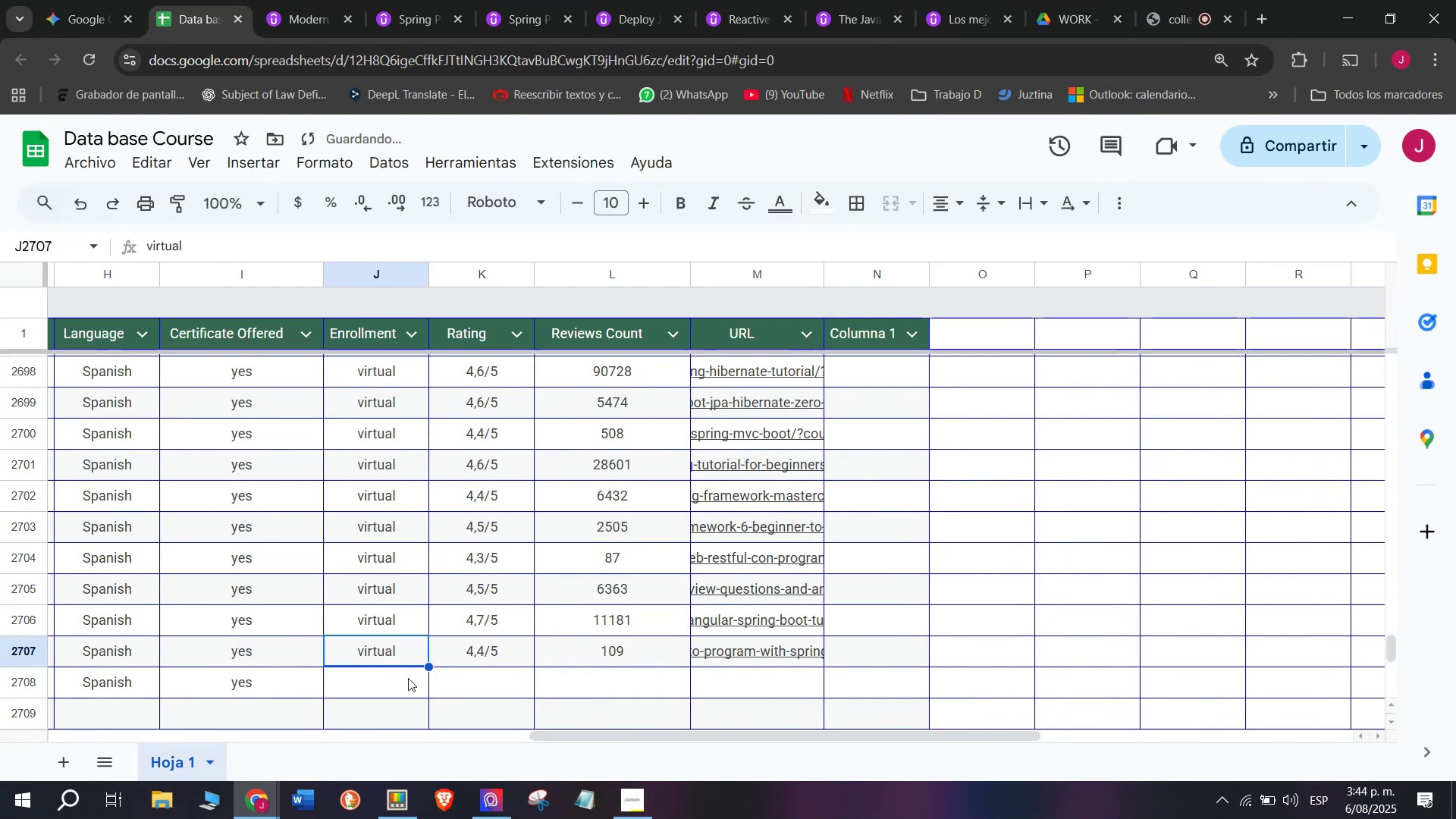 
key(Break)
 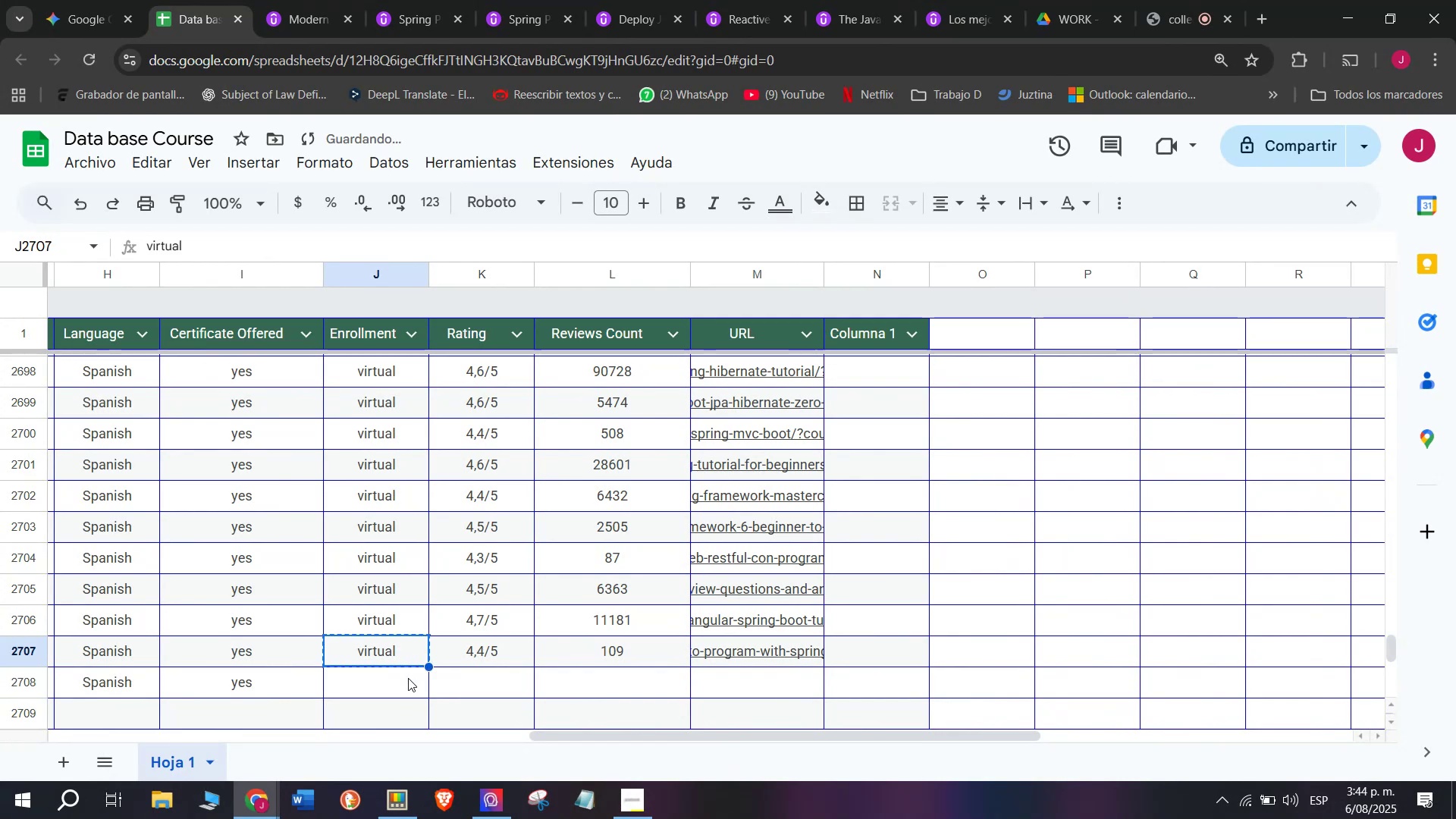 
key(Control+ControlLeft)
 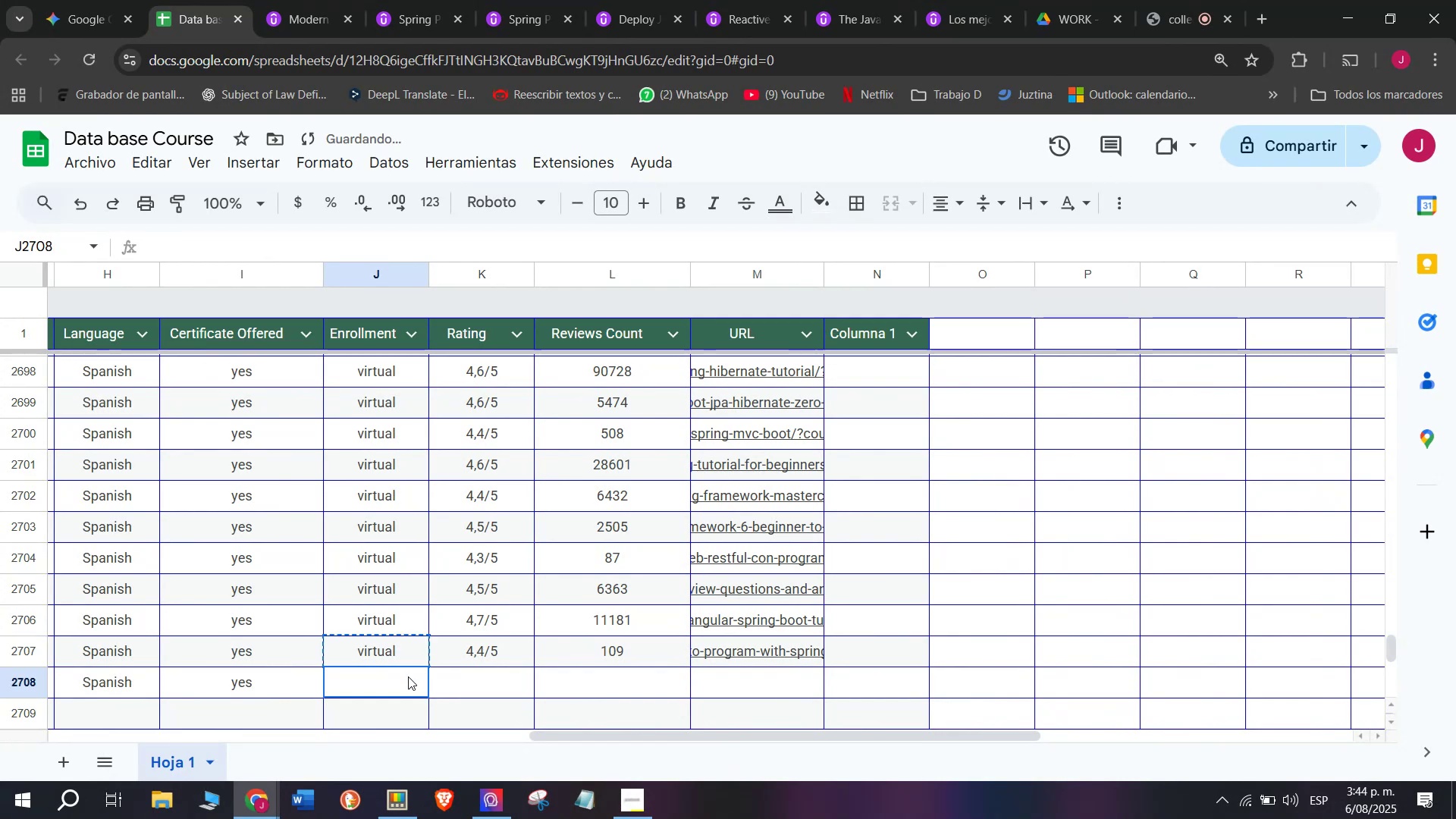 
key(Control+C)
 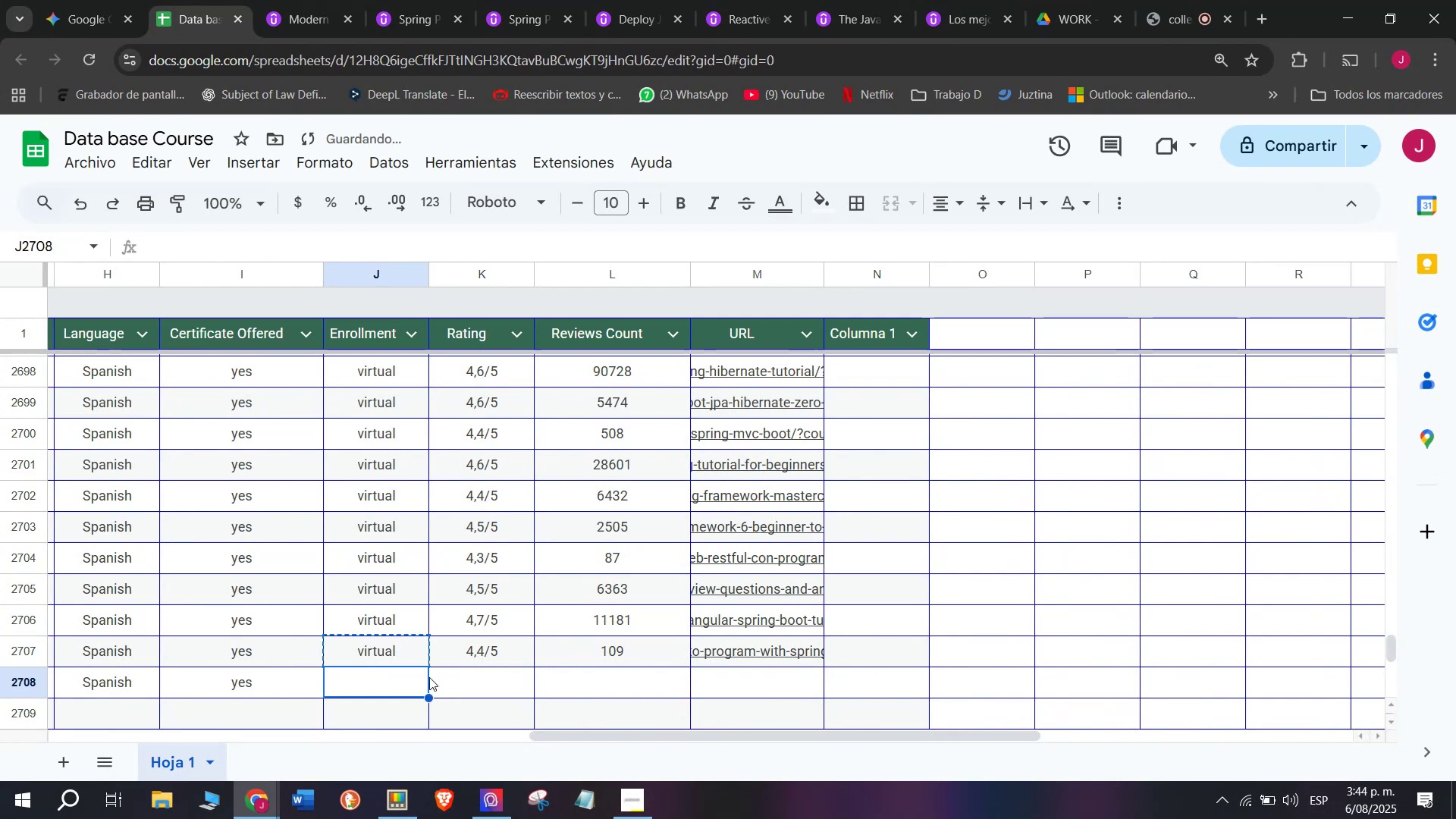 
double_click([1272, 682])
 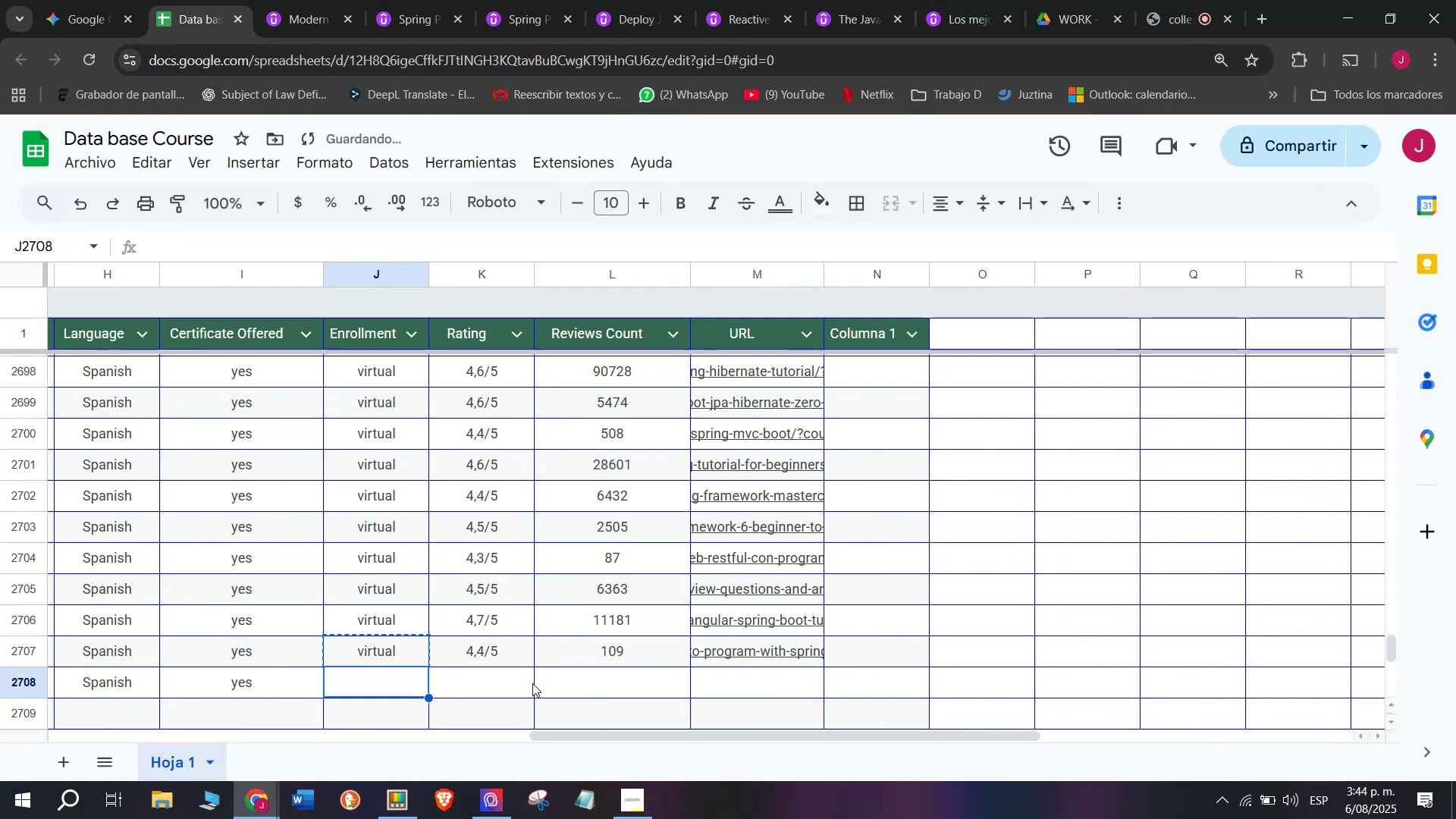 
key(Control+ControlLeft)
 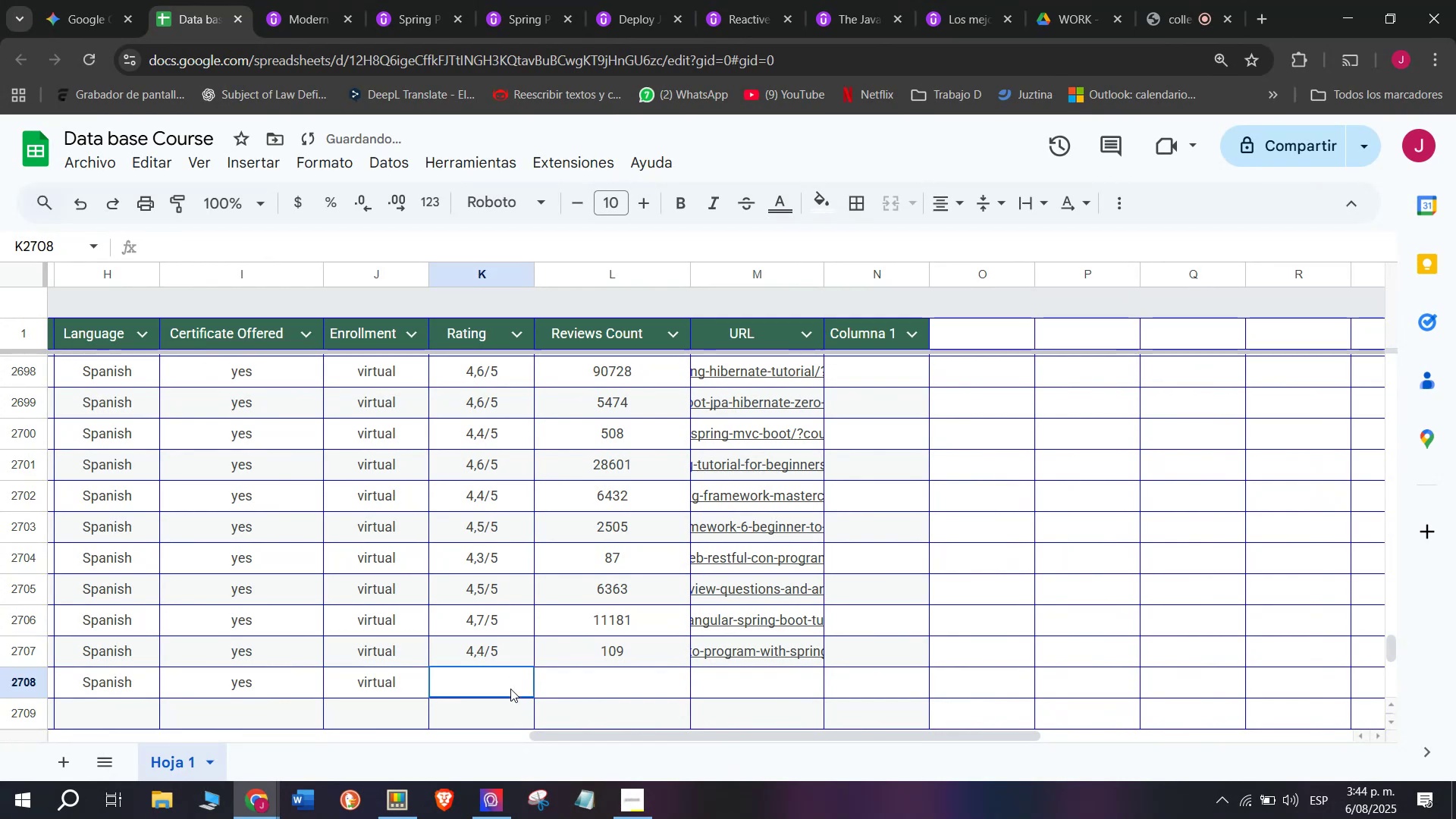 
key(Z)
 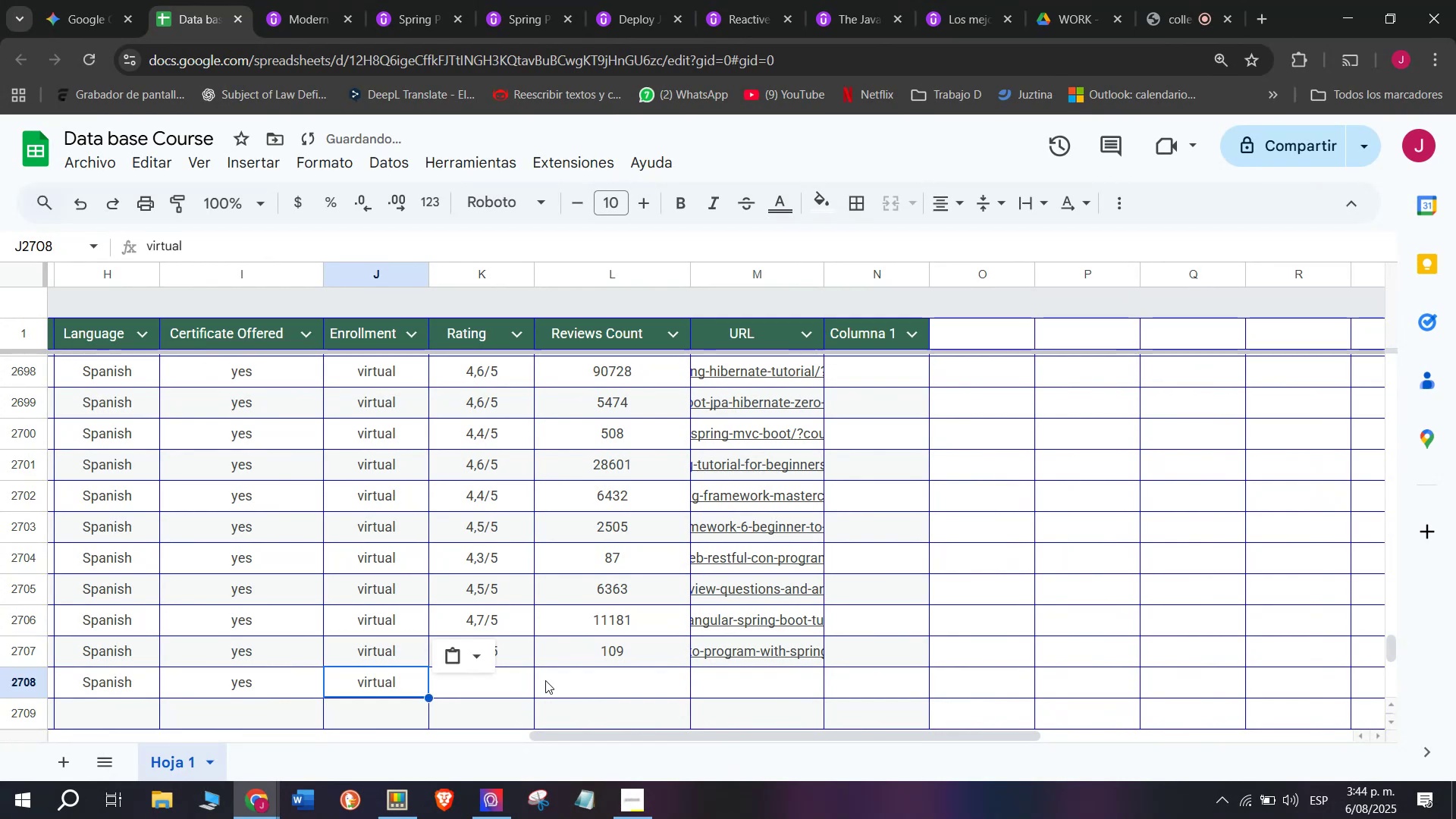 
key(Control+V)
 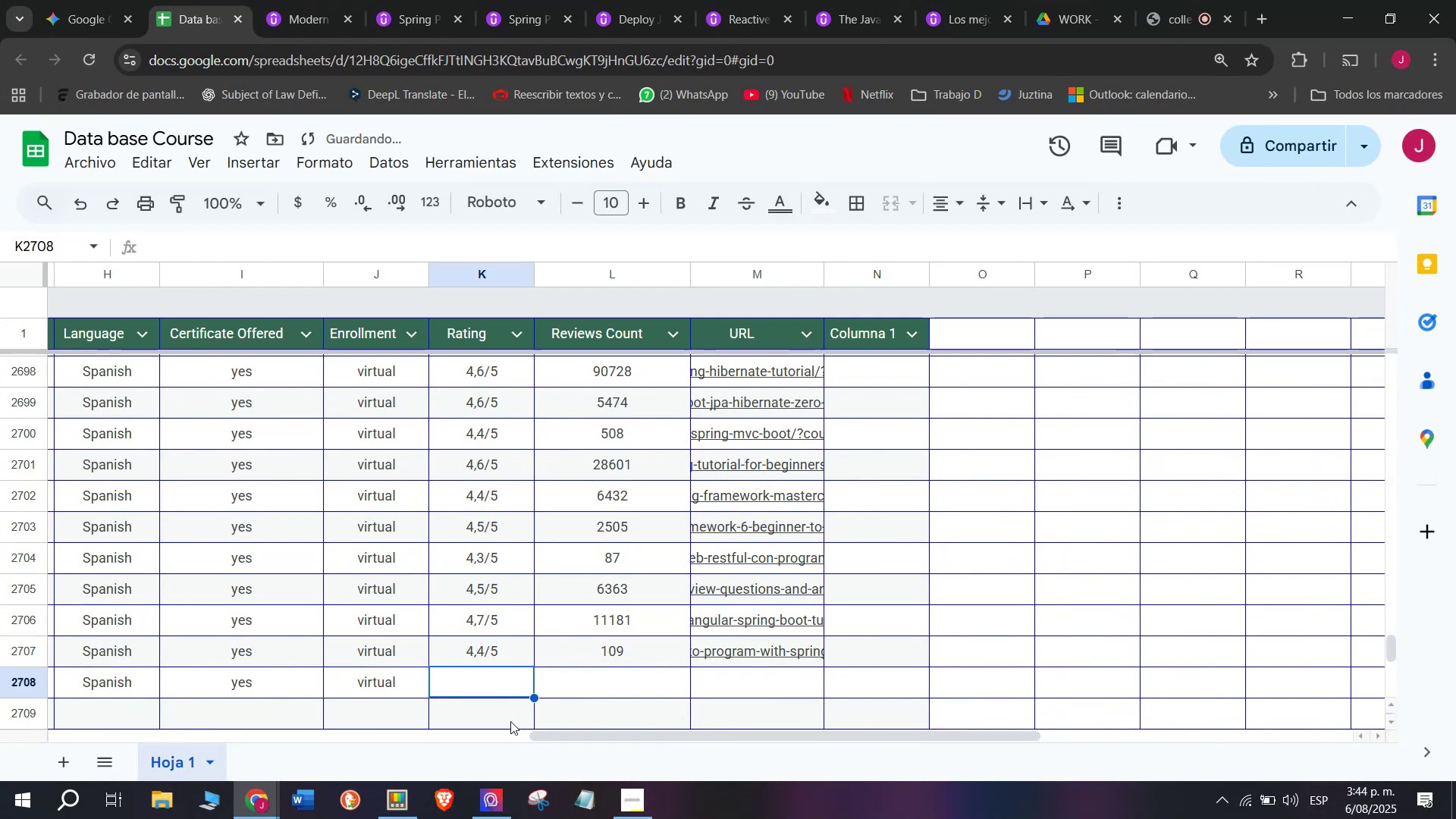 
scroll: coordinate [362, 642], scroll_direction: down, amount: 3.0
 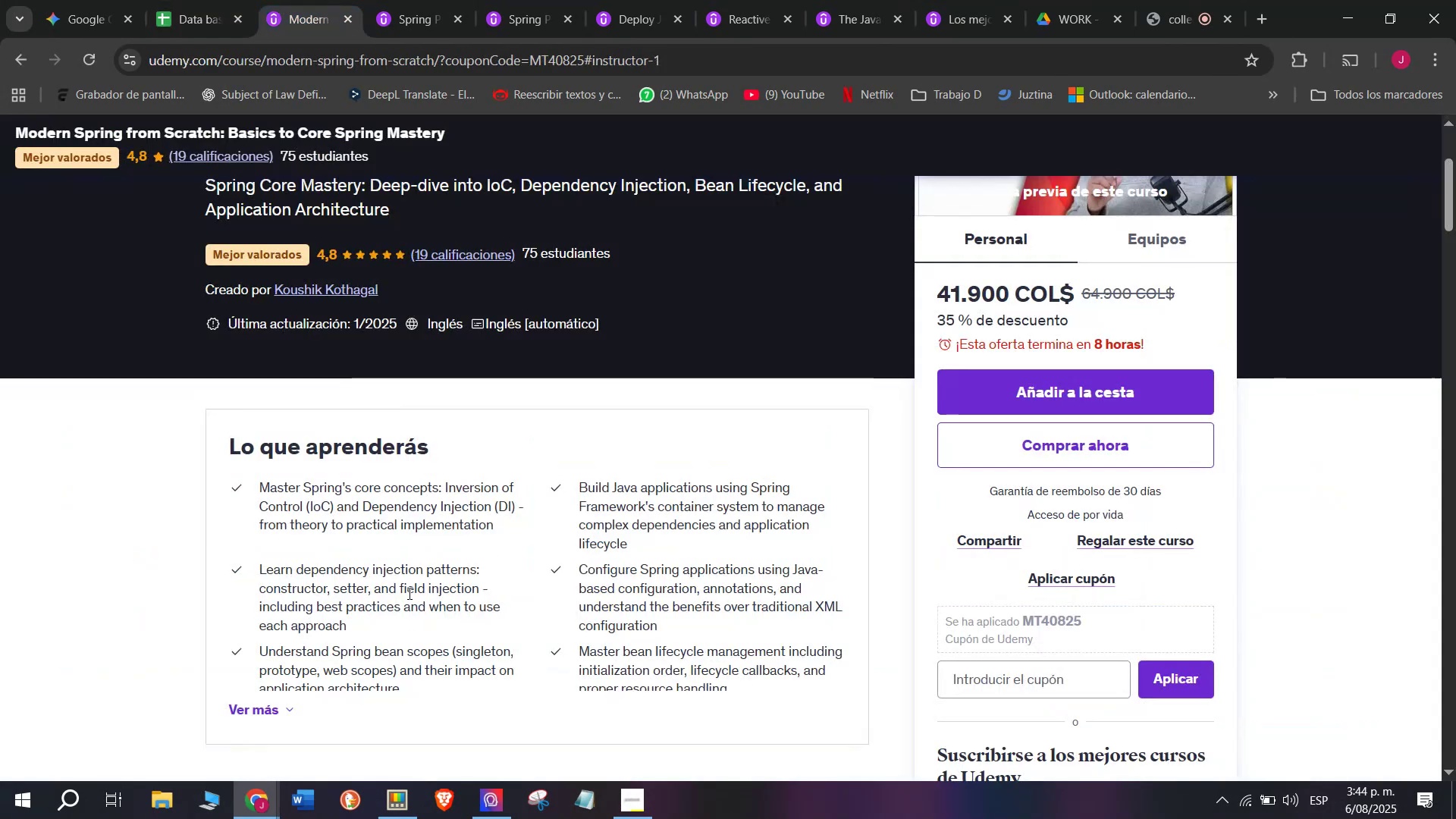 
left_click([135, 651])
 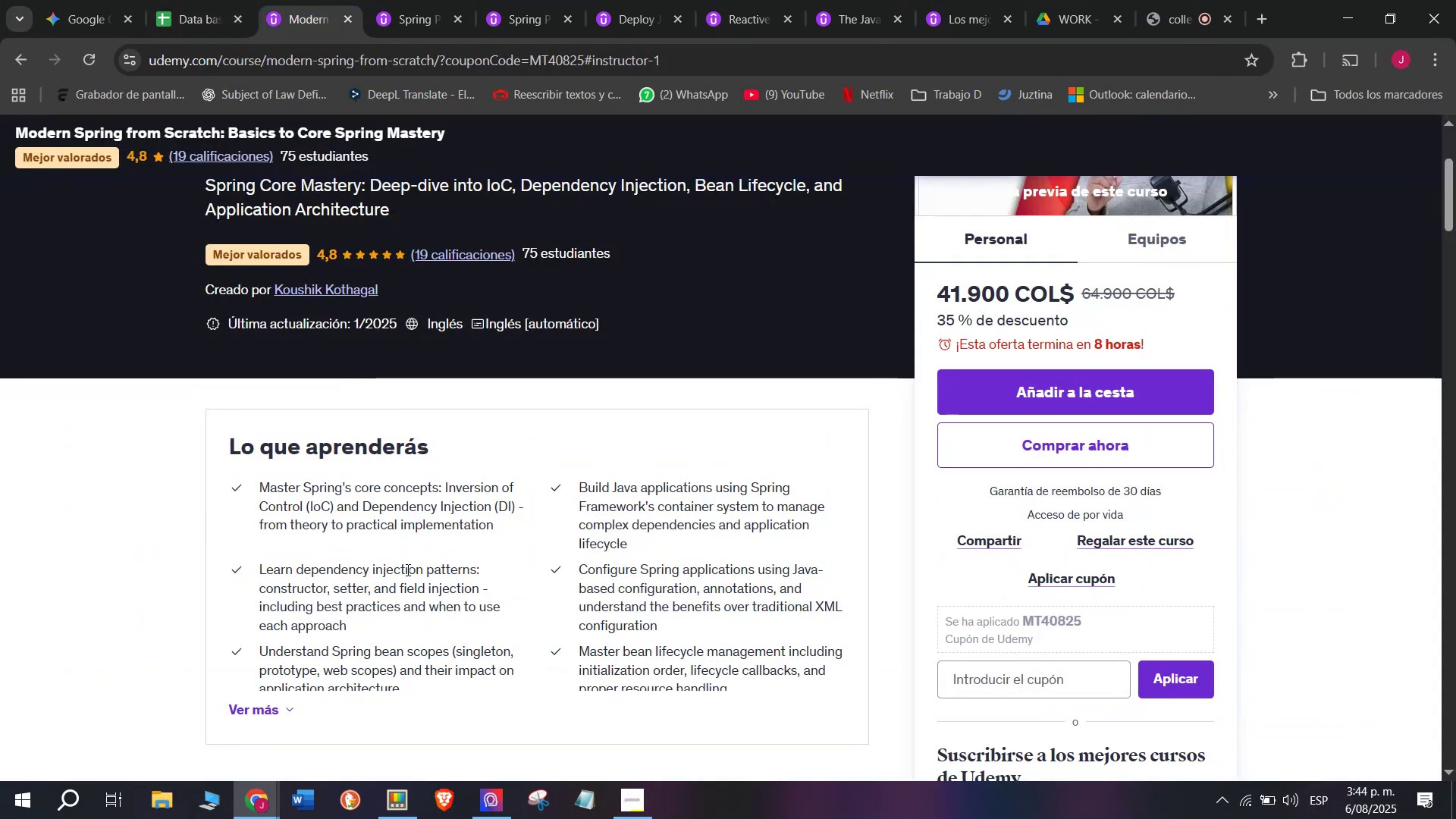 
key(Break)
 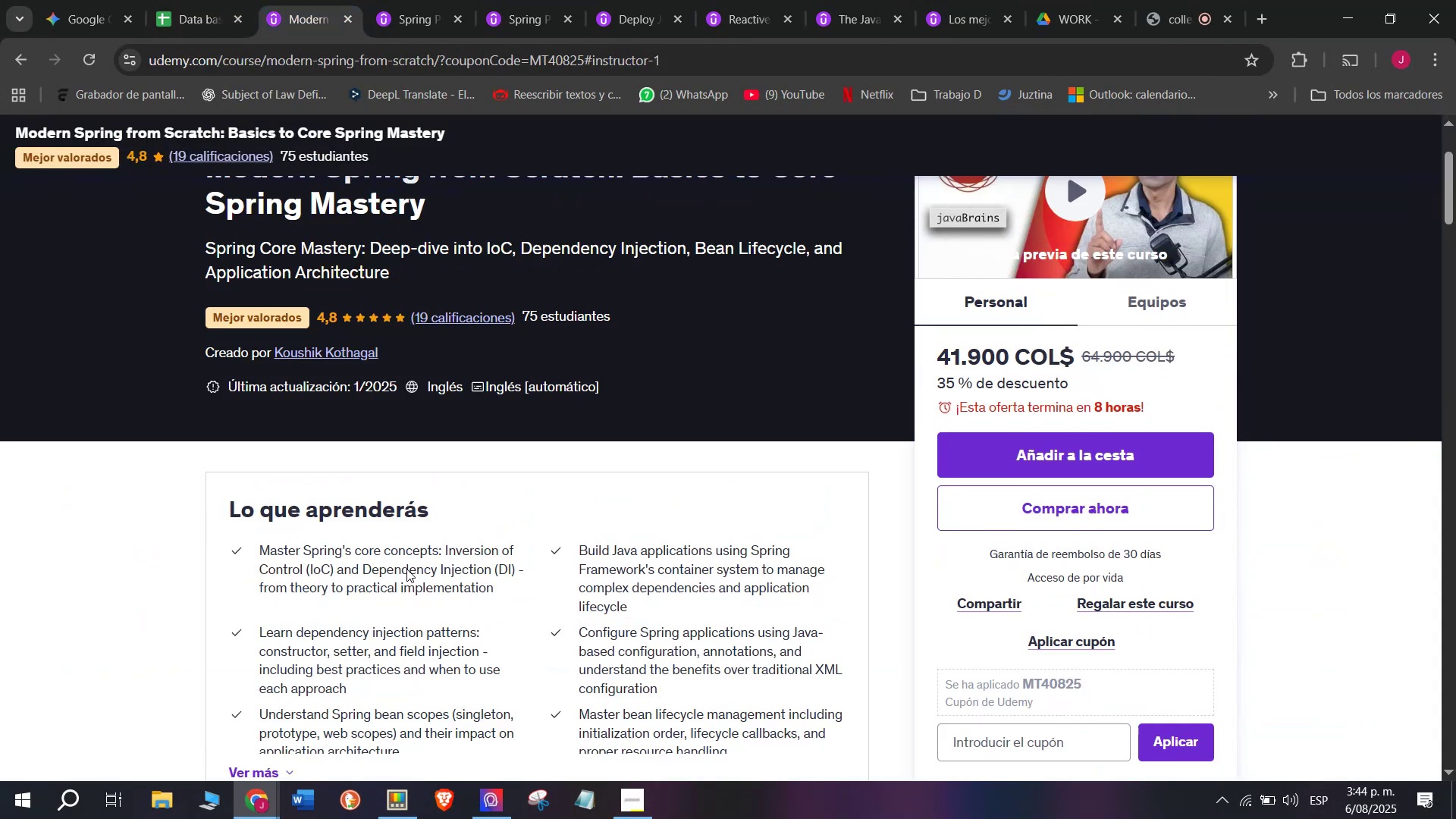 
key(Control+ControlLeft)
 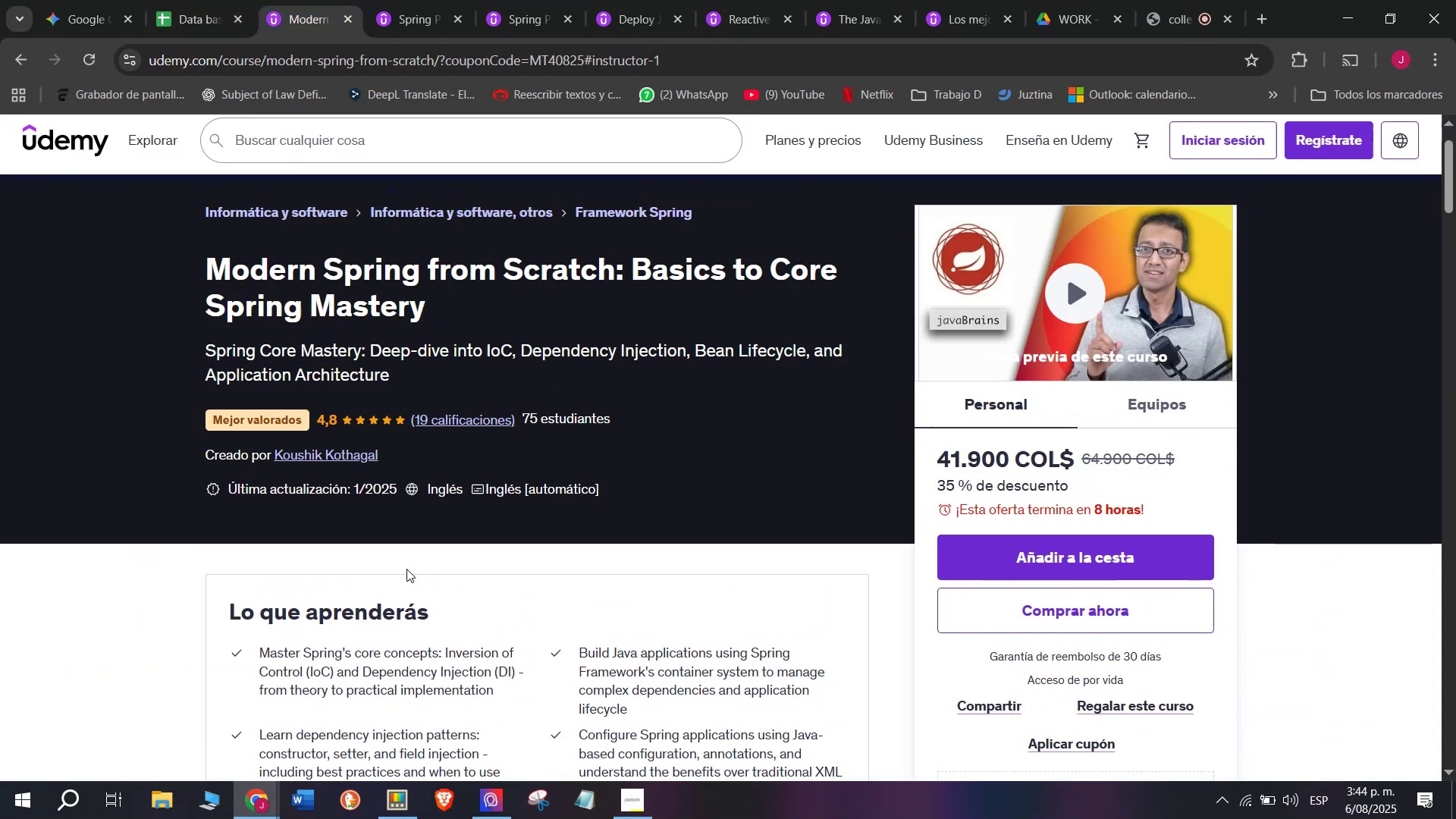 
key(Control+C)
 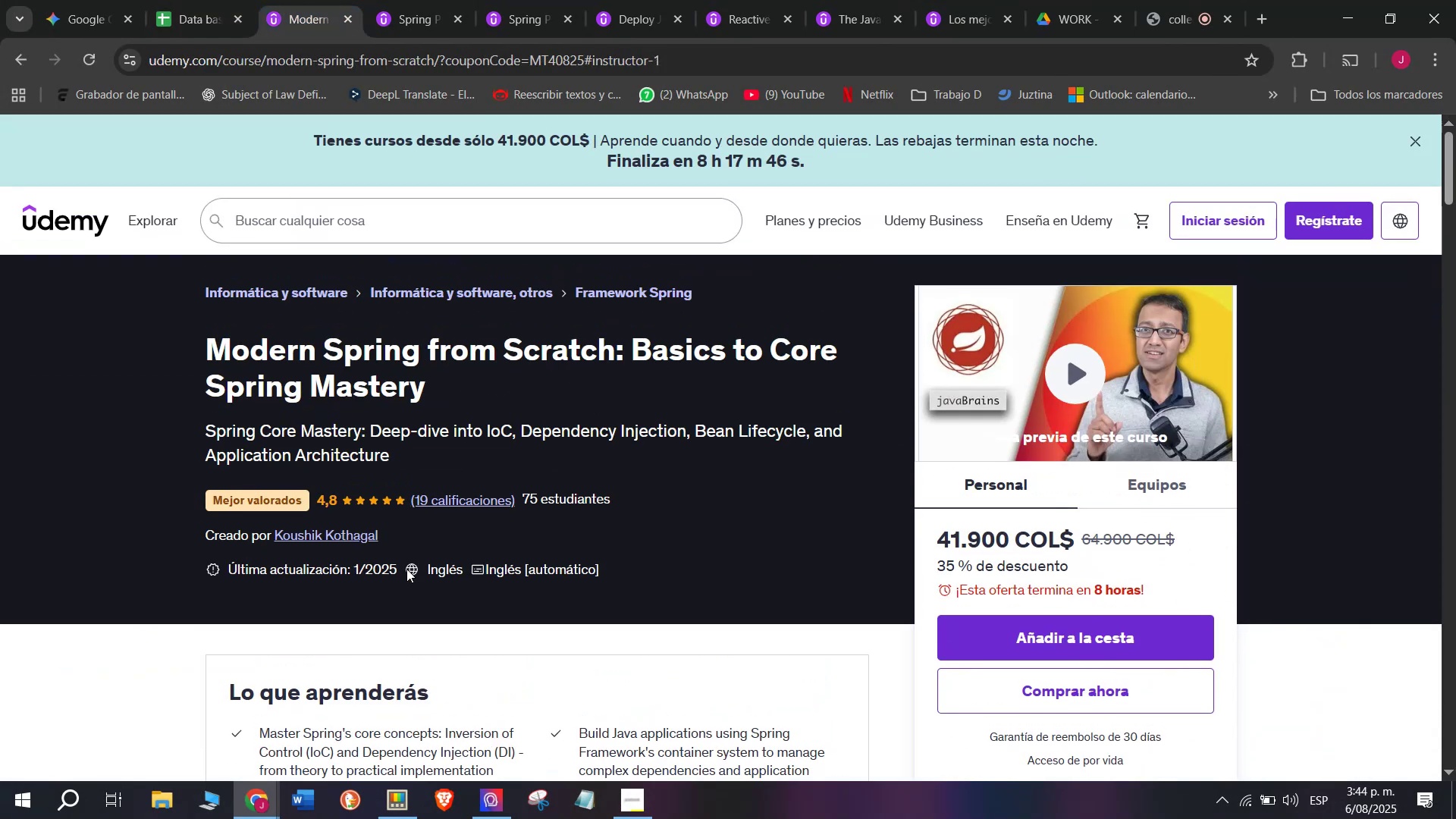 
double_click([133, 682])
 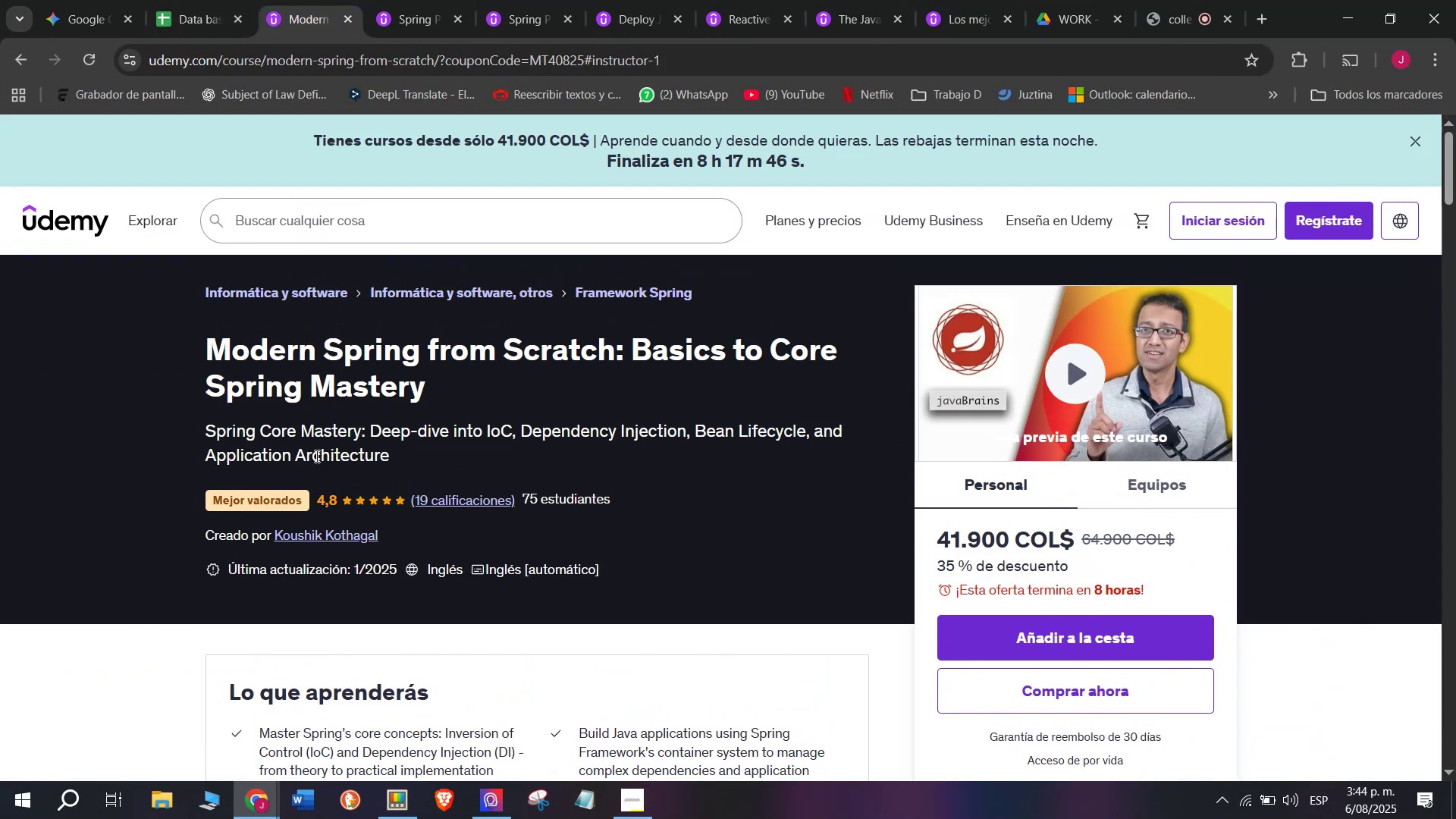 
key(Z)
 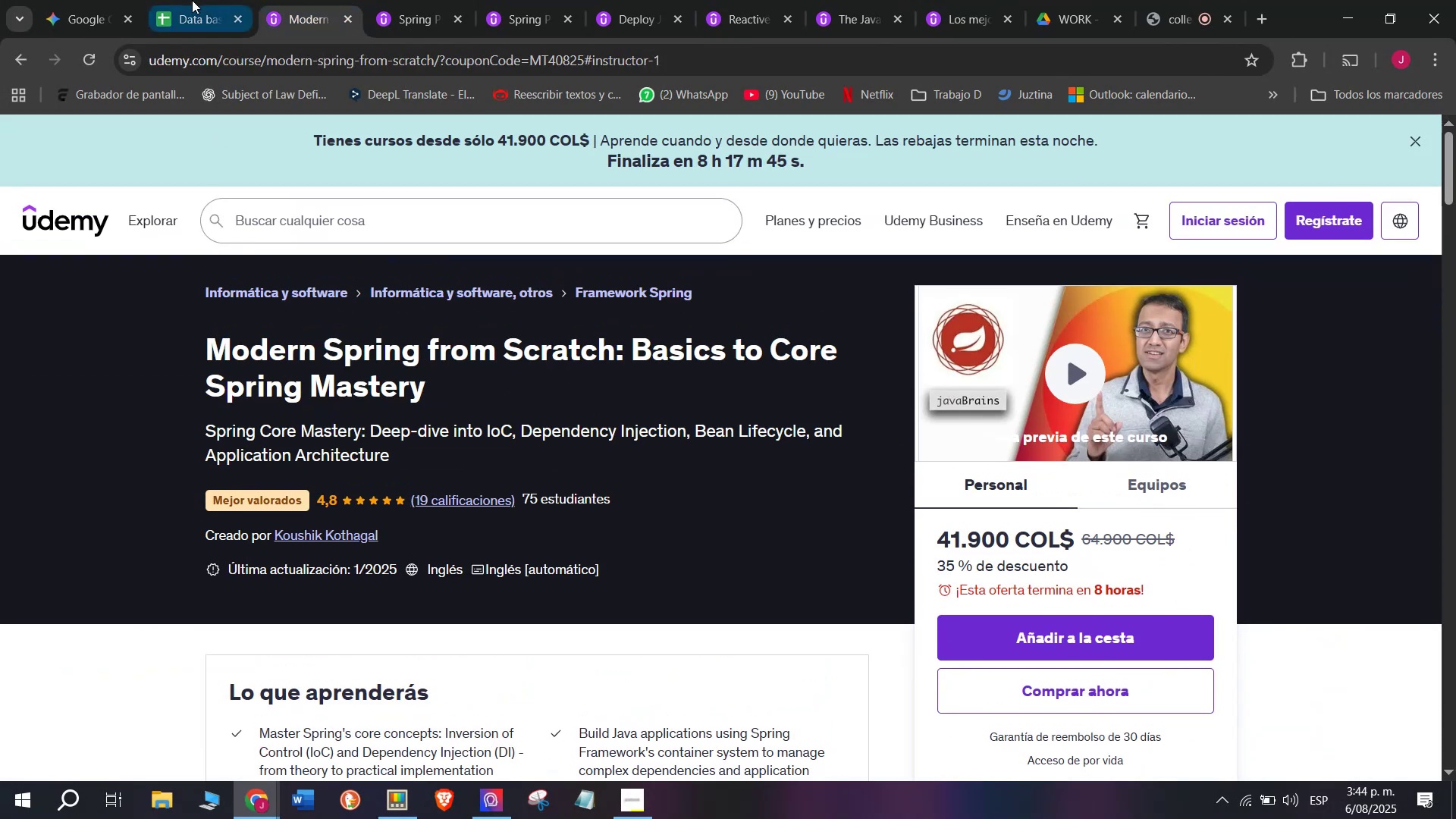 
key(Control+ControlLeft)
 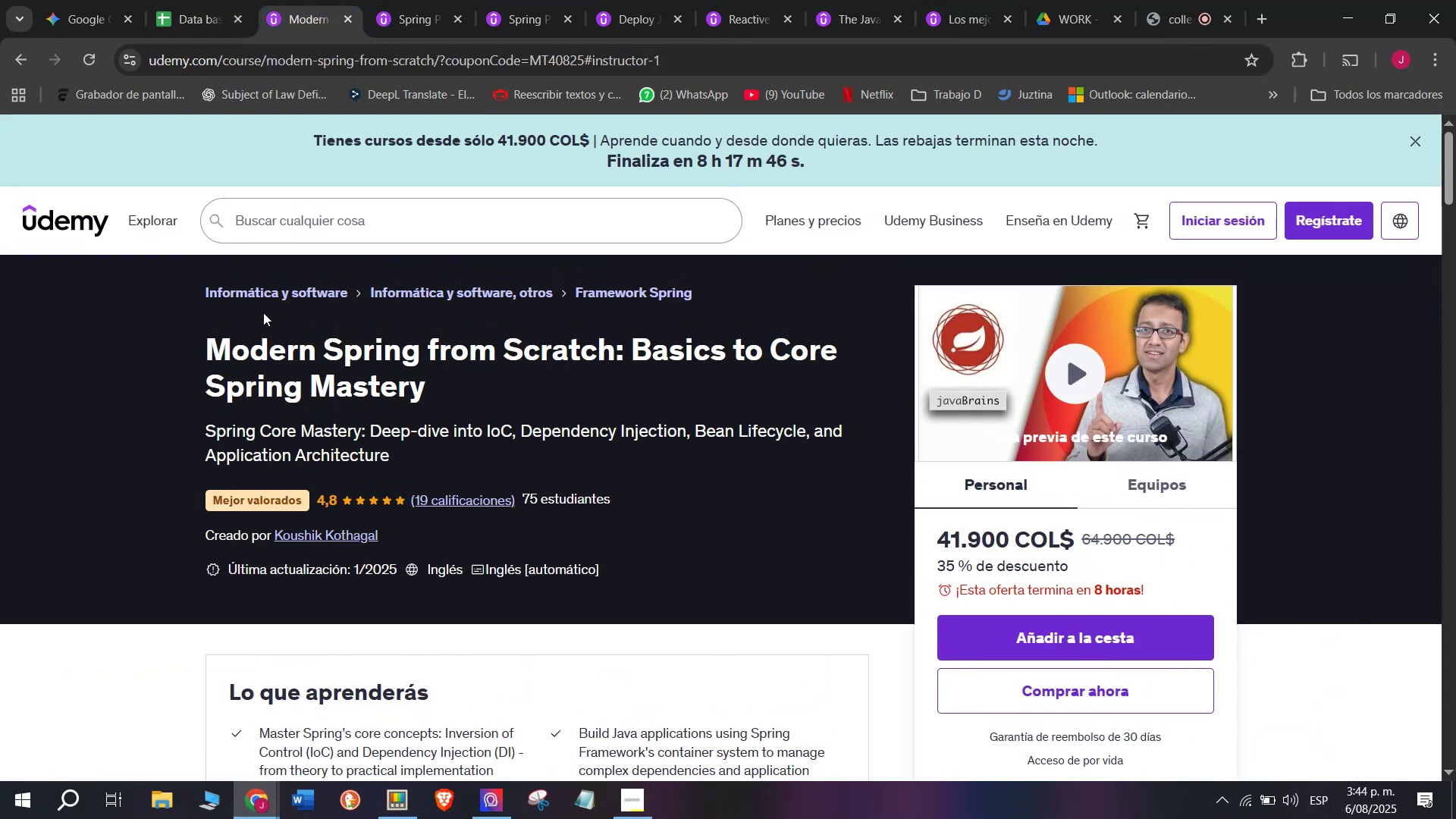 
key(Control+V)
 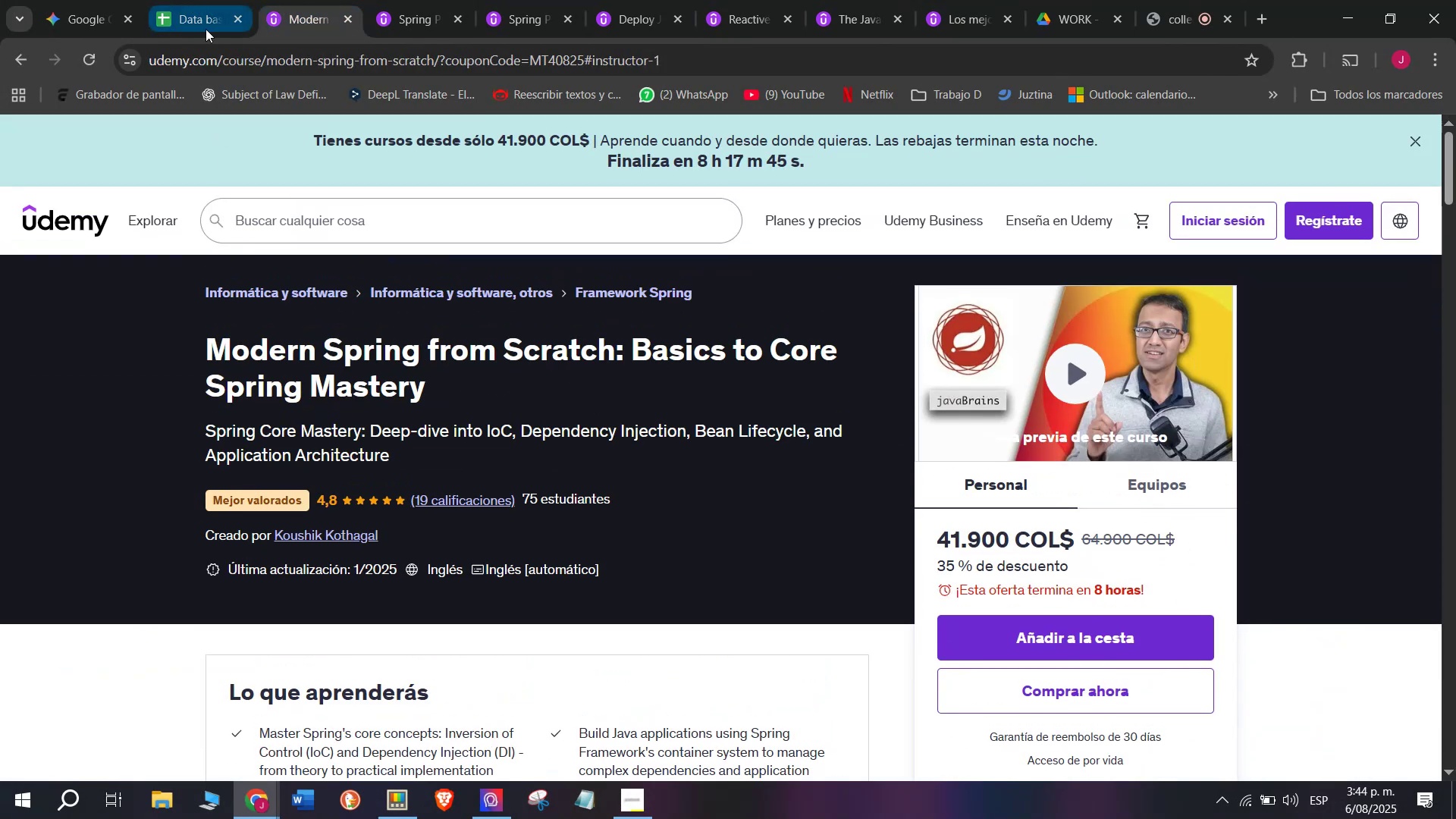 
key(Break)
 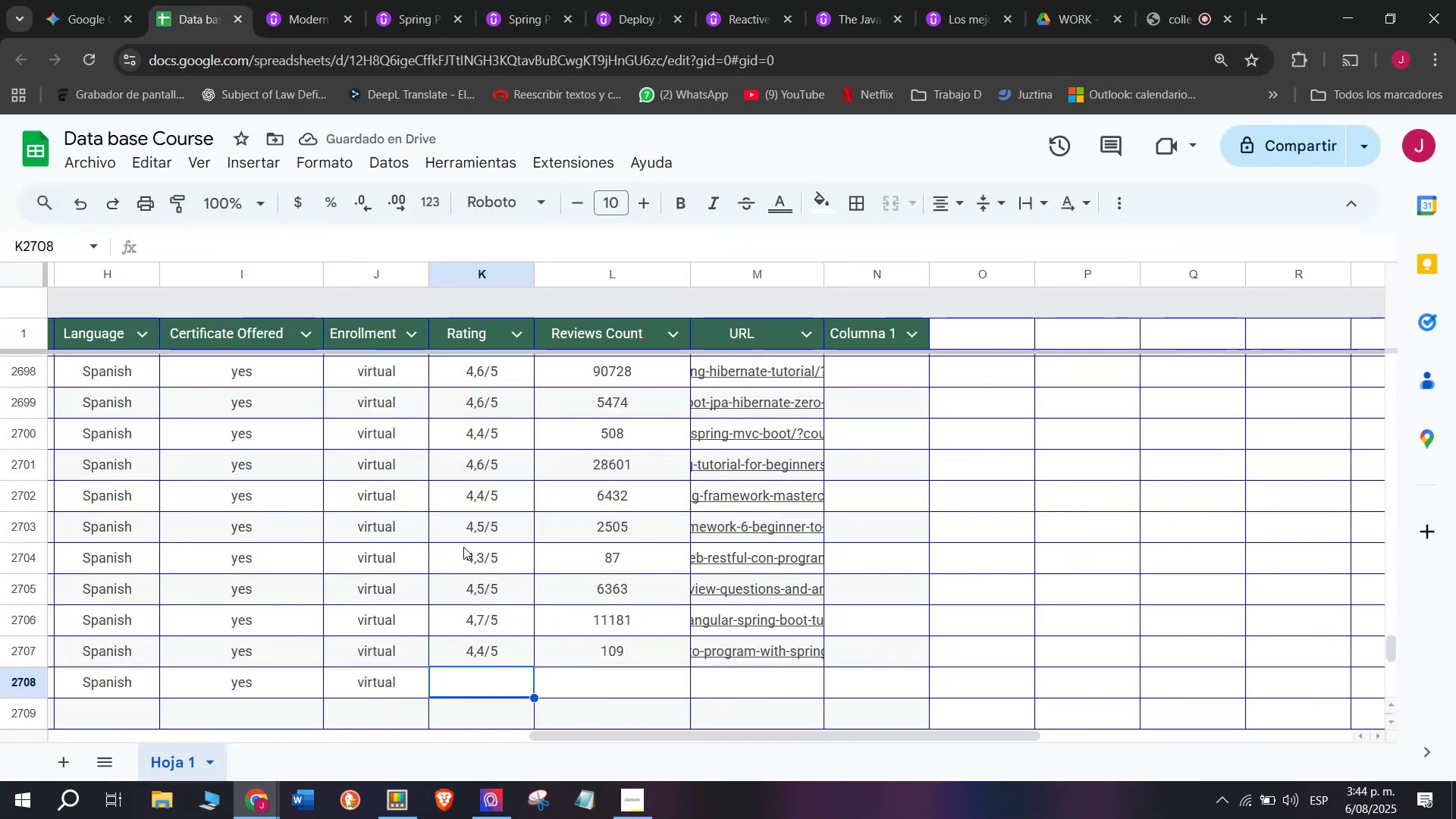 
key(Control+ControlLeft)
 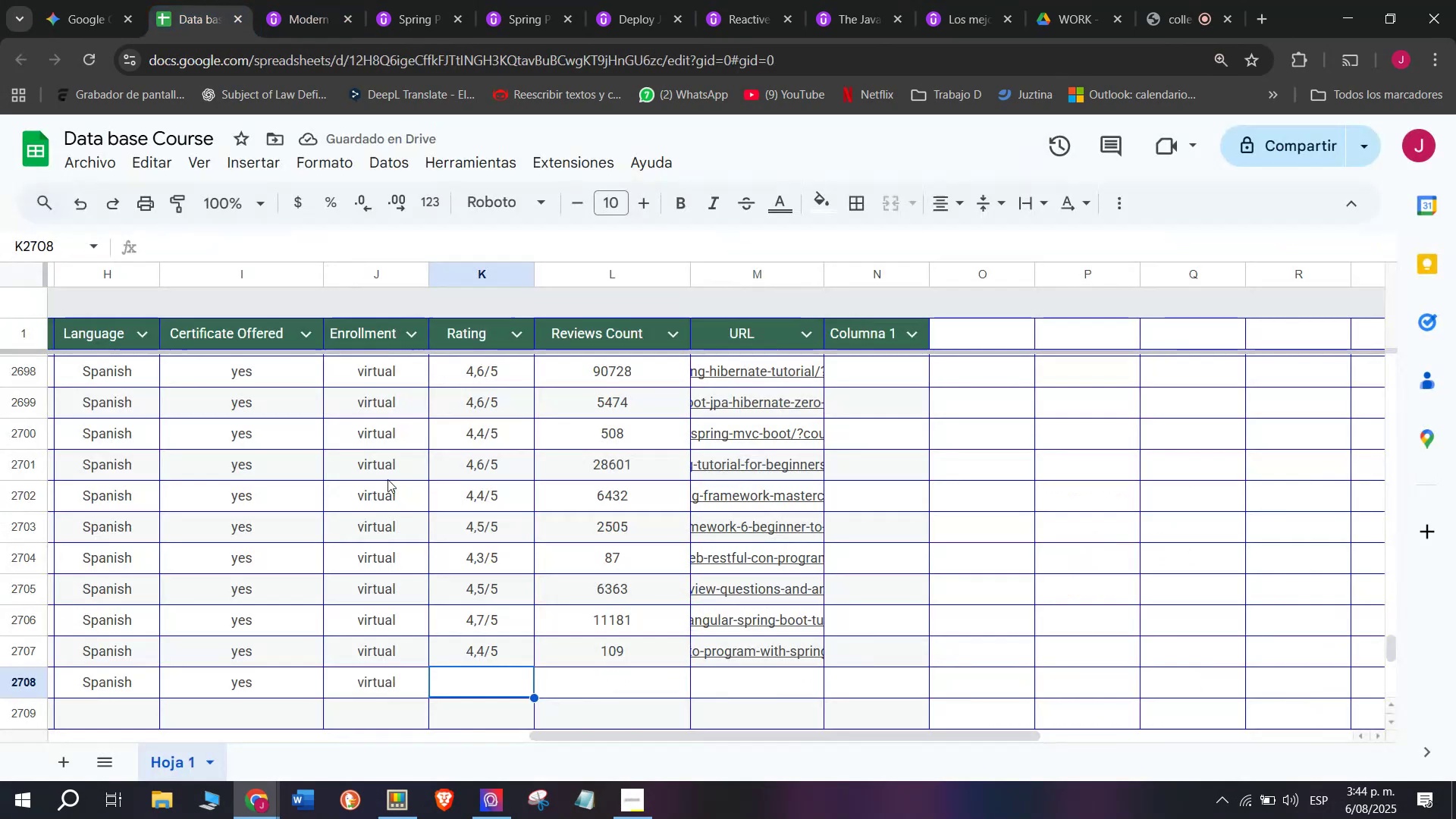 
key(Control+C)
 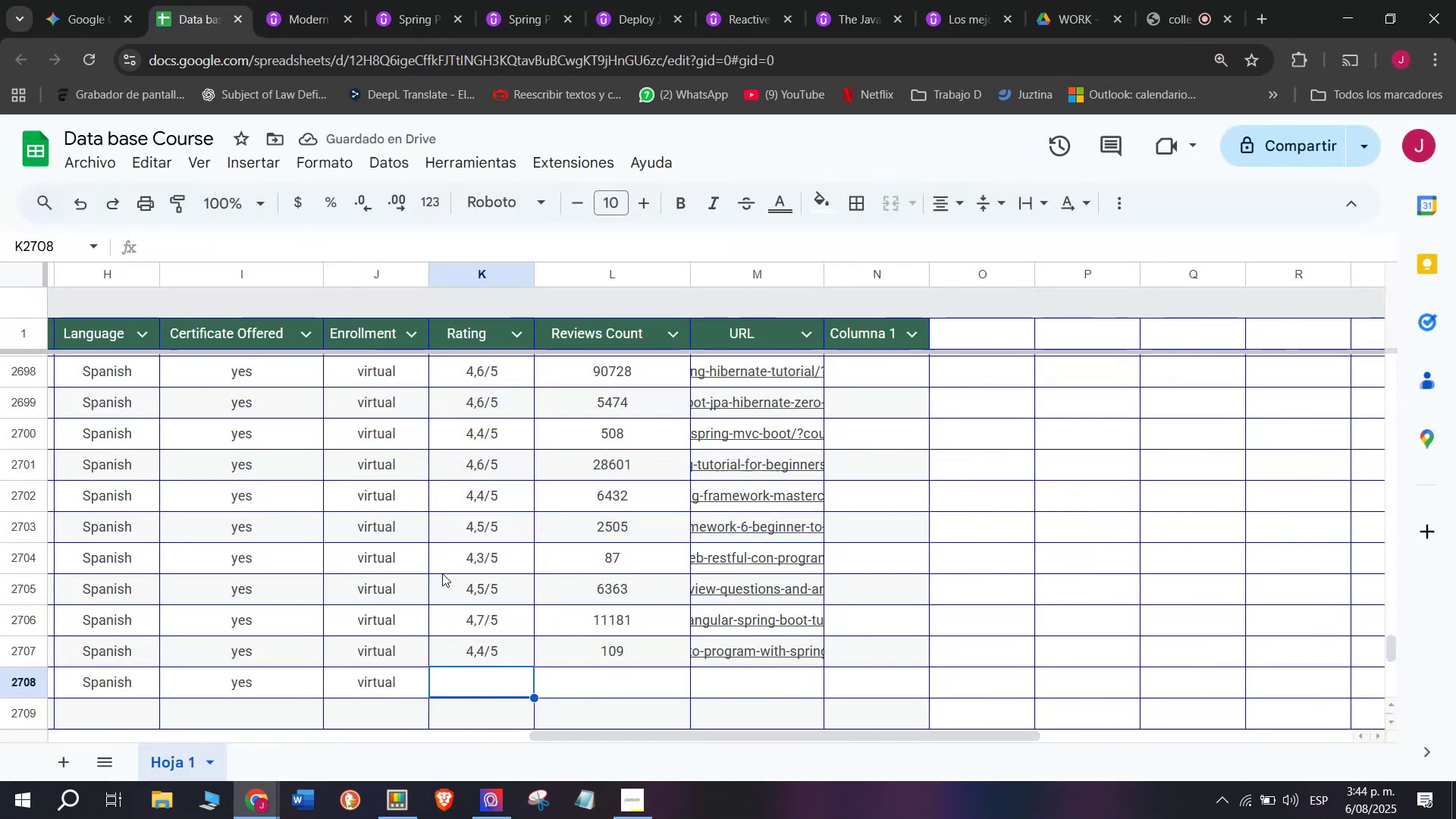 
left_click([278, 676])
 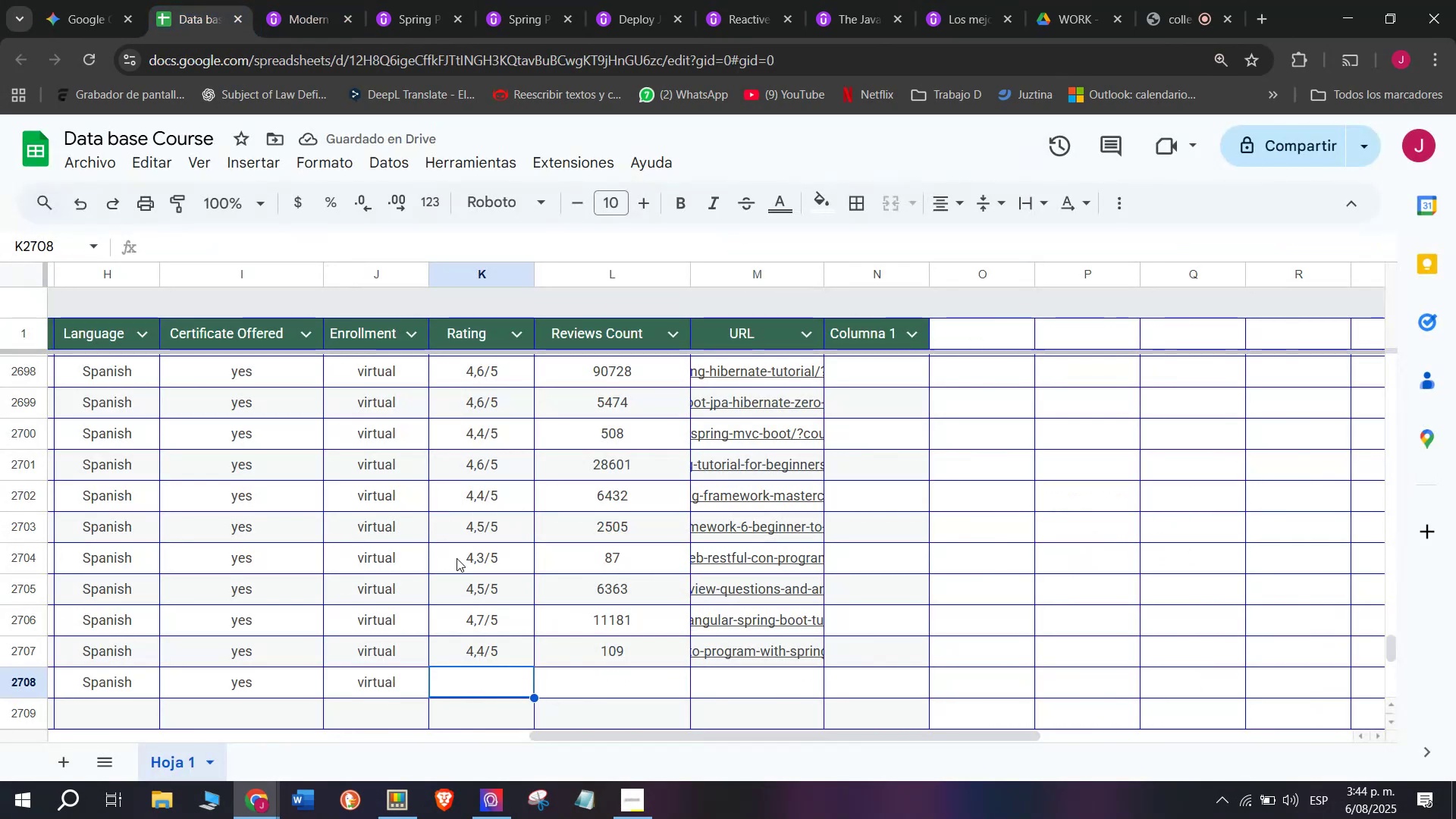 
key(Z)
 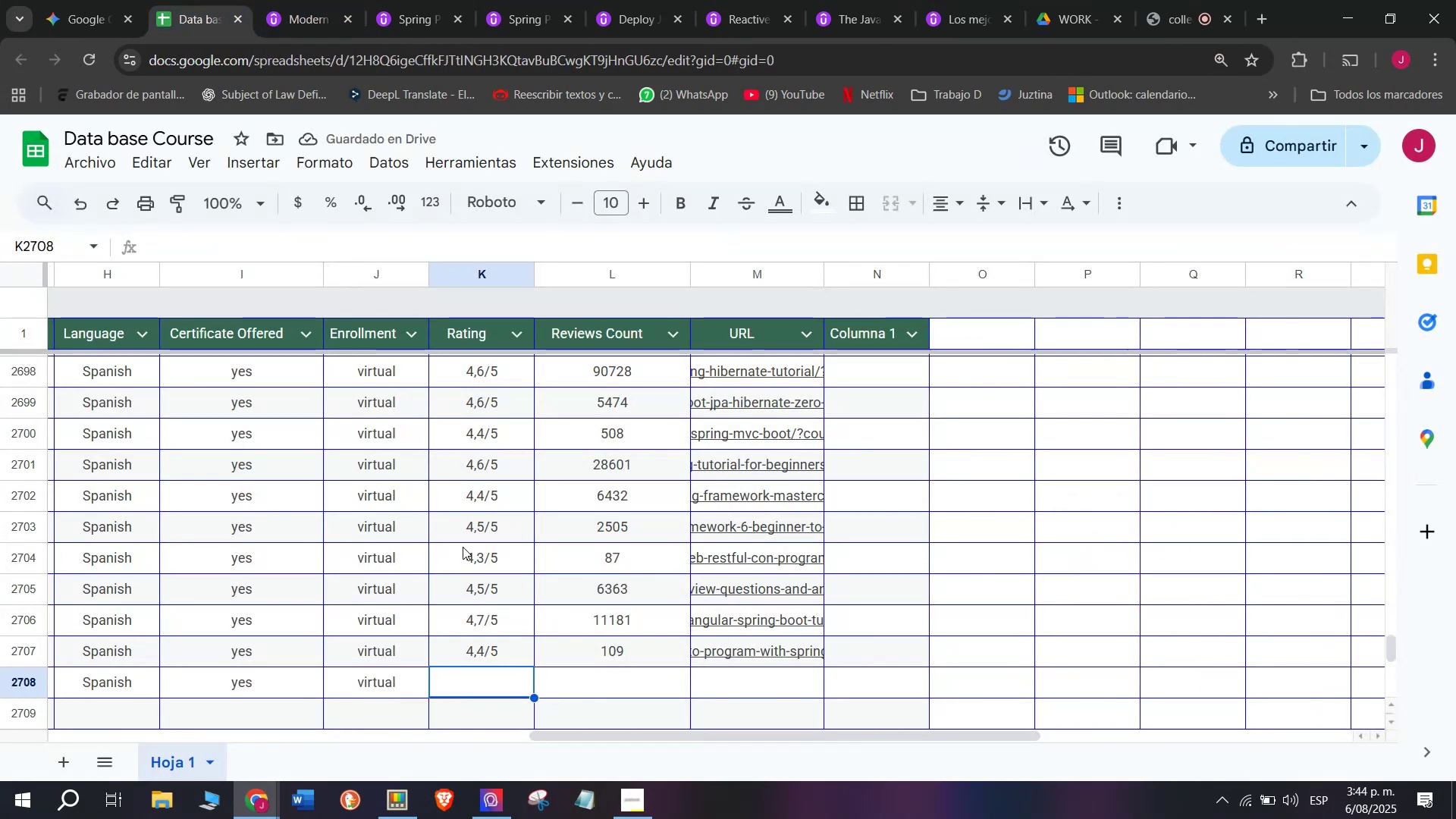 
key(Control+ControlLeft)
 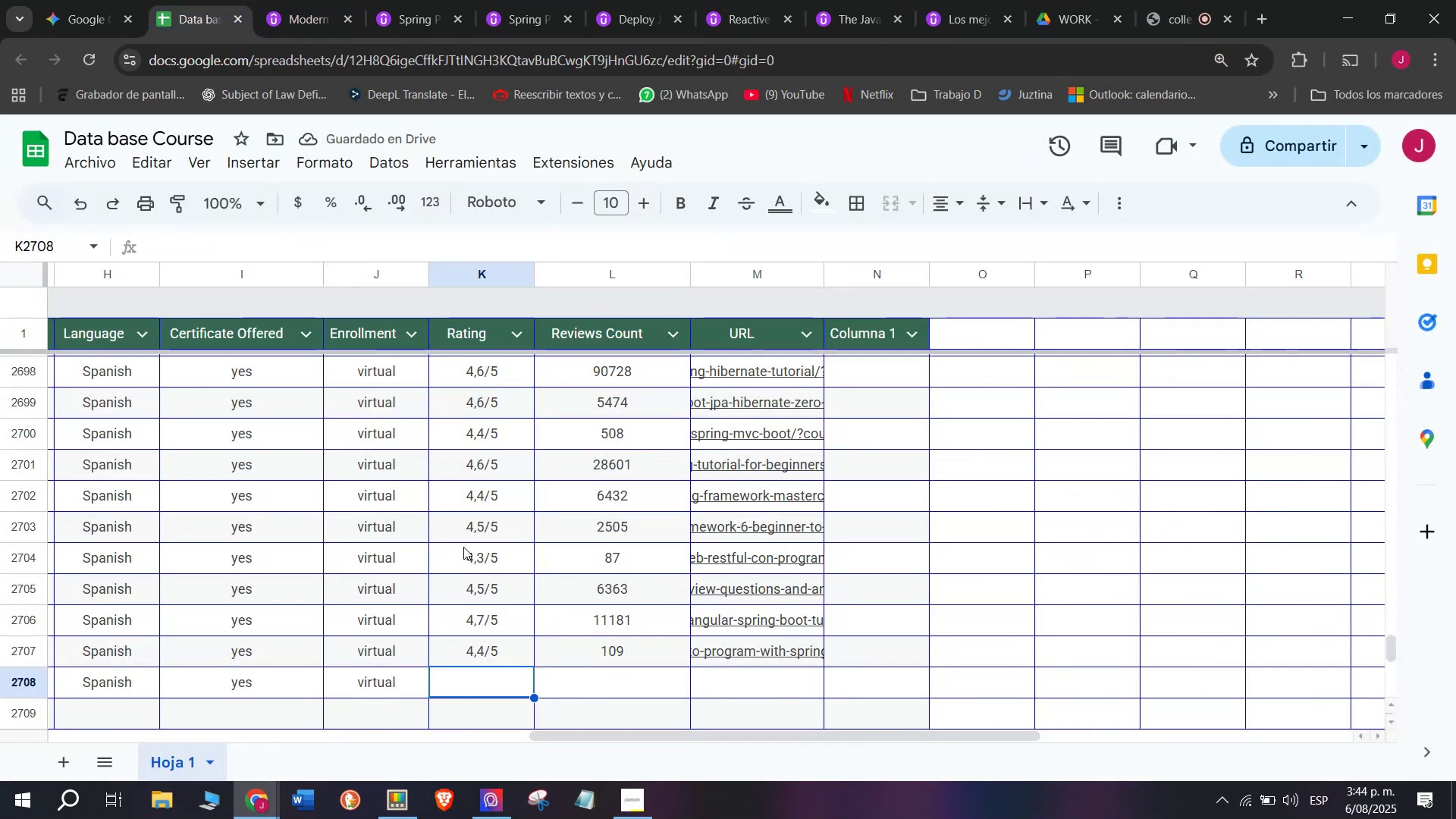 
key(Control+V)
 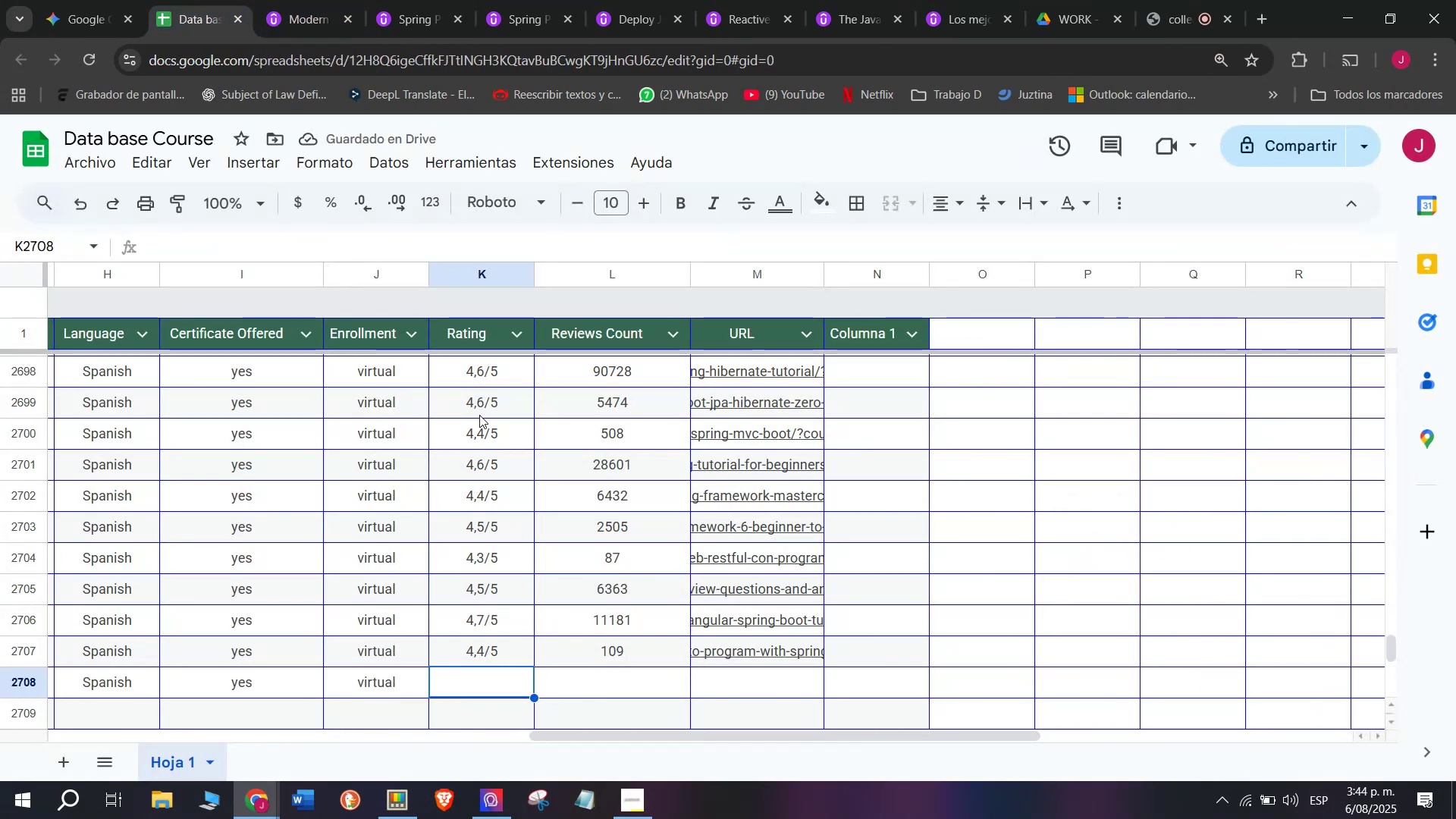 
key(Control+ControlLeft)
 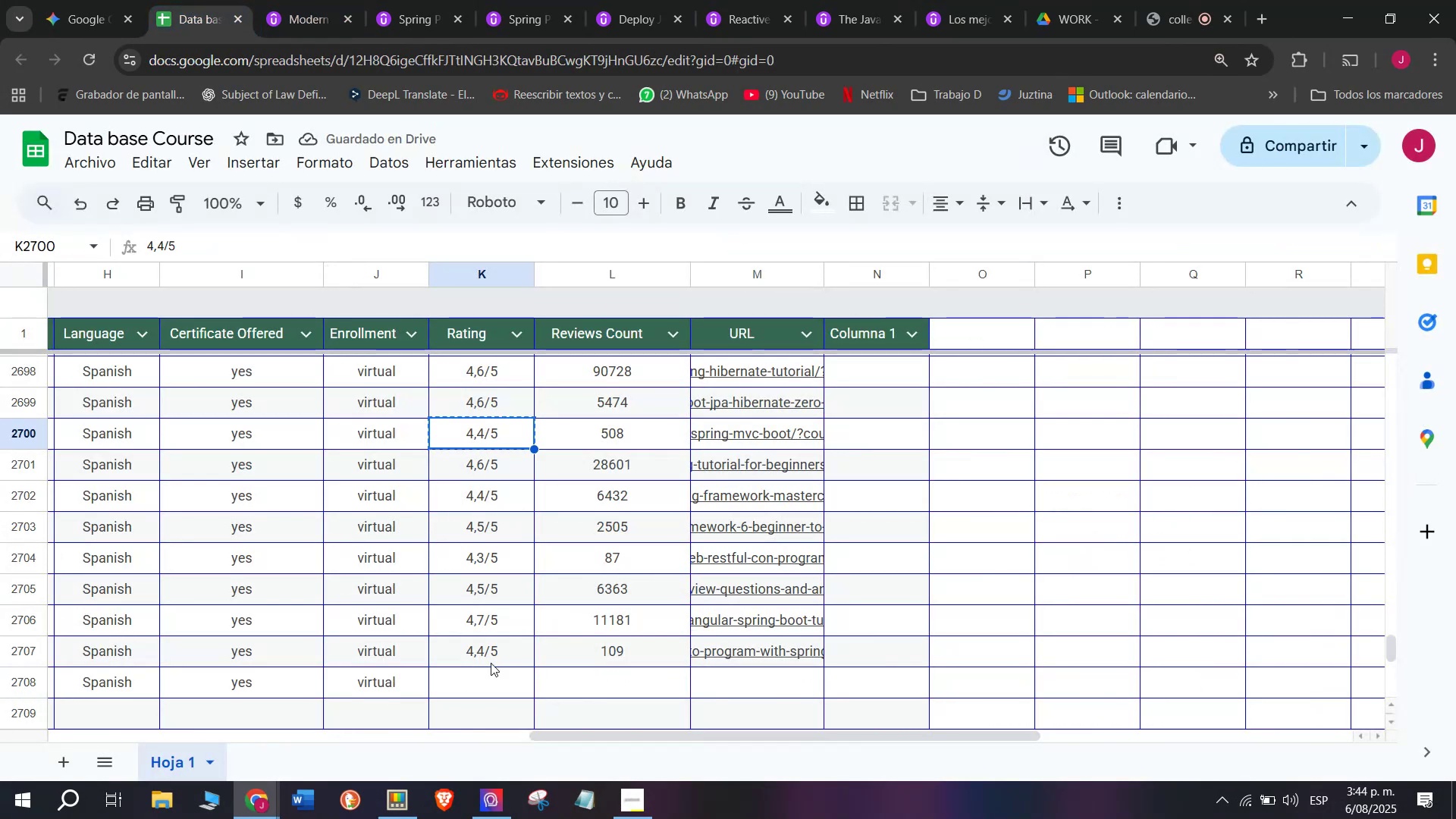 
key(Break)
 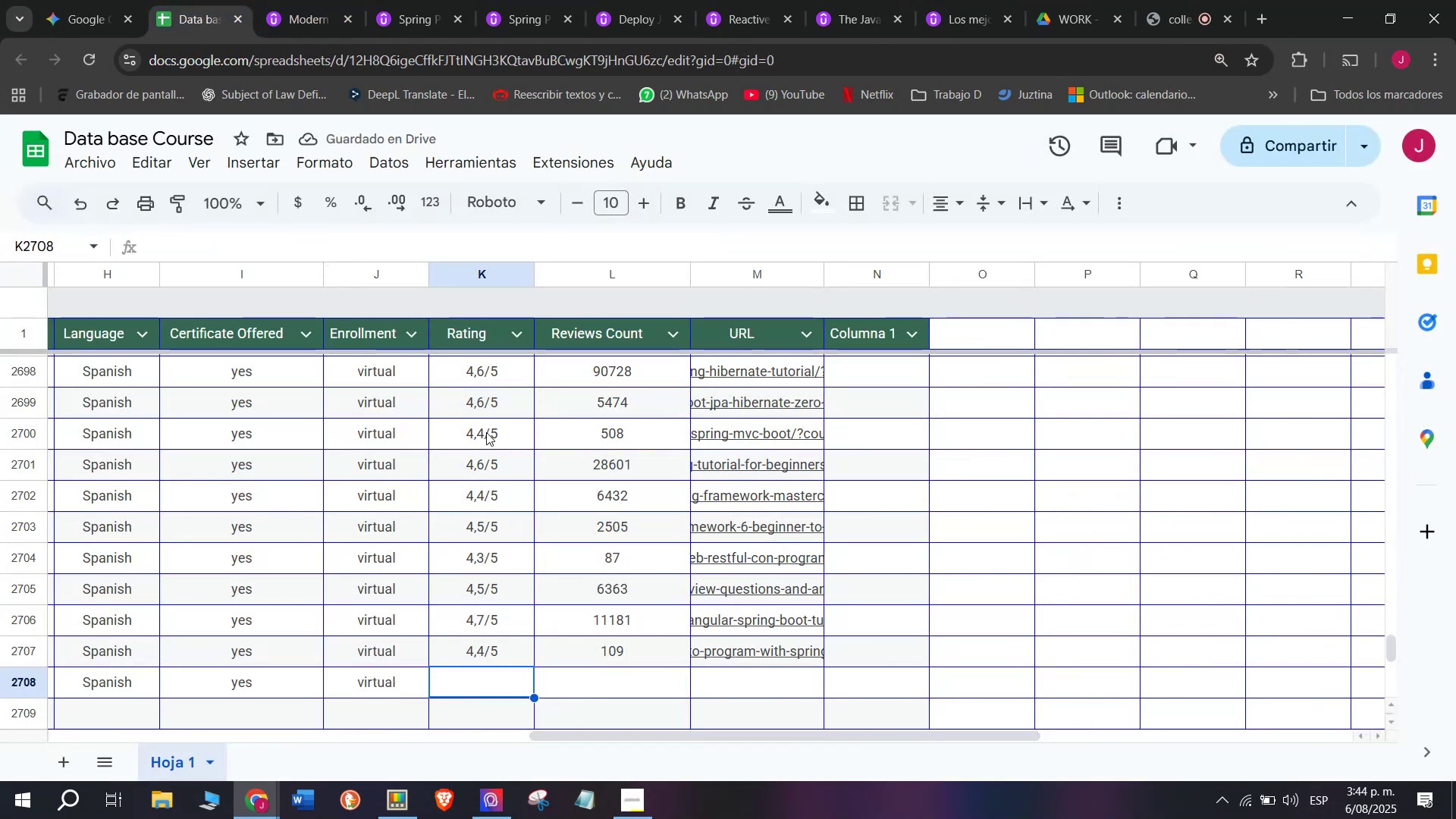 
key(Control+C)
 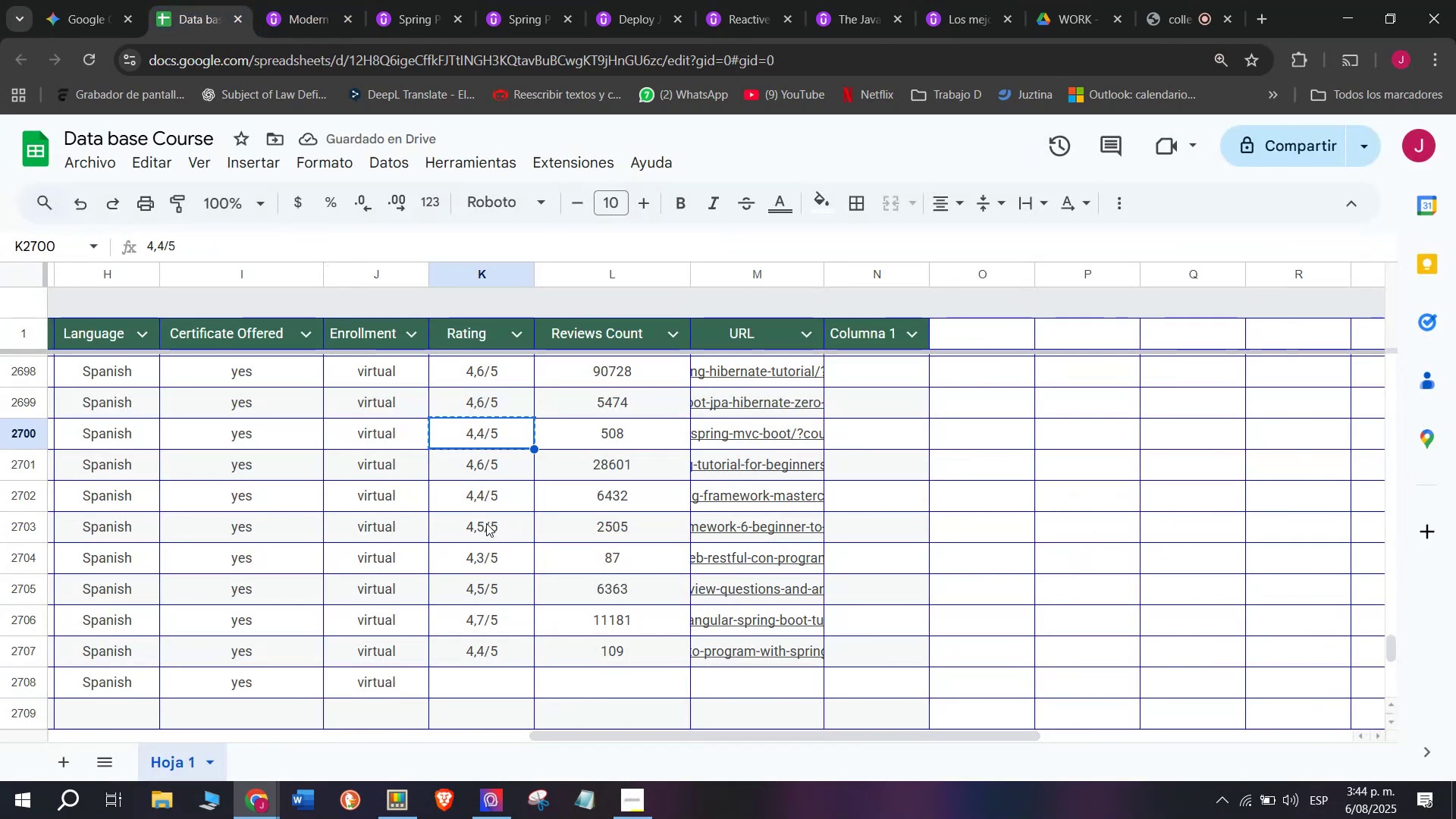 
key(Control+ControlLeft)
 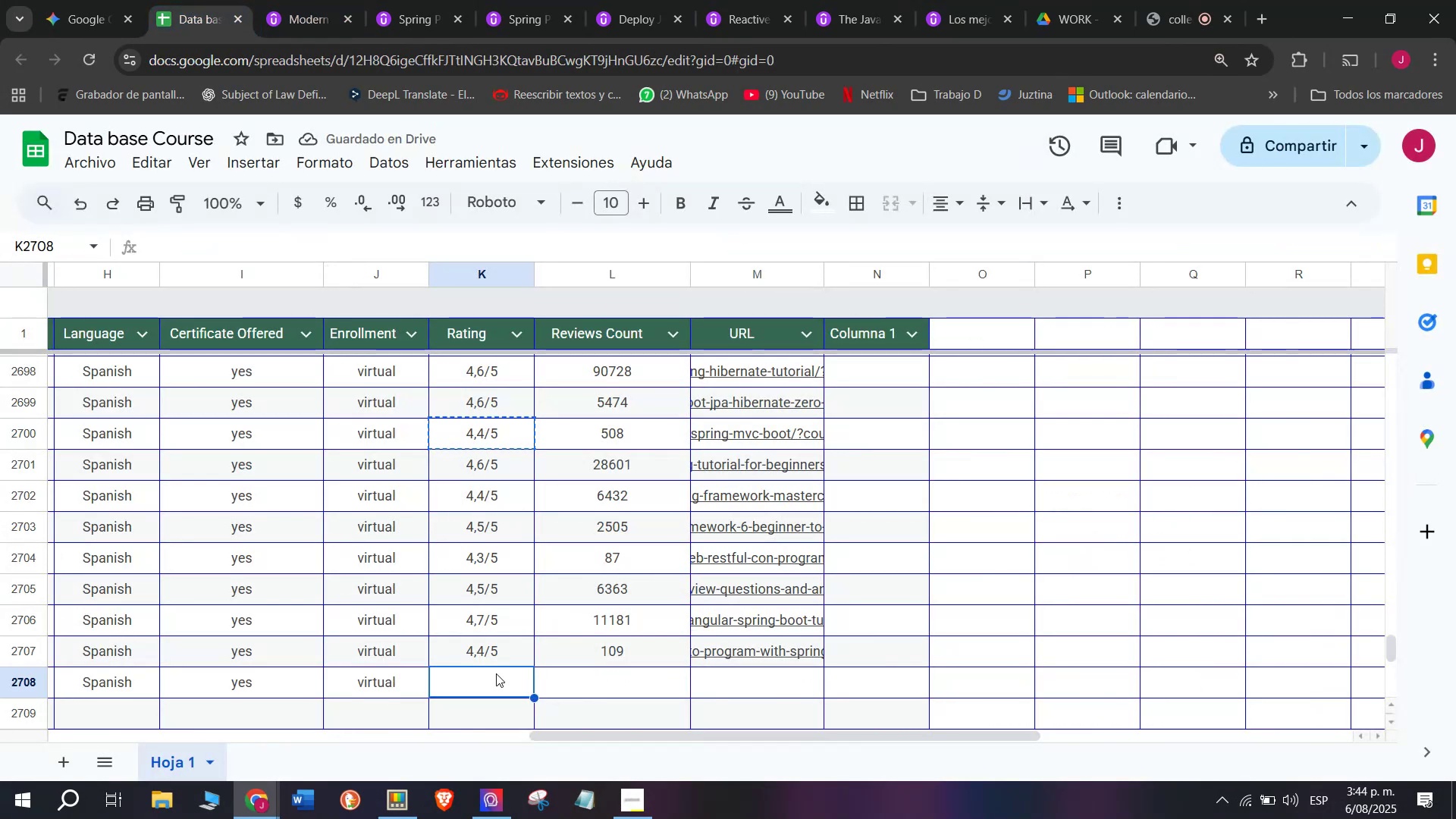 
key(Z)
 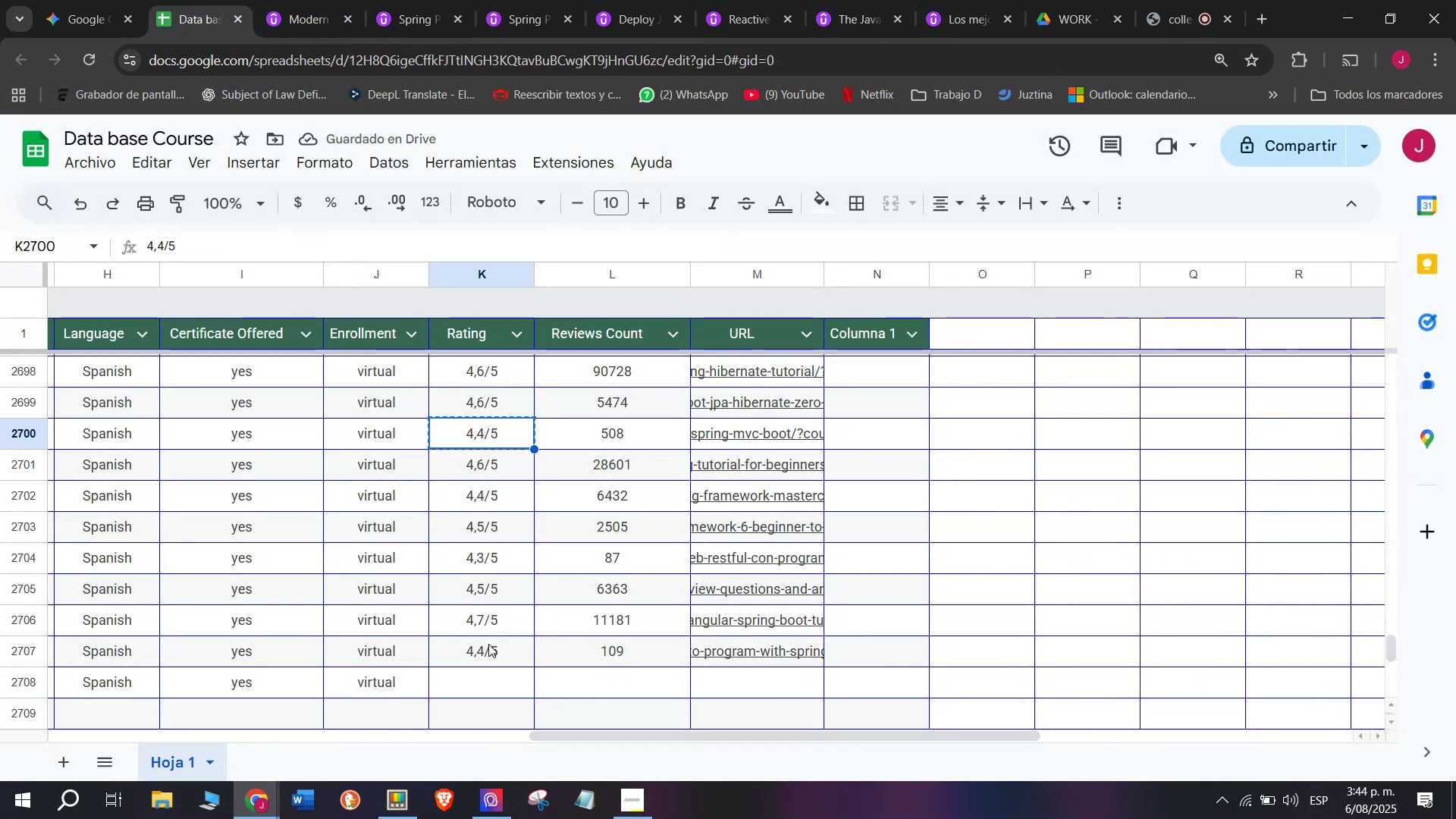 
key(Control+V)
 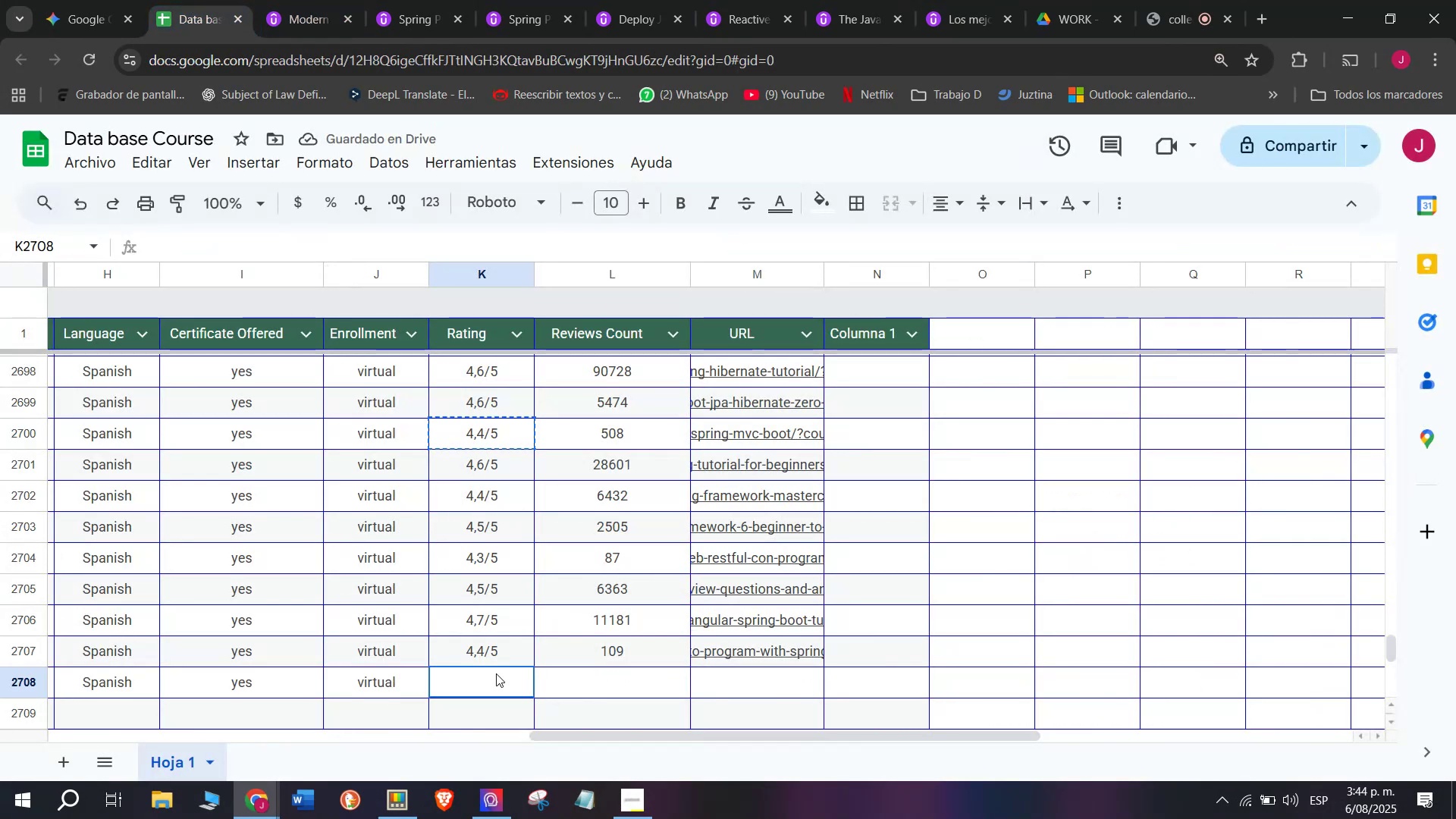 
left_click([510, 689])
 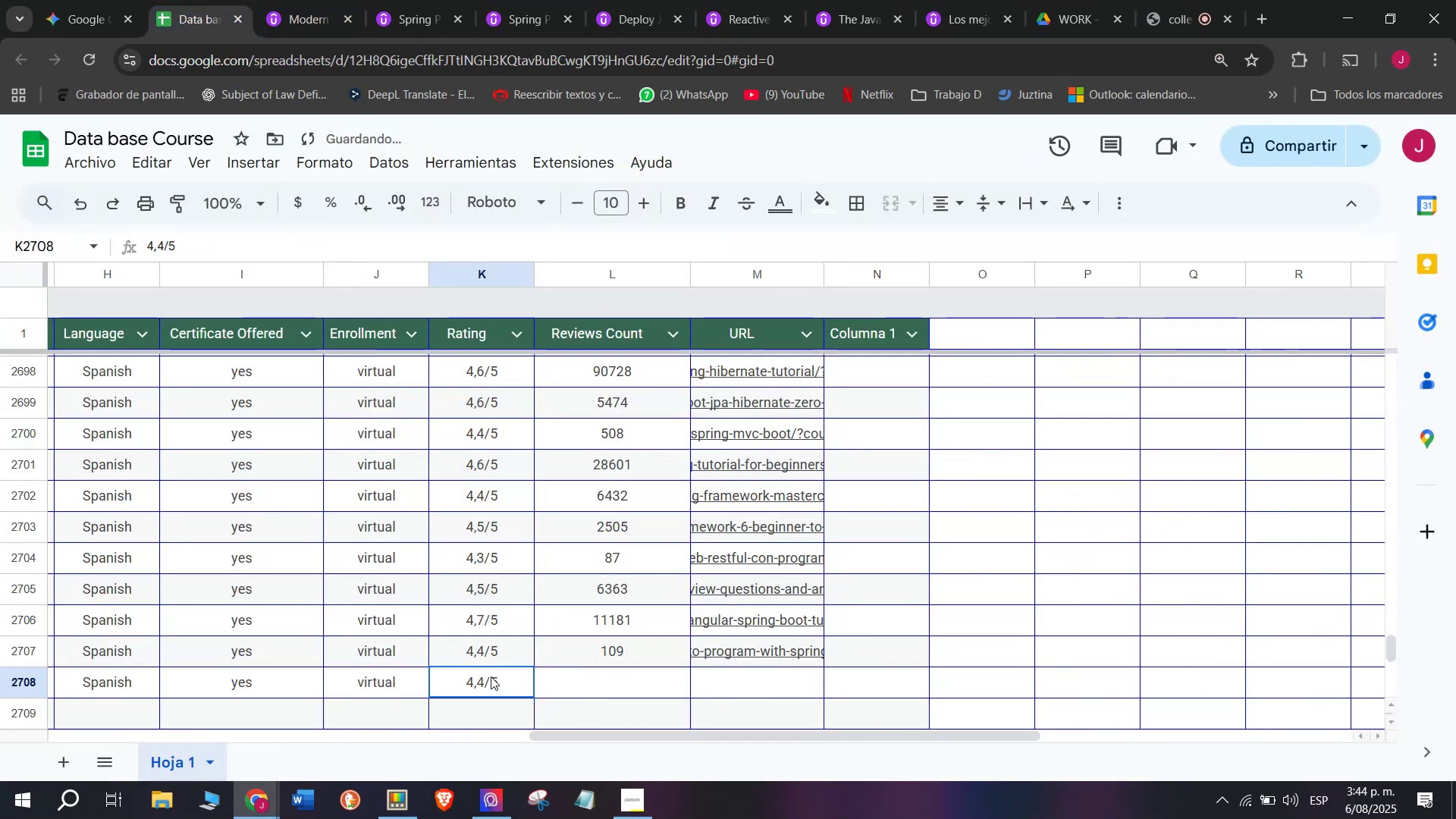 
left_click([280, 0])
 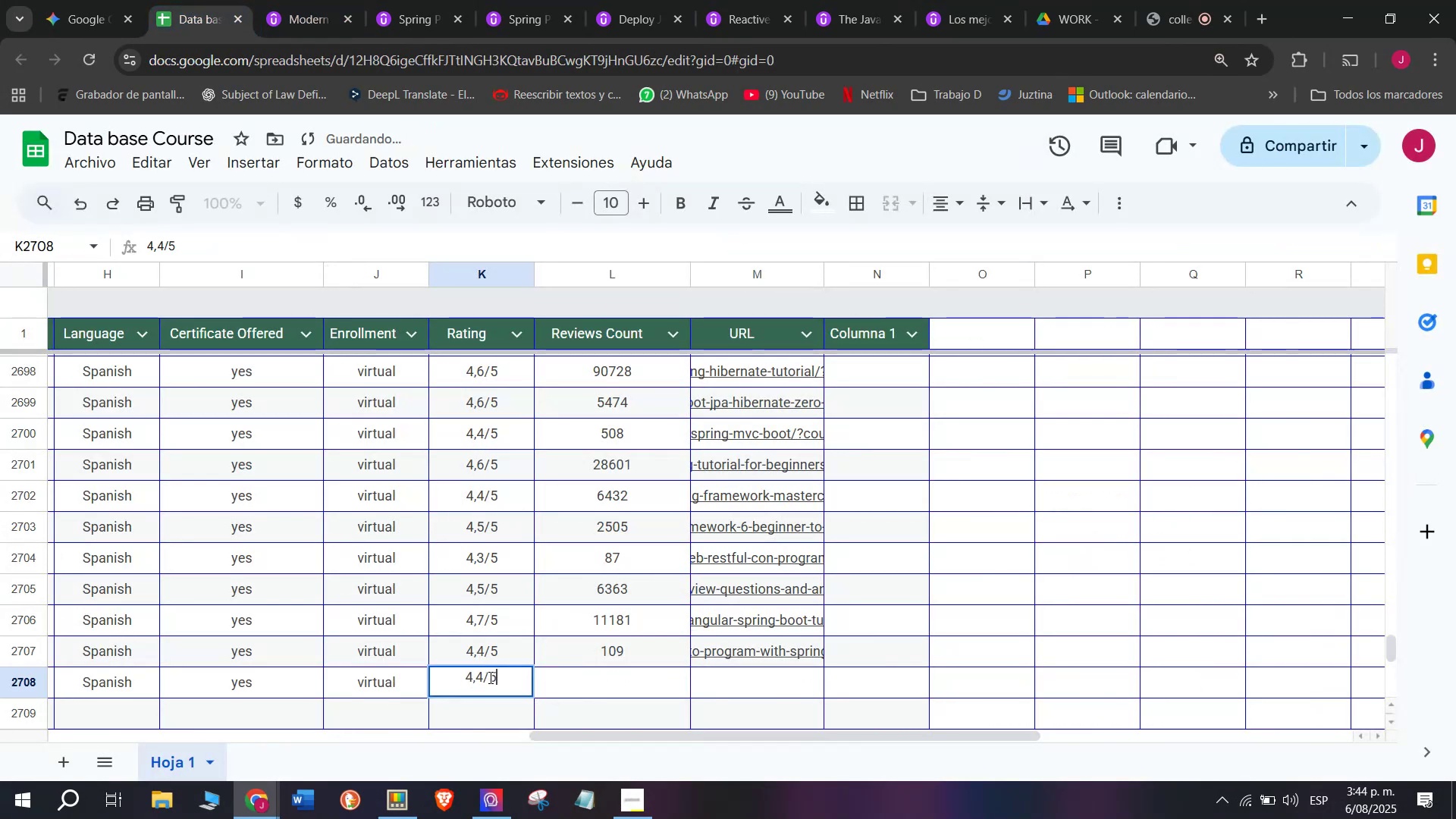 
scroll: coordinate [406, 570], scroll_direction: up, amount: 1.0
 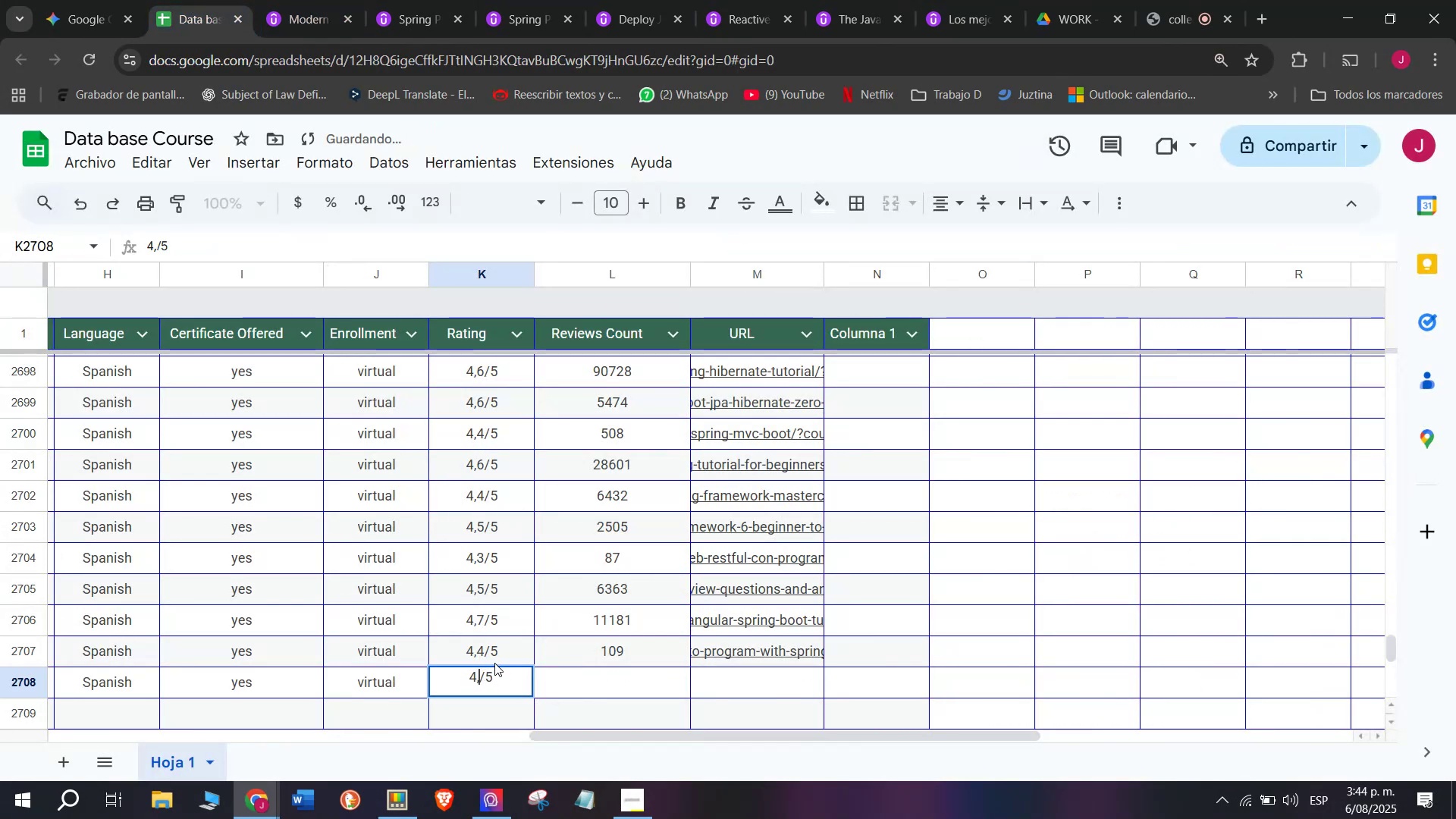 
left_click([192, 0])
 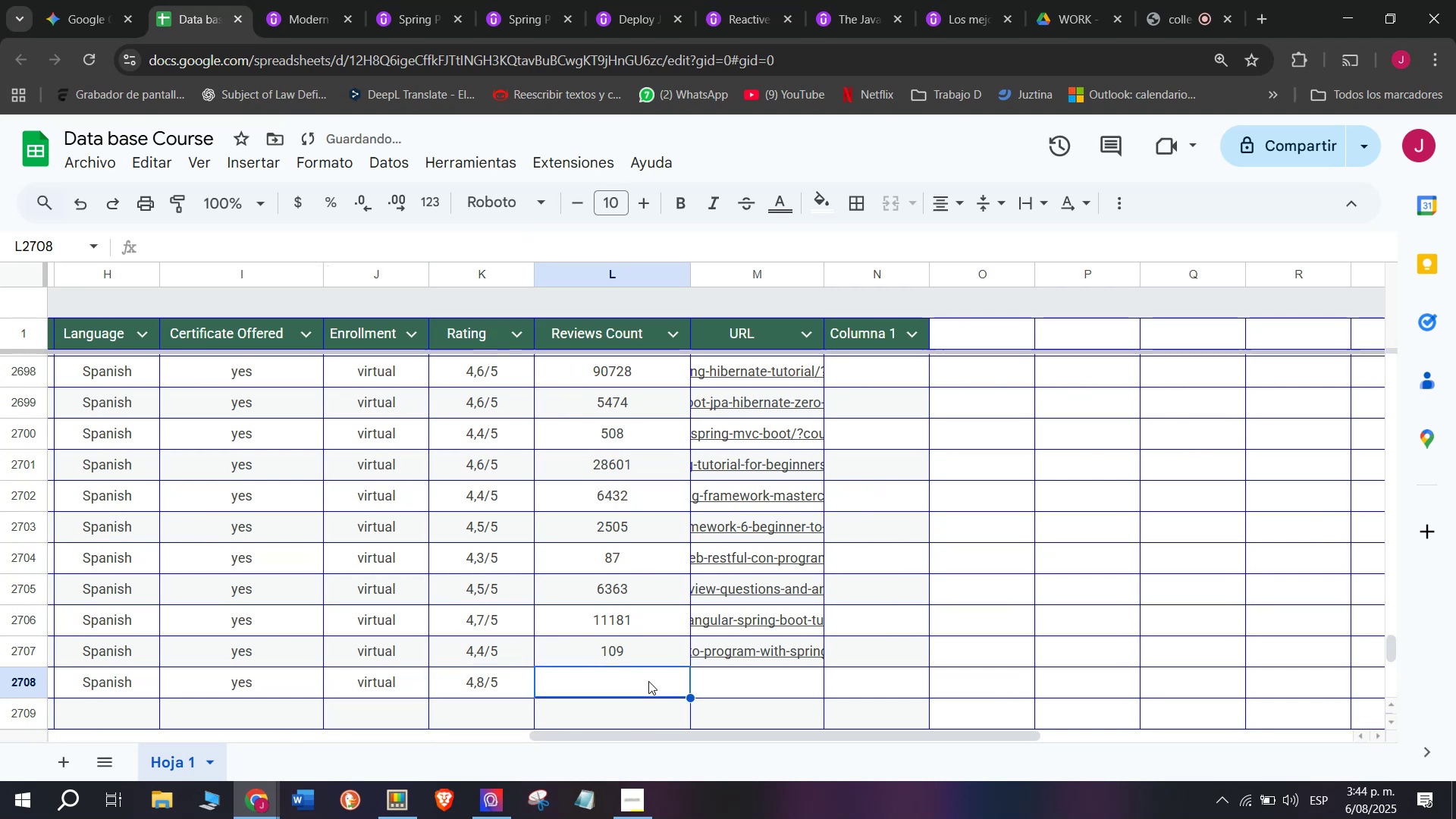 
left_click([486, 433])
 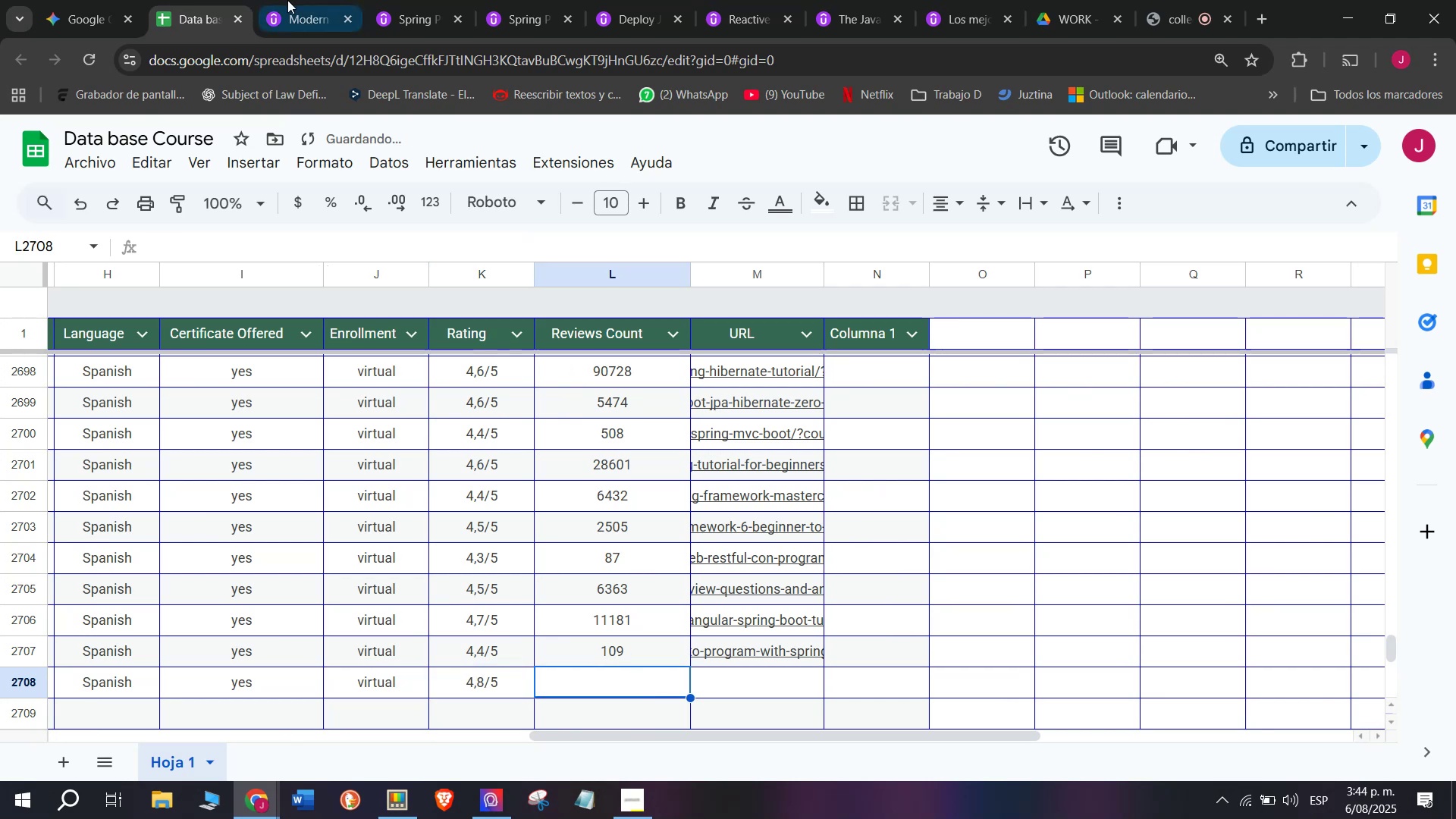 
key(Control+ControlLeft)
 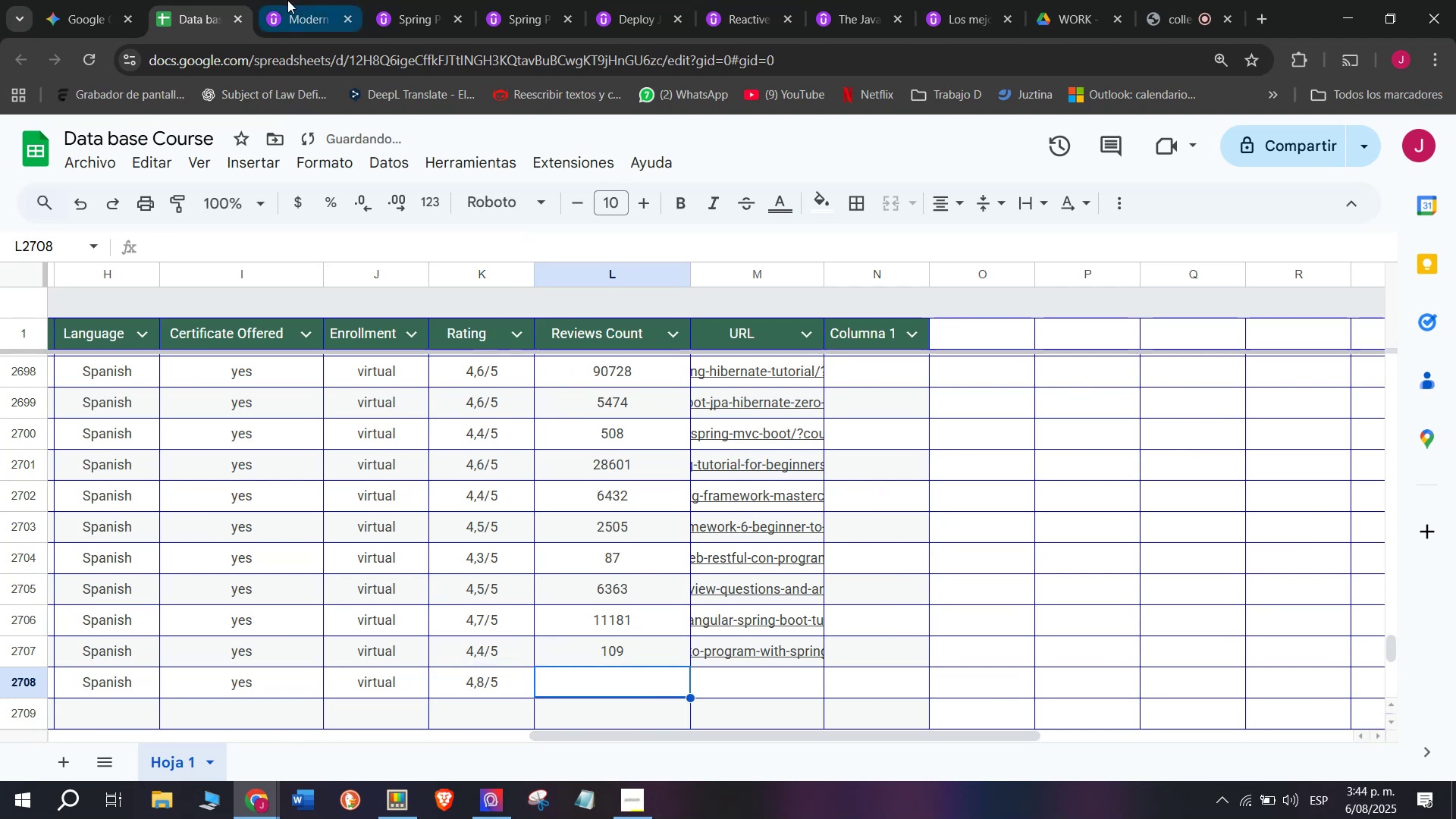 
key(Break)
 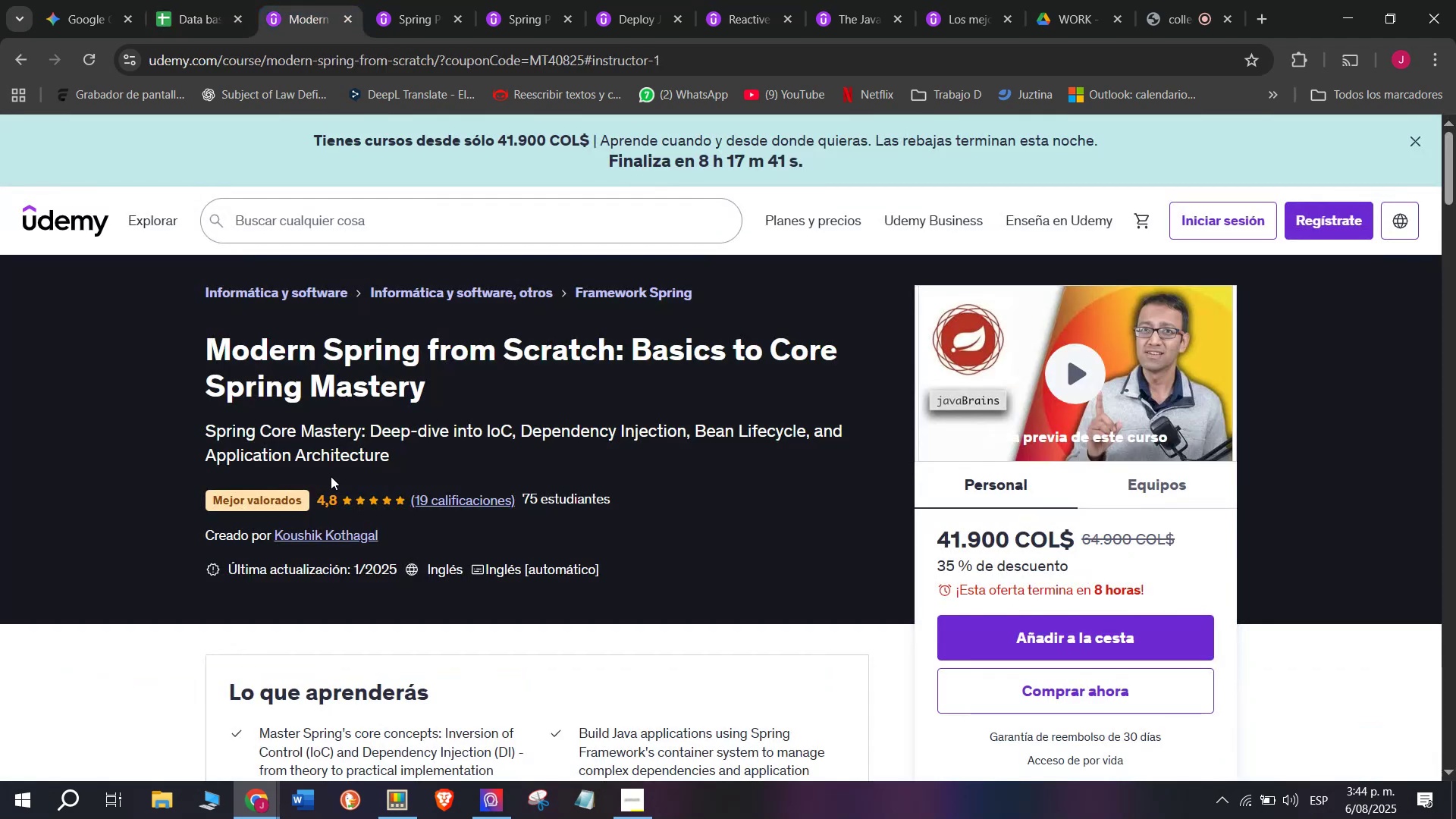 
key(Control+C)
 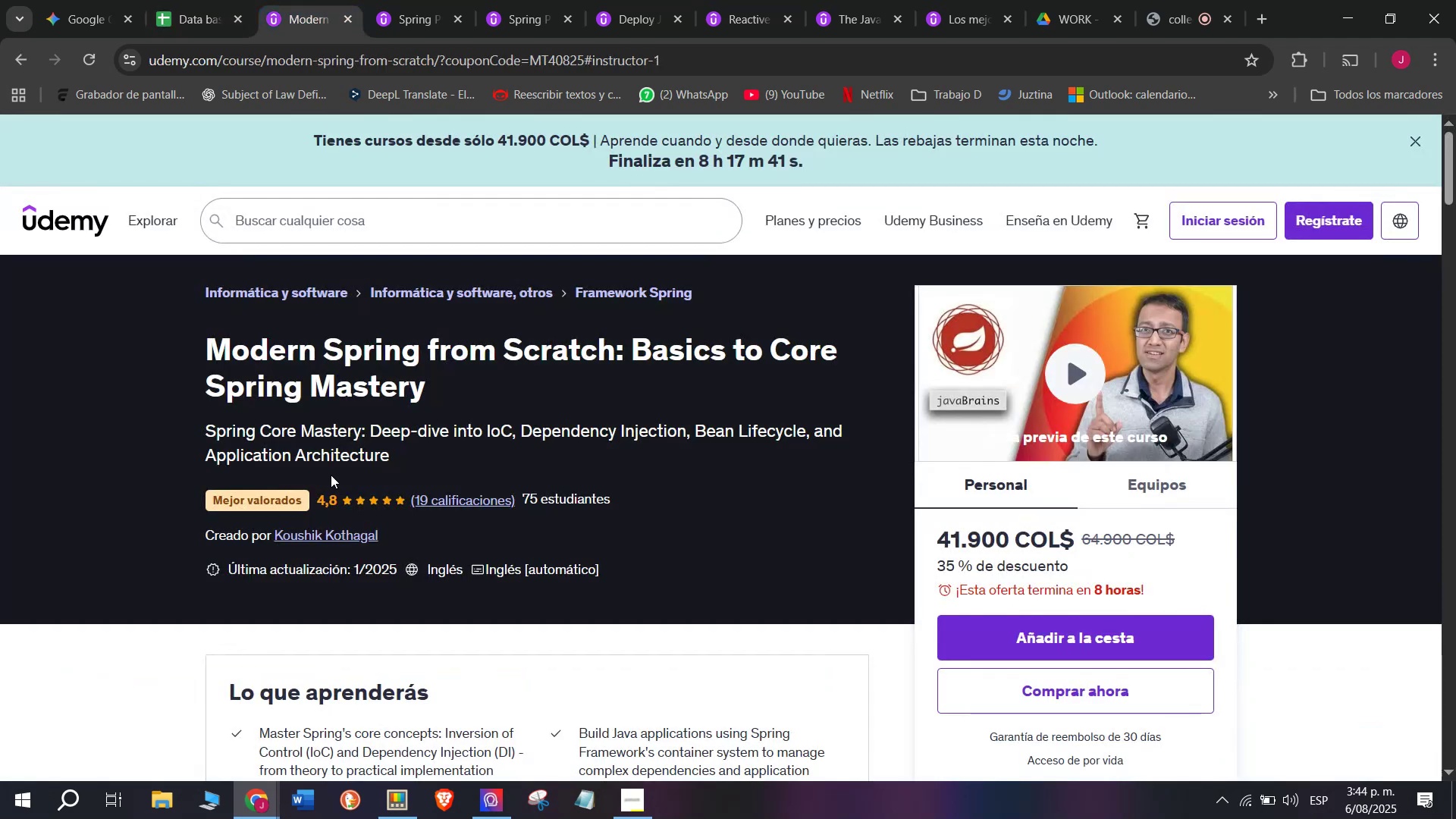 
left_click([496, 673])
 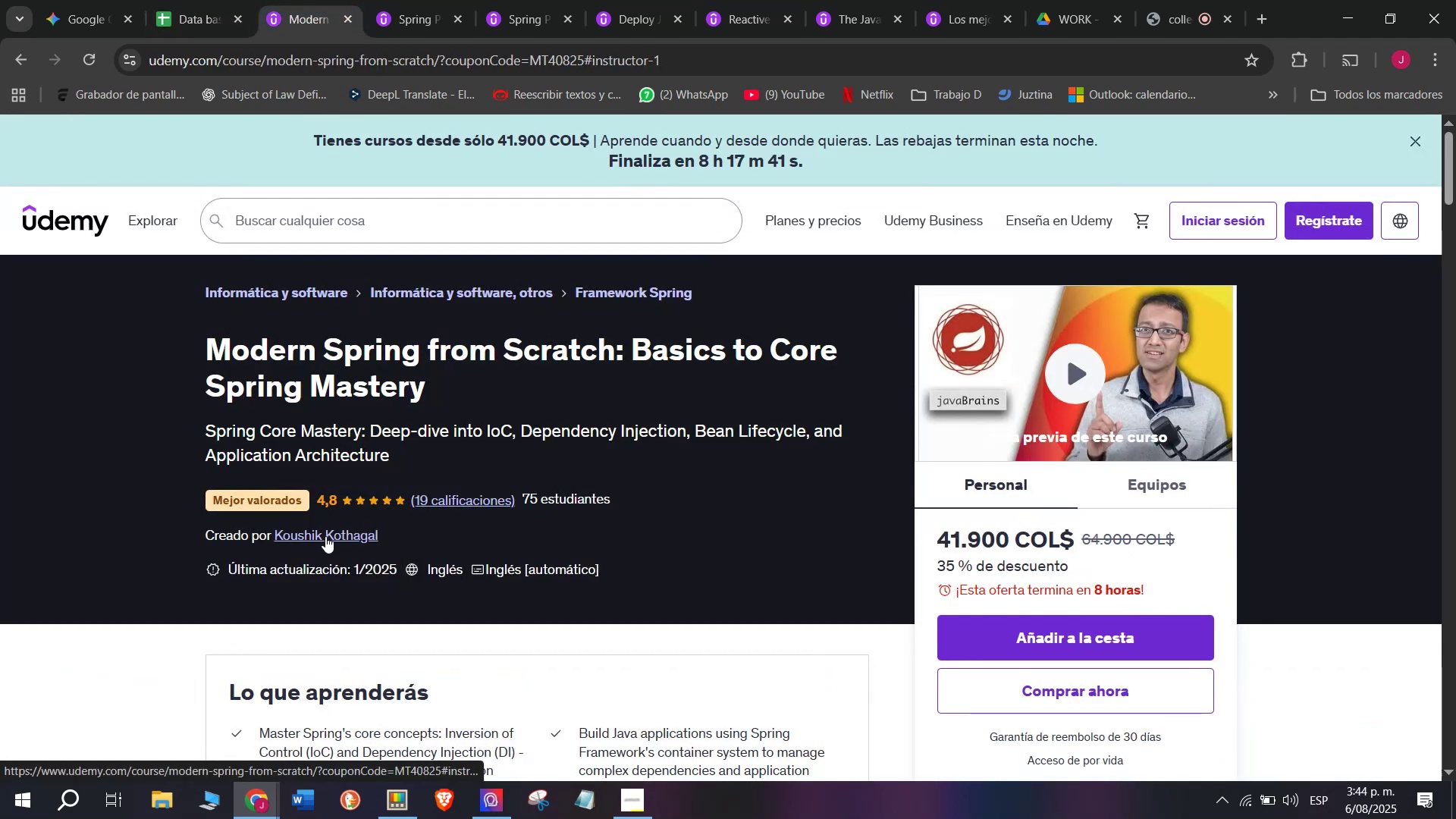 
key(Control+ControlLeft)
 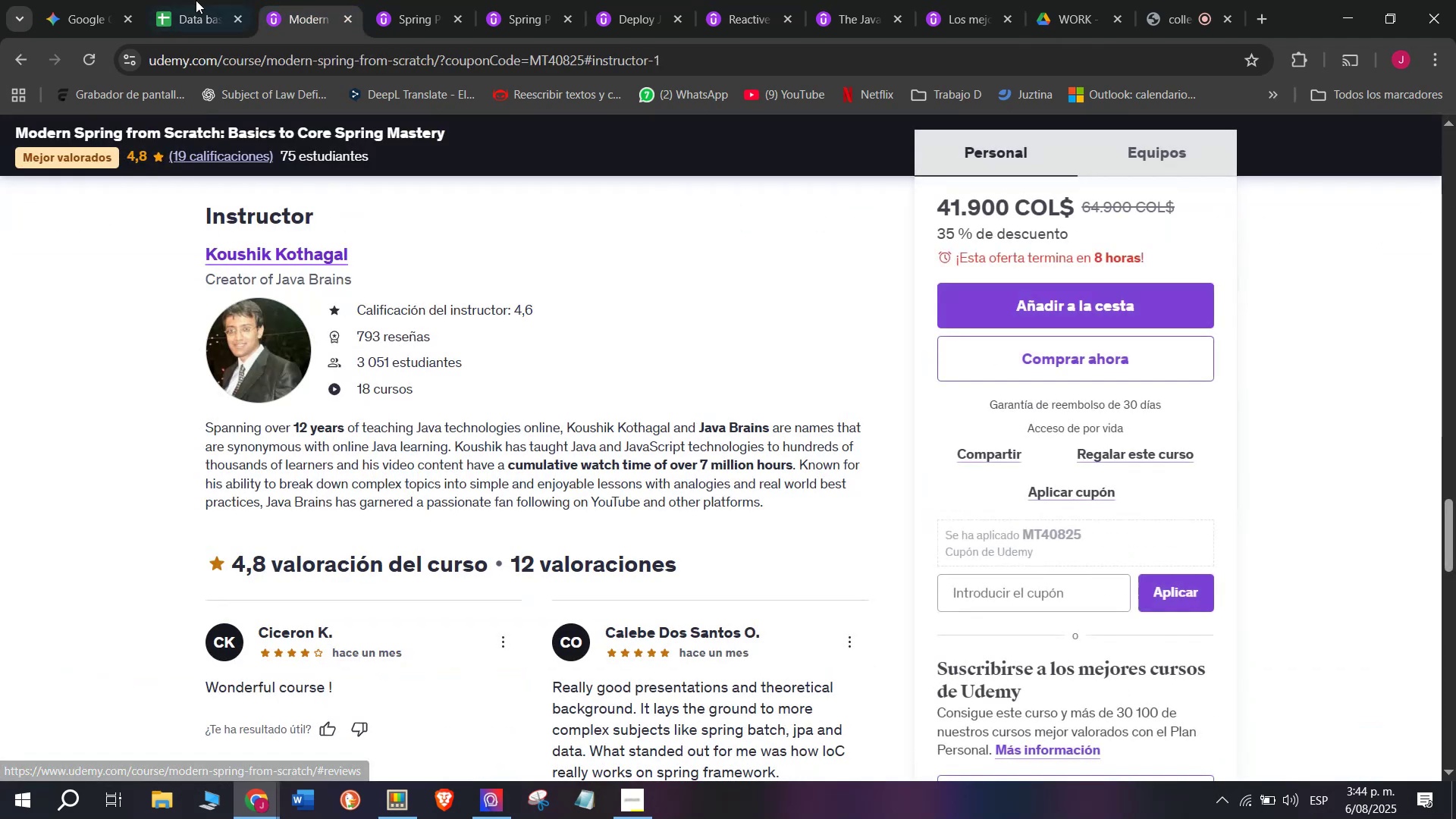 
key(Z)
 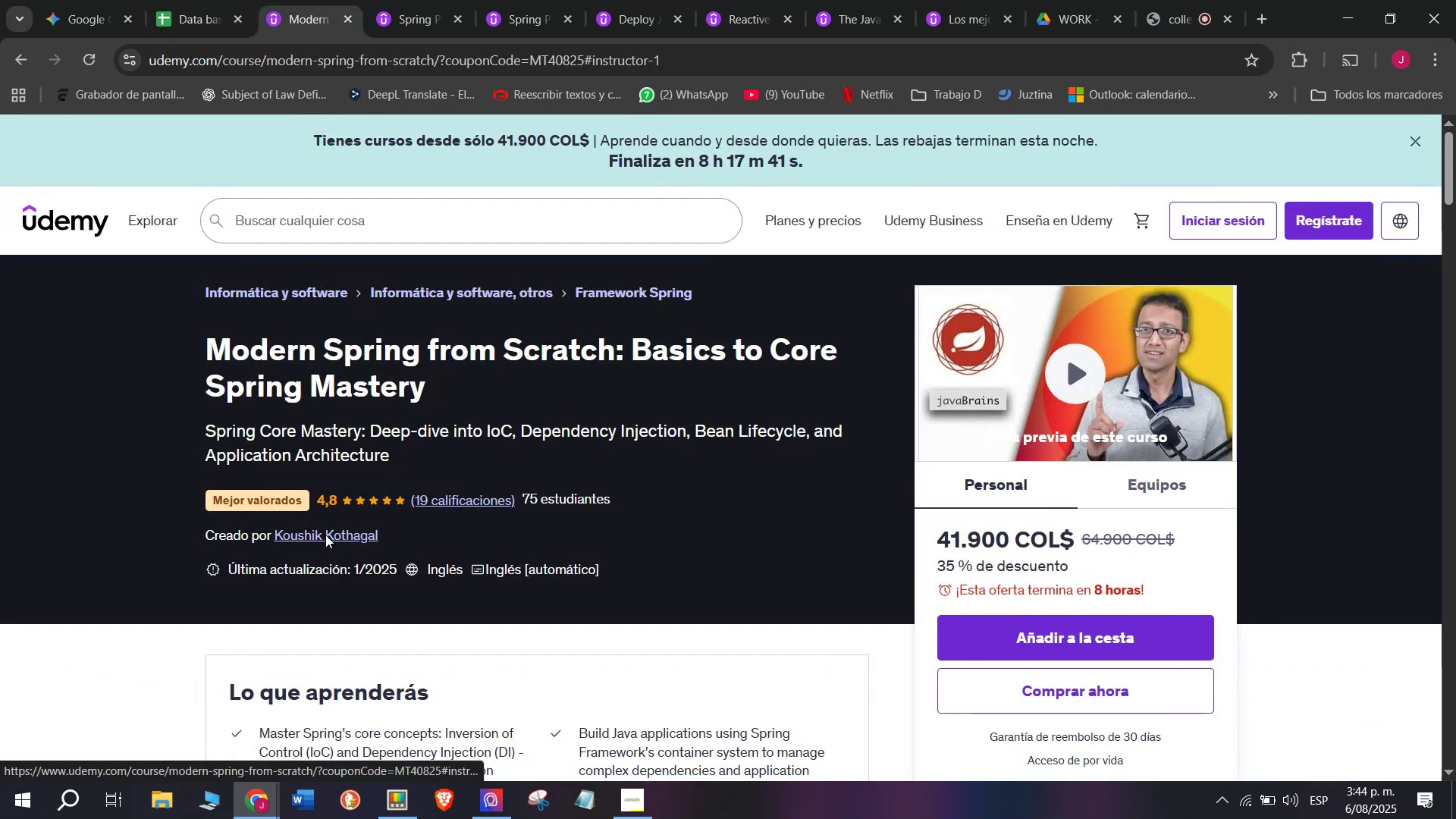 
key(Control+V)
 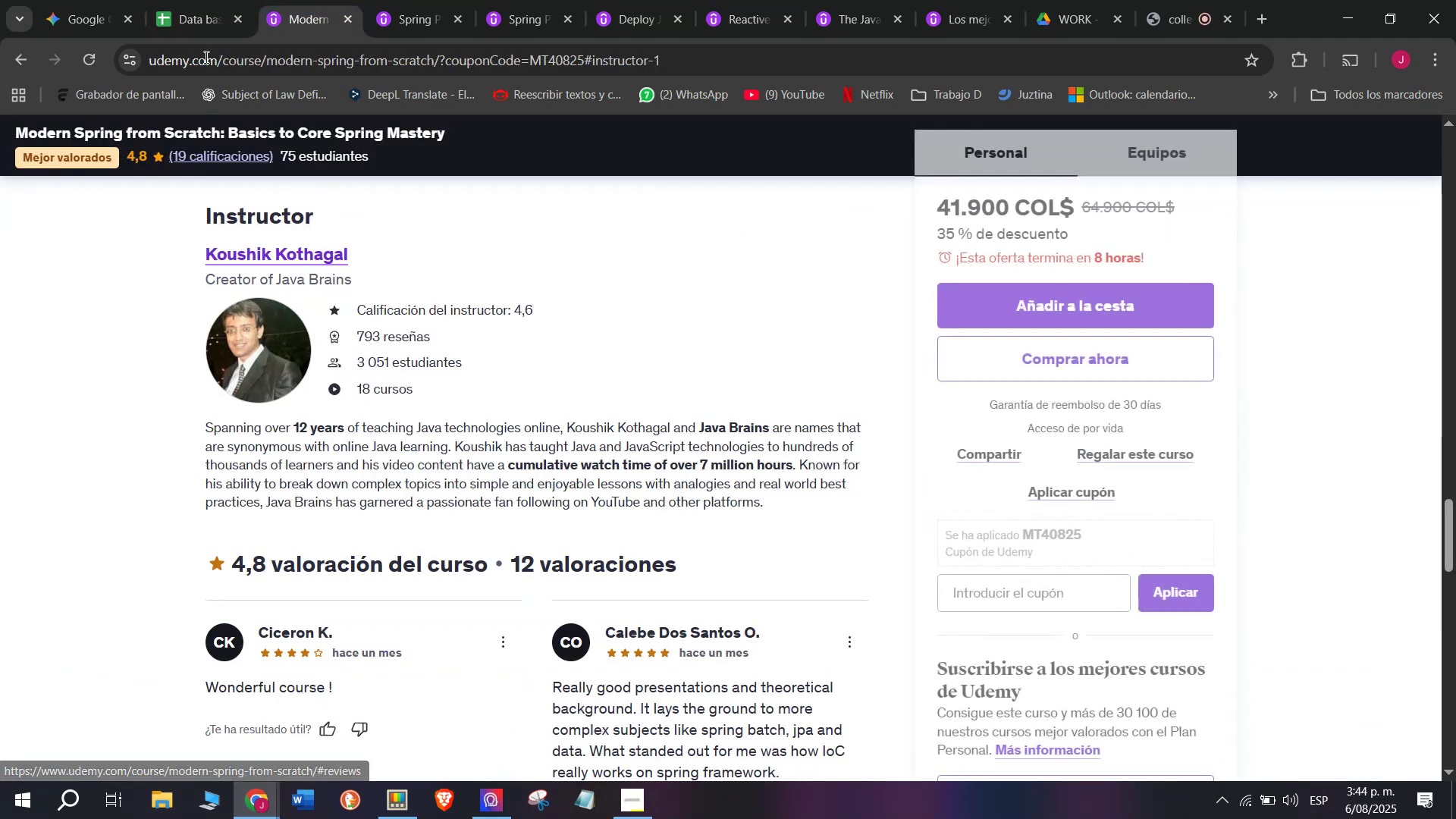 
double_click([491, 677])
 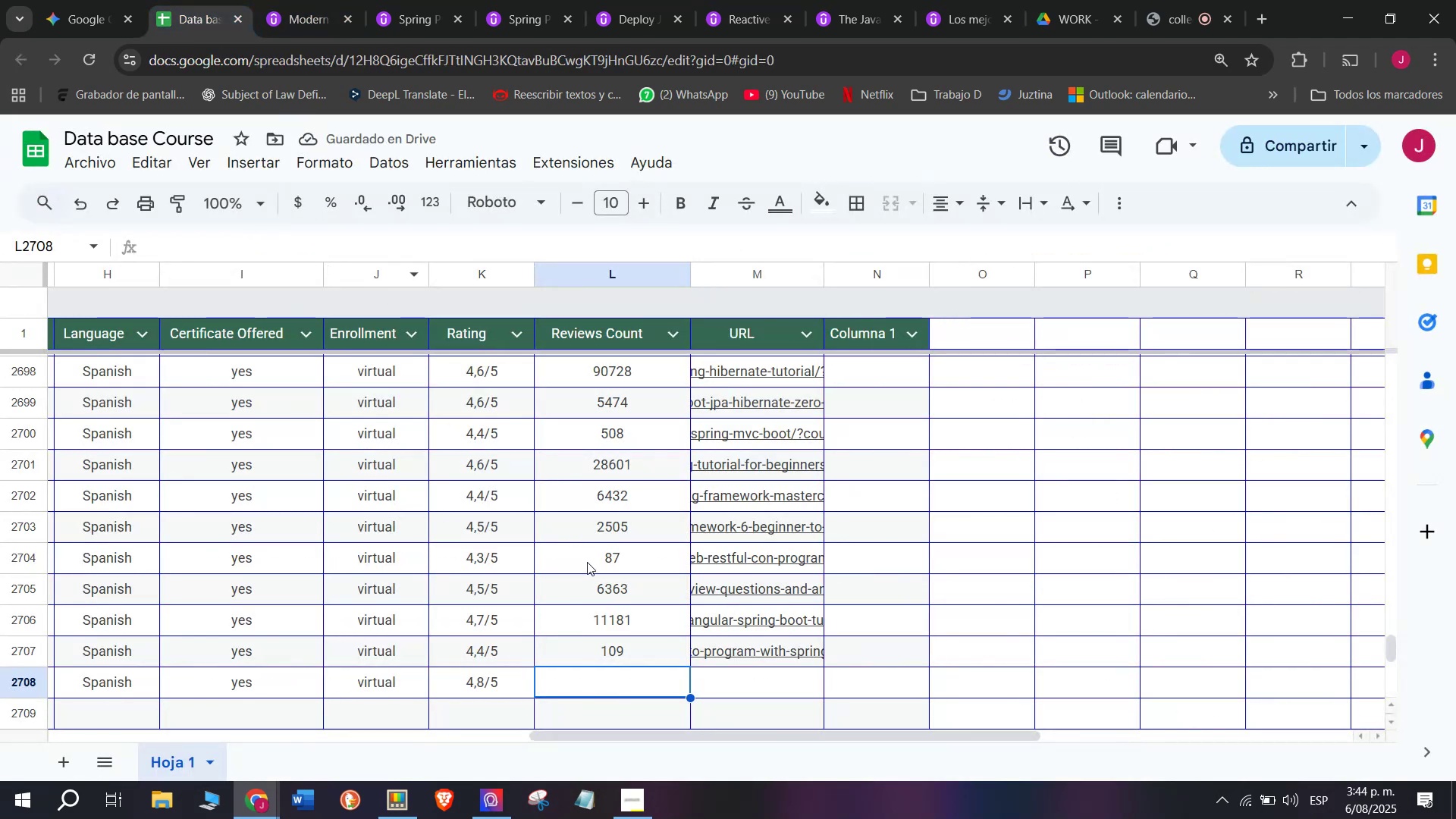 
key(Backspace)
type(q8)
 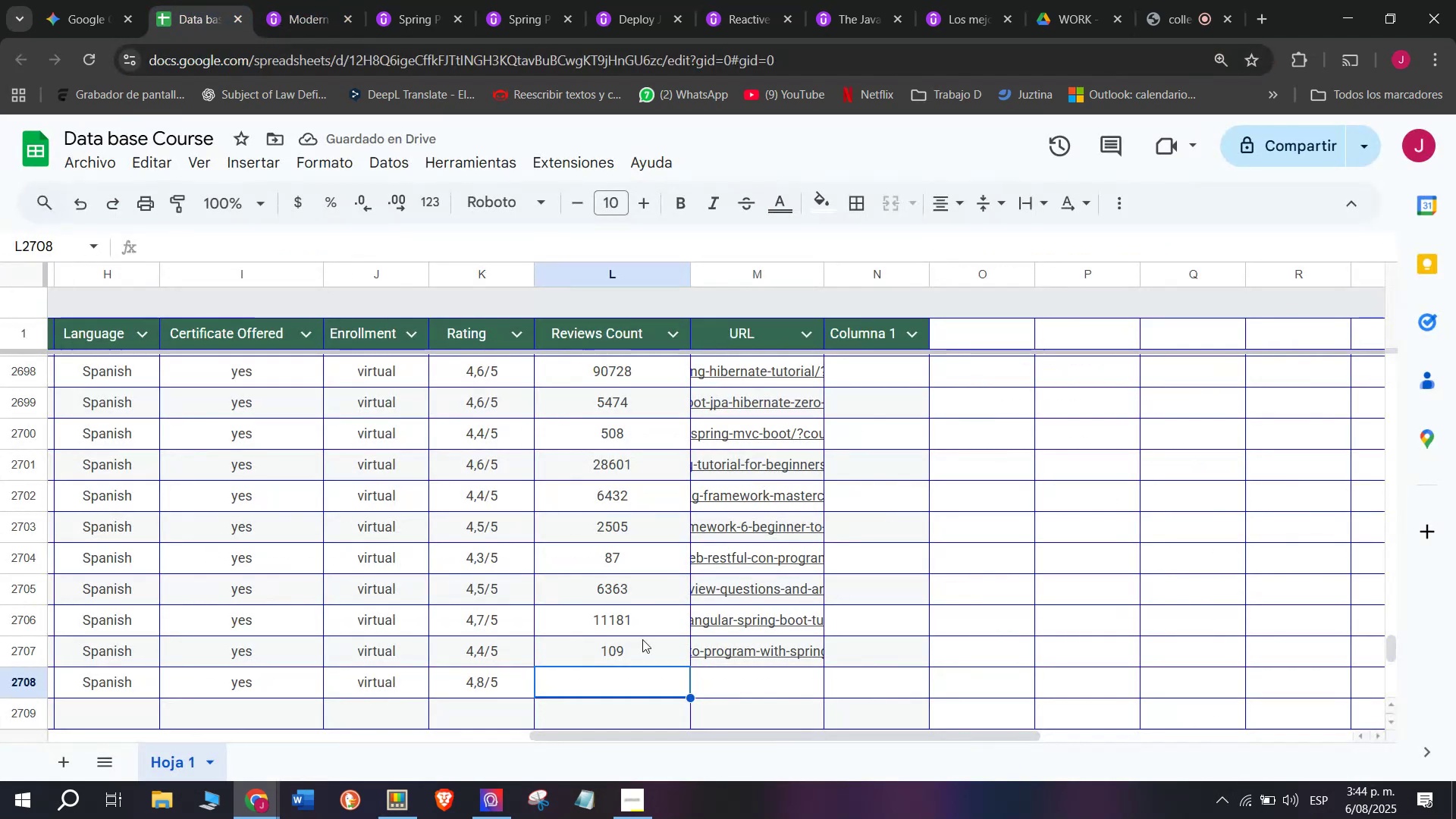 
left_click([287, 0])
 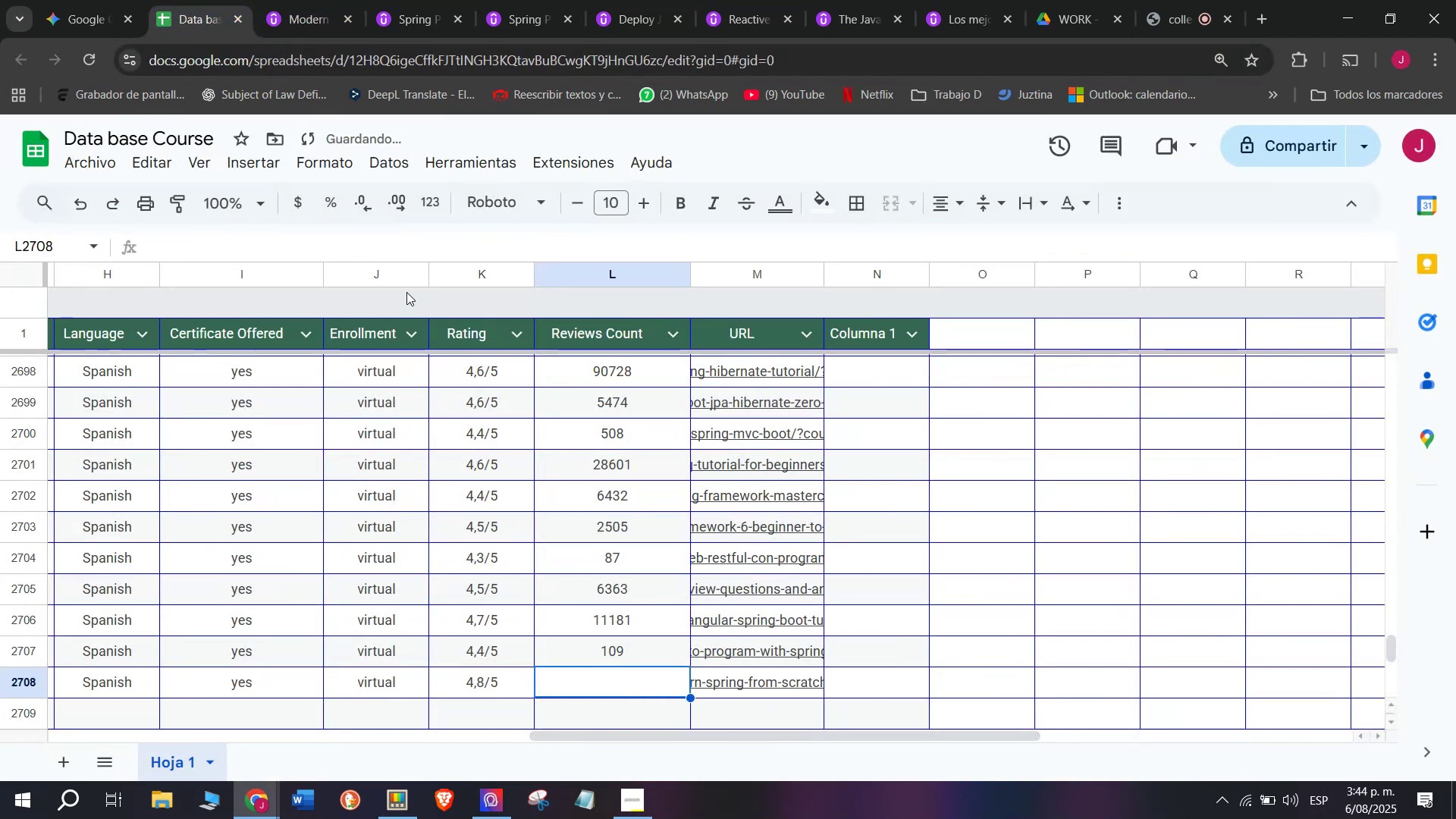 
left_click([190, 0])
 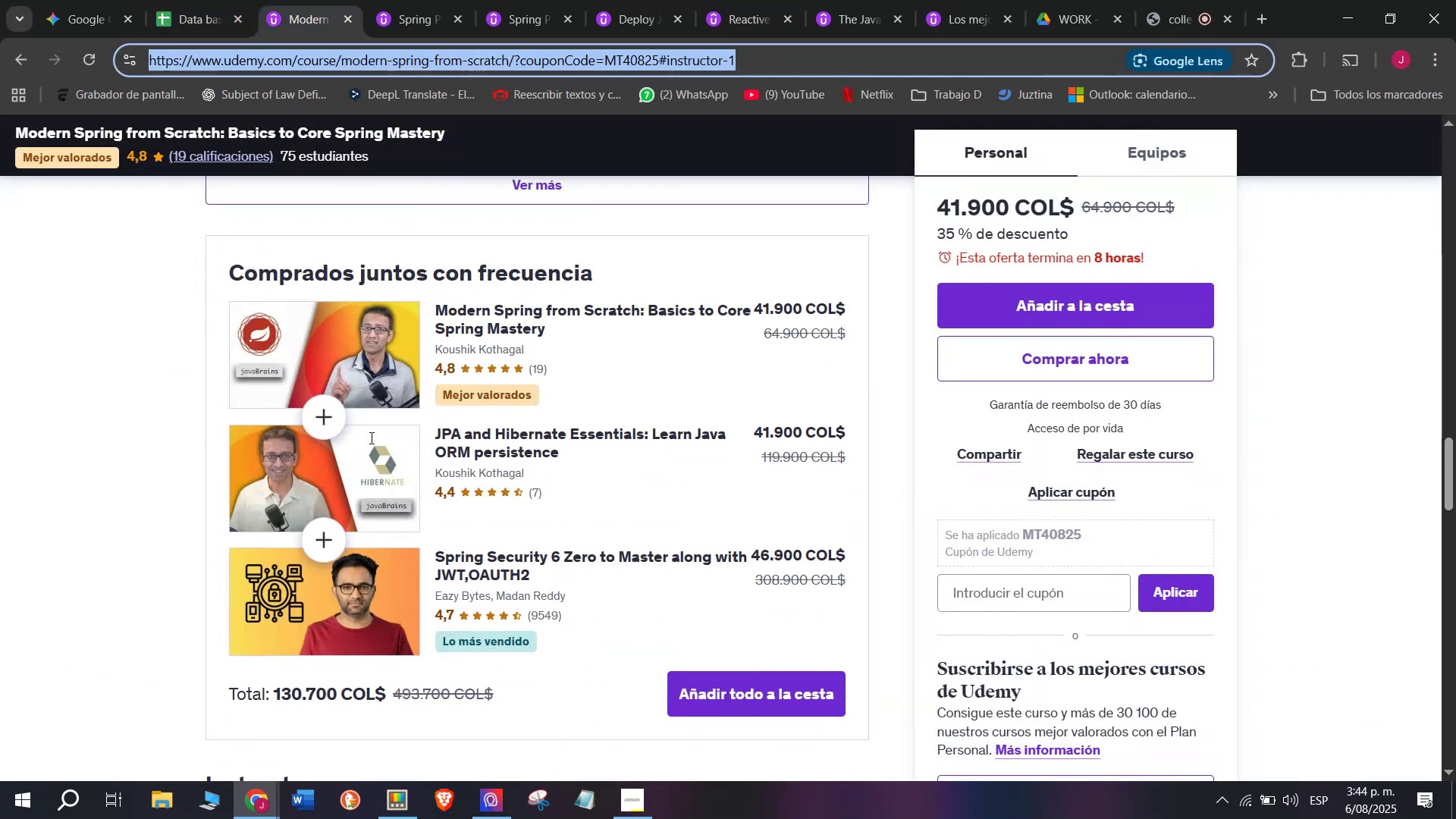 
left_click([309, 0])
 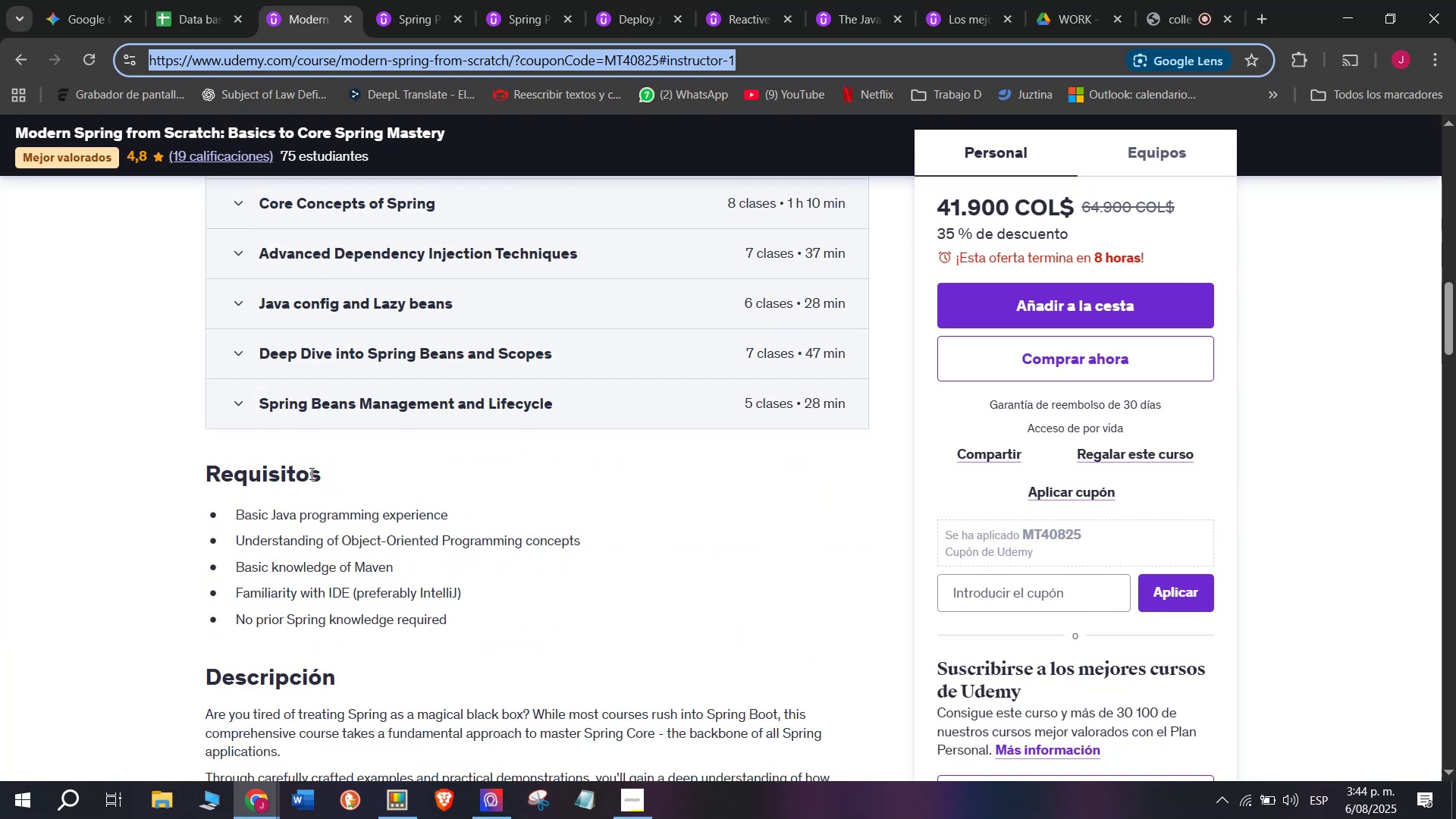 
double_click([345, 59])
 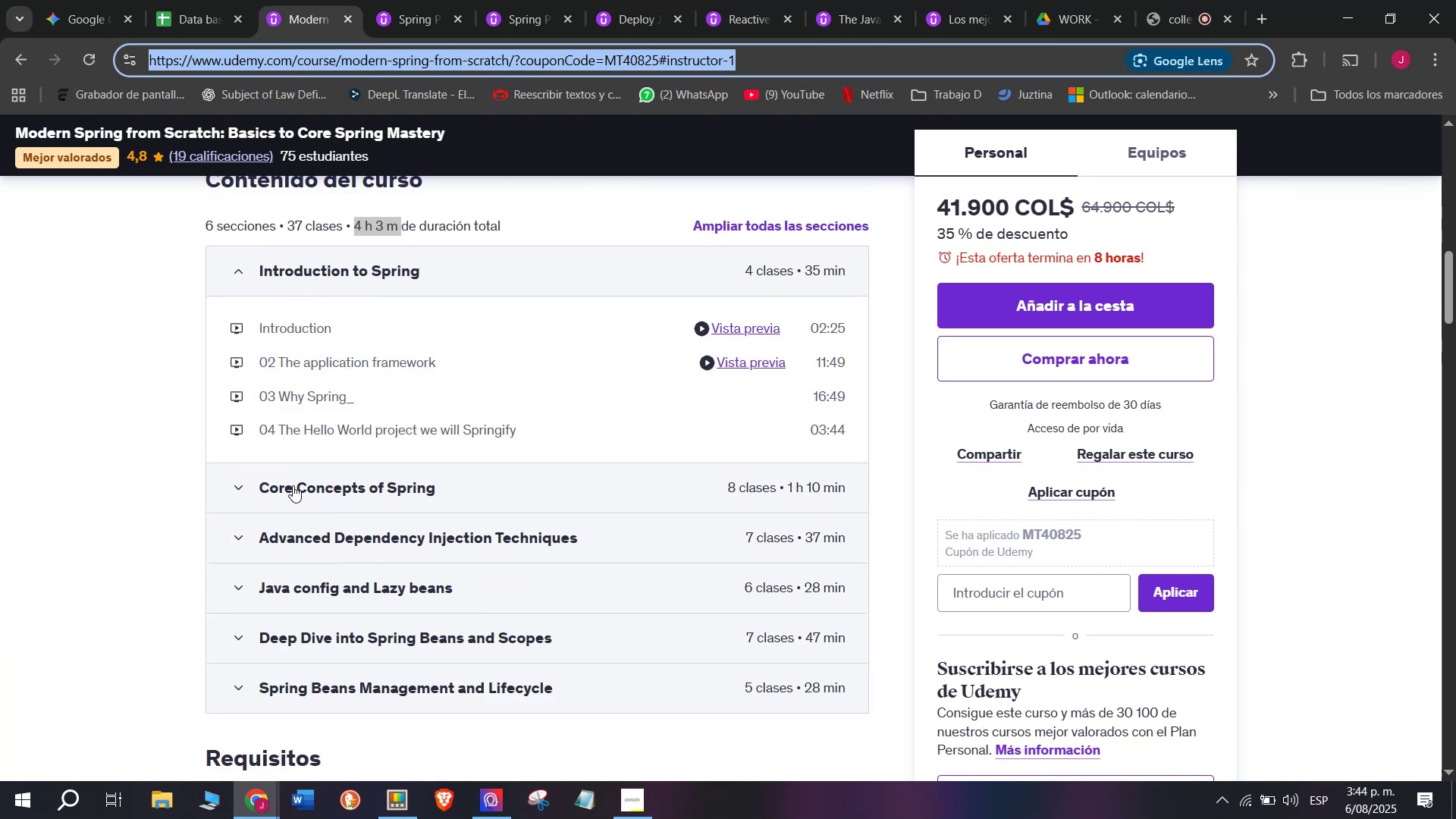 
triple_click([345, 59])
 